 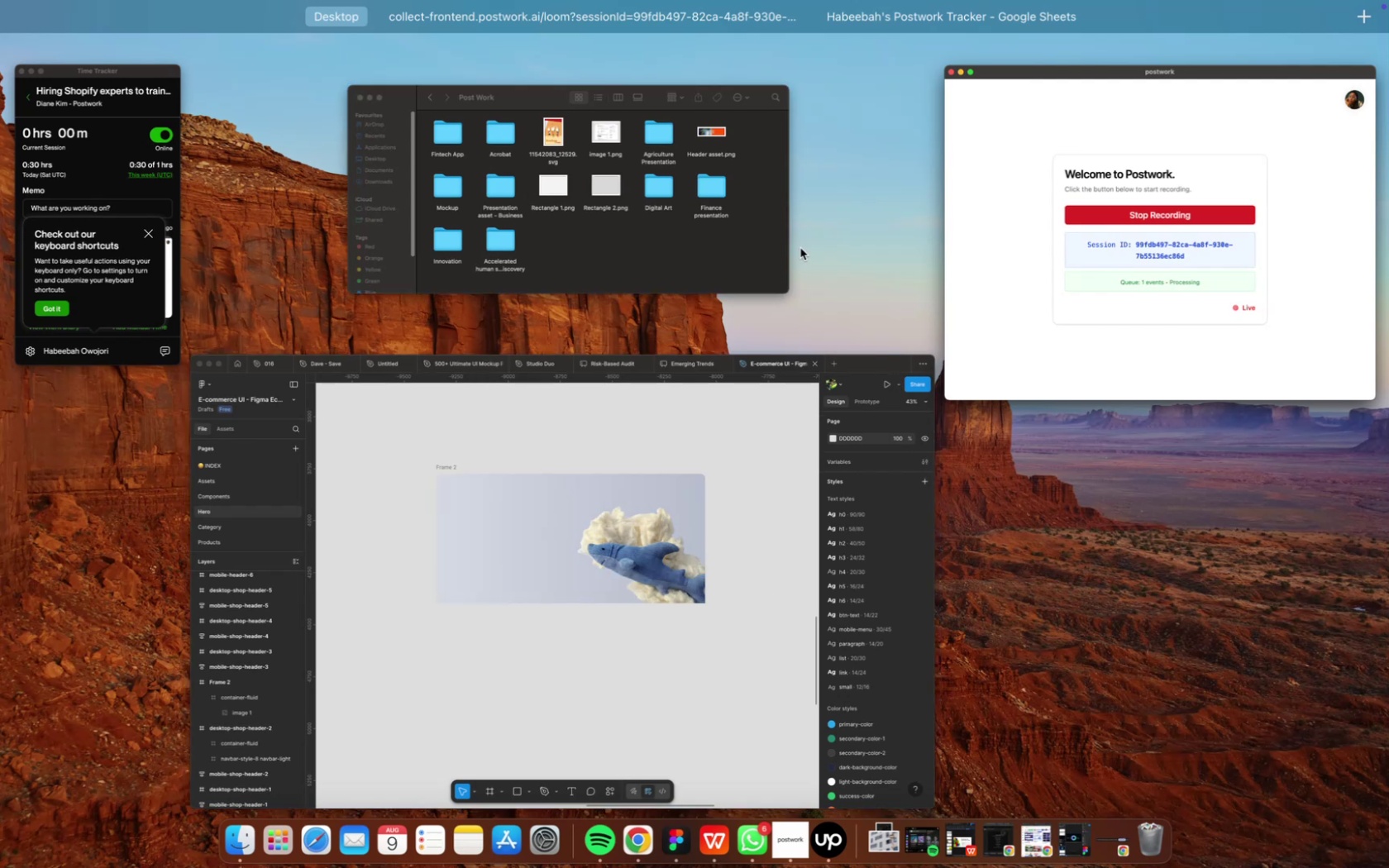 
left_click([804, 78])
 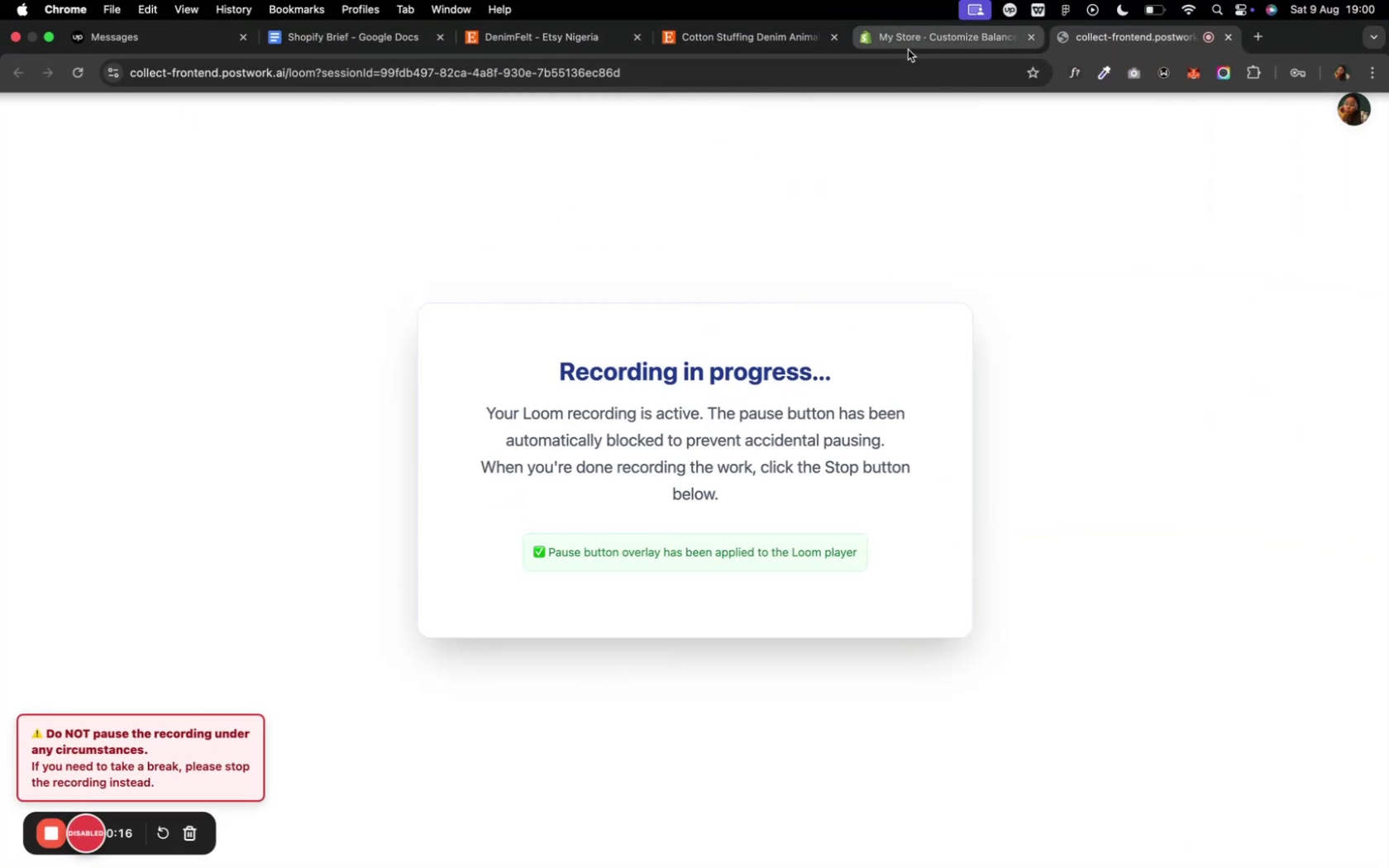 
wait(5.55)
 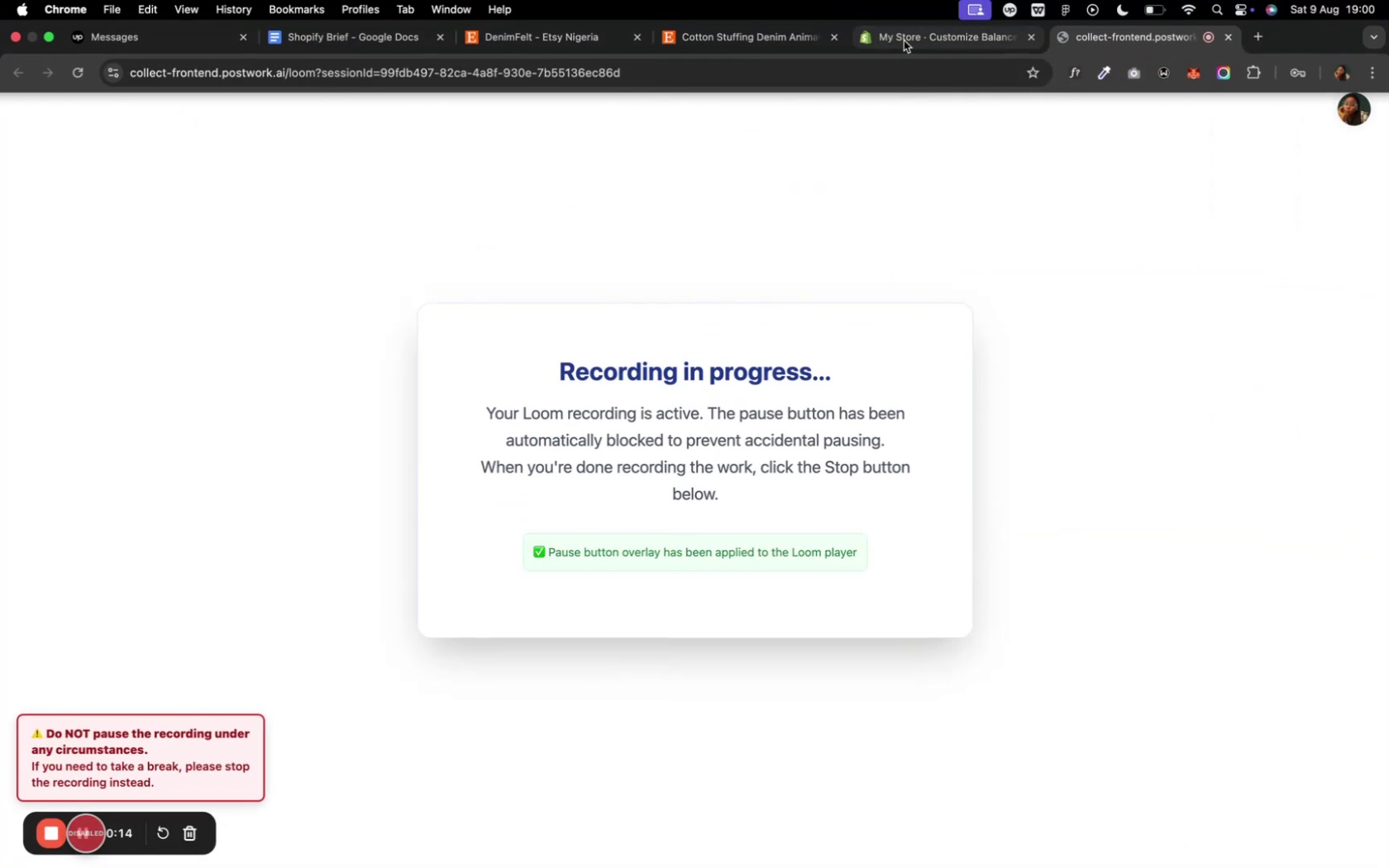 
left_click([881, 31])
 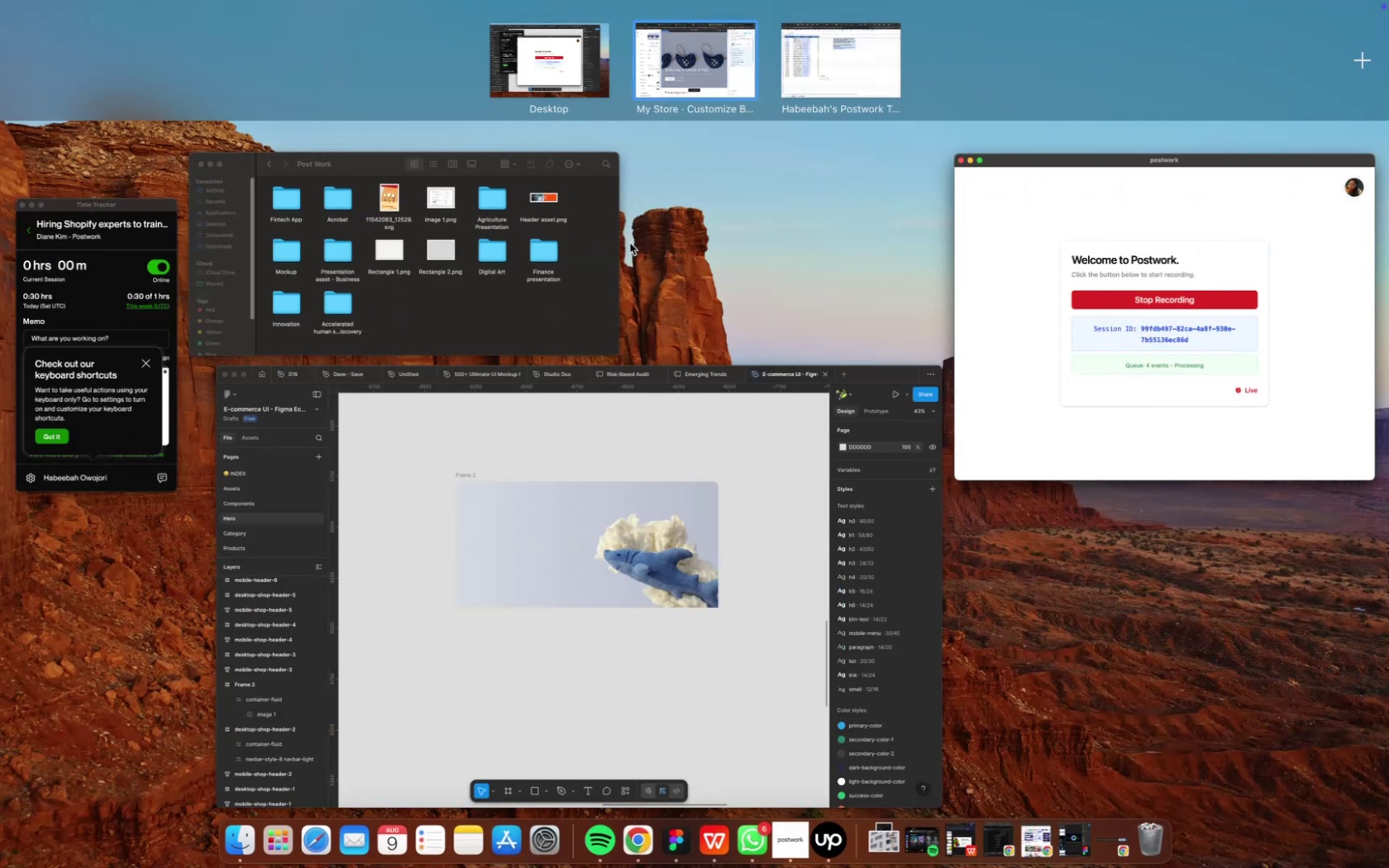 
wait(6.2)
 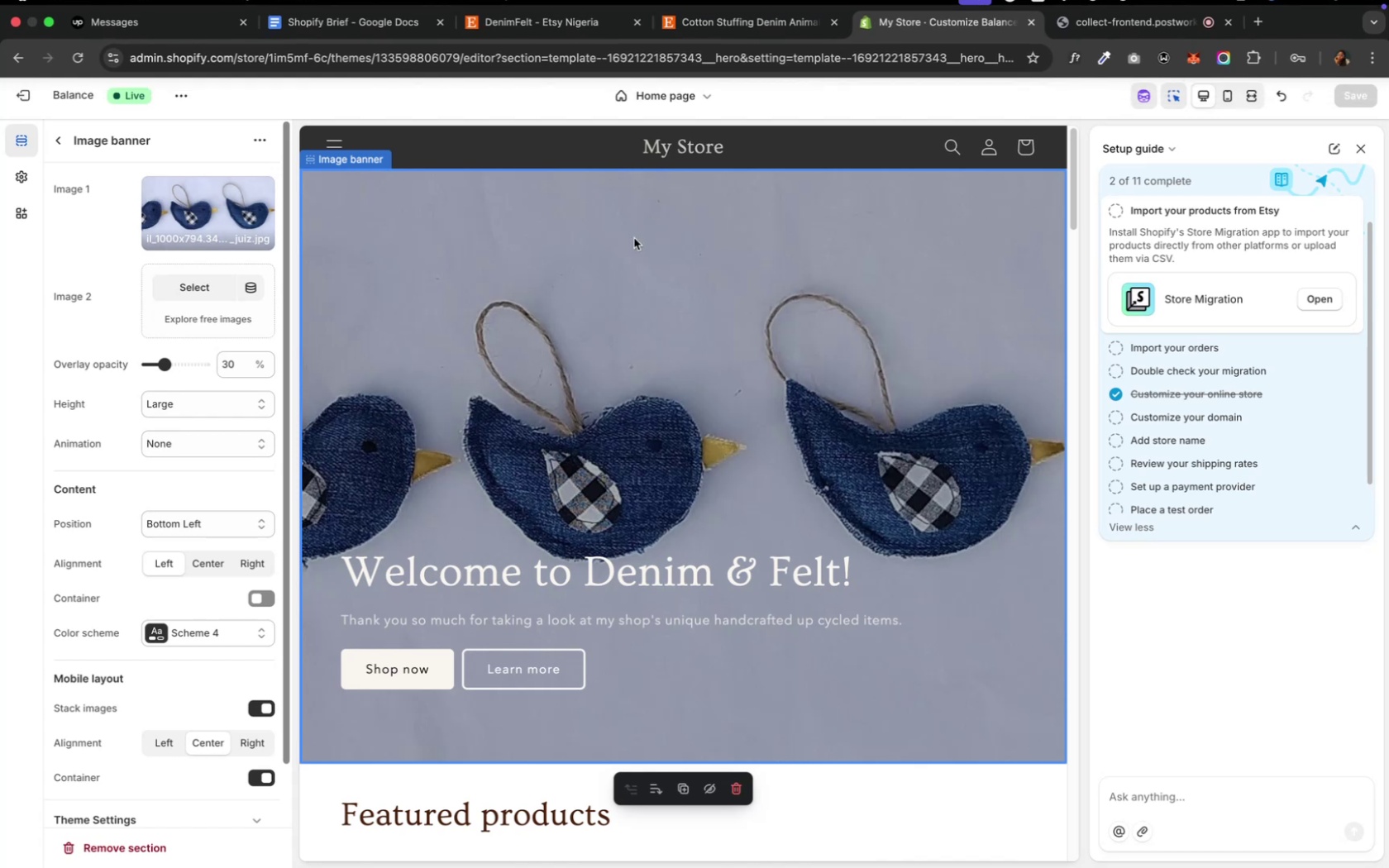 
left_click([688, 61])
 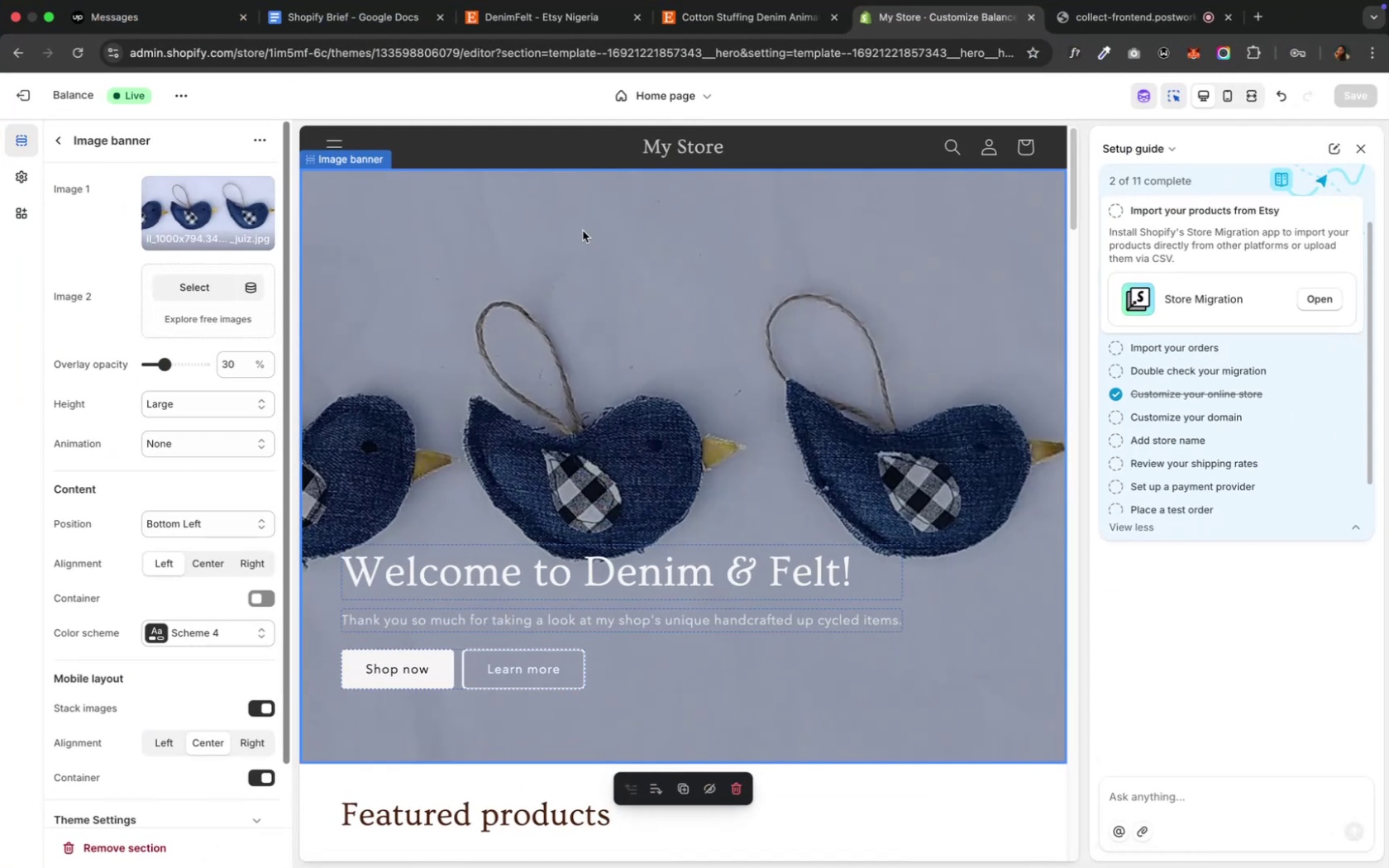 
left_click([559, 155])
 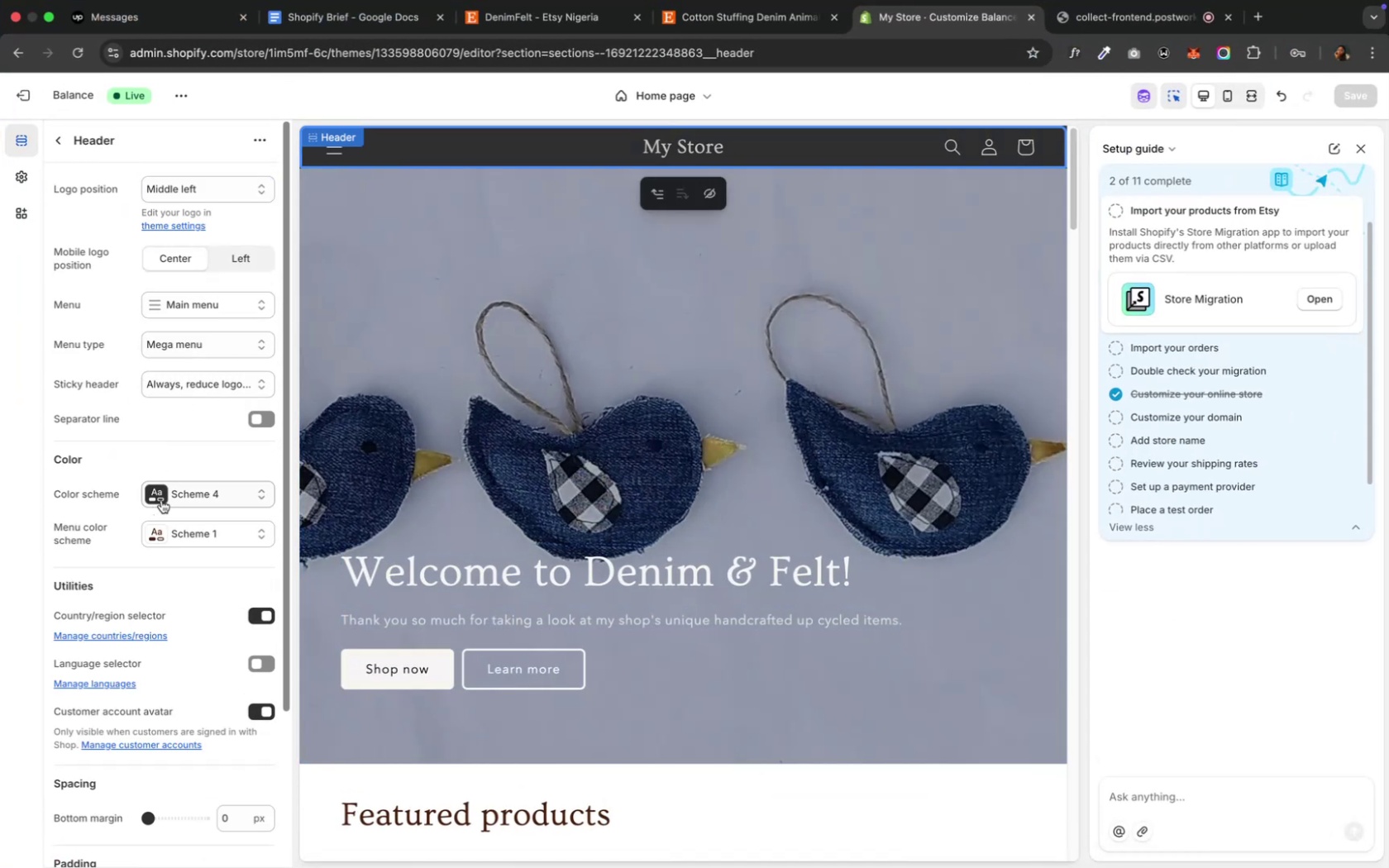 
left_click([215, 489])
 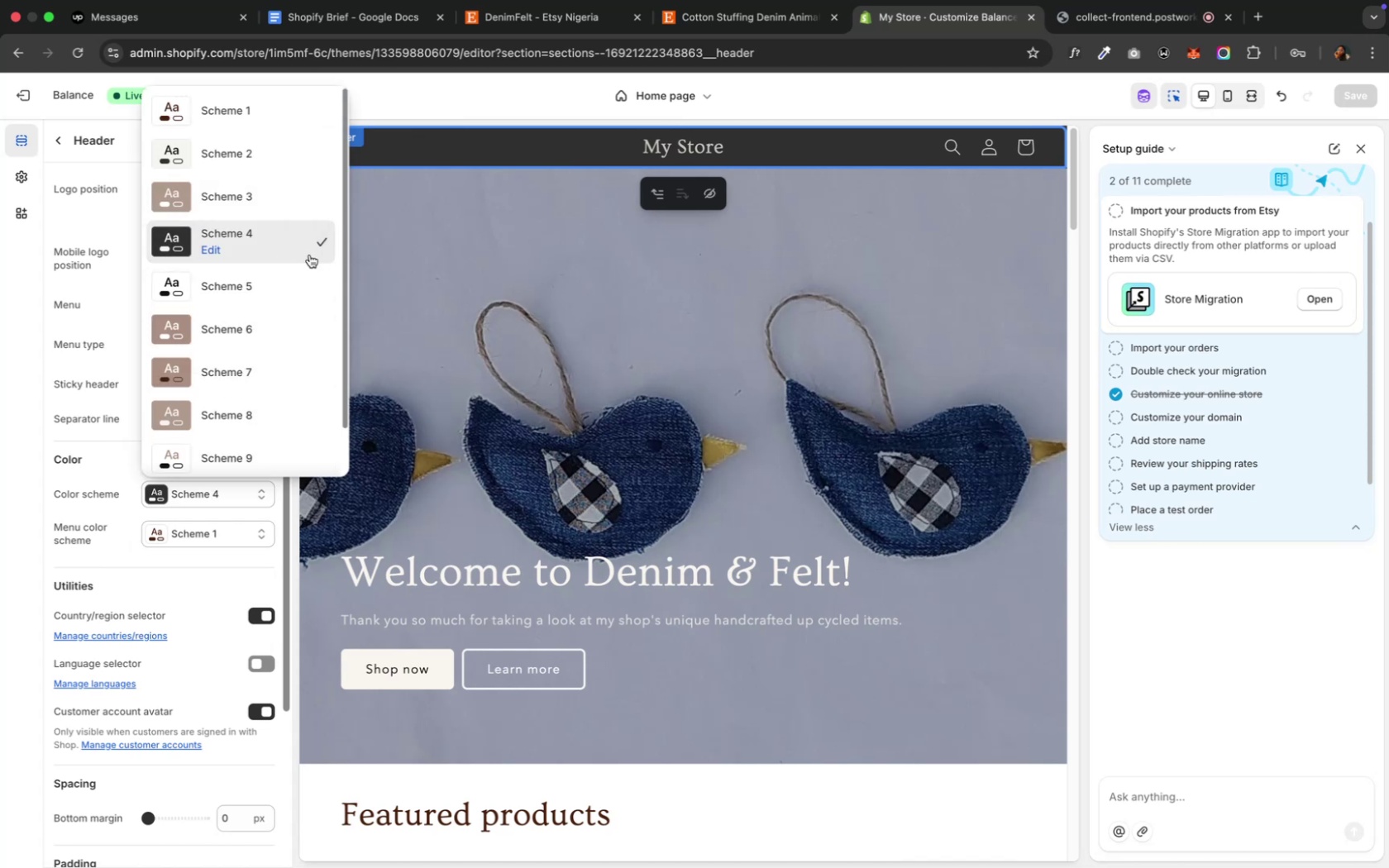 
wait(9.45)
 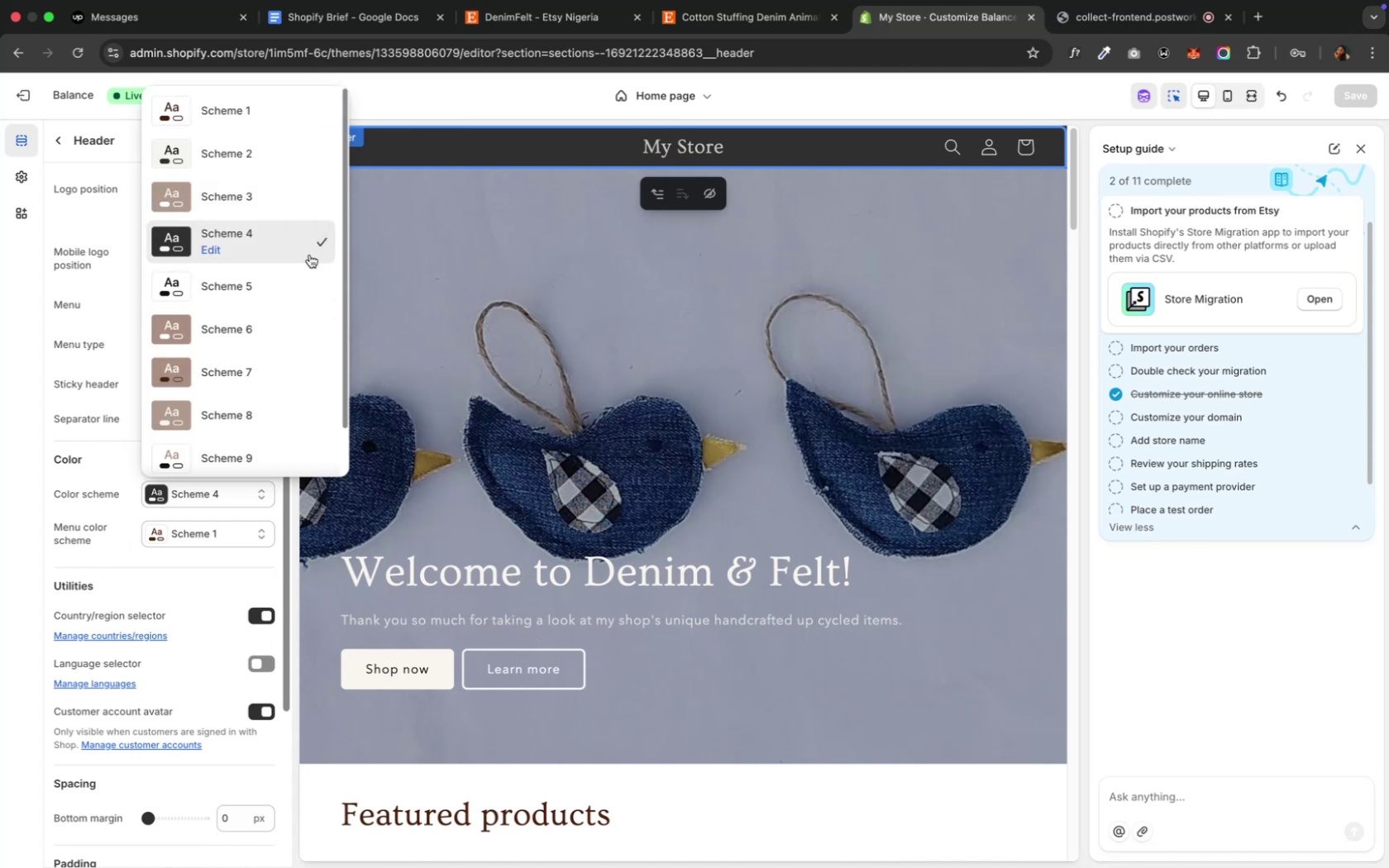 
left_click([240, 165])
 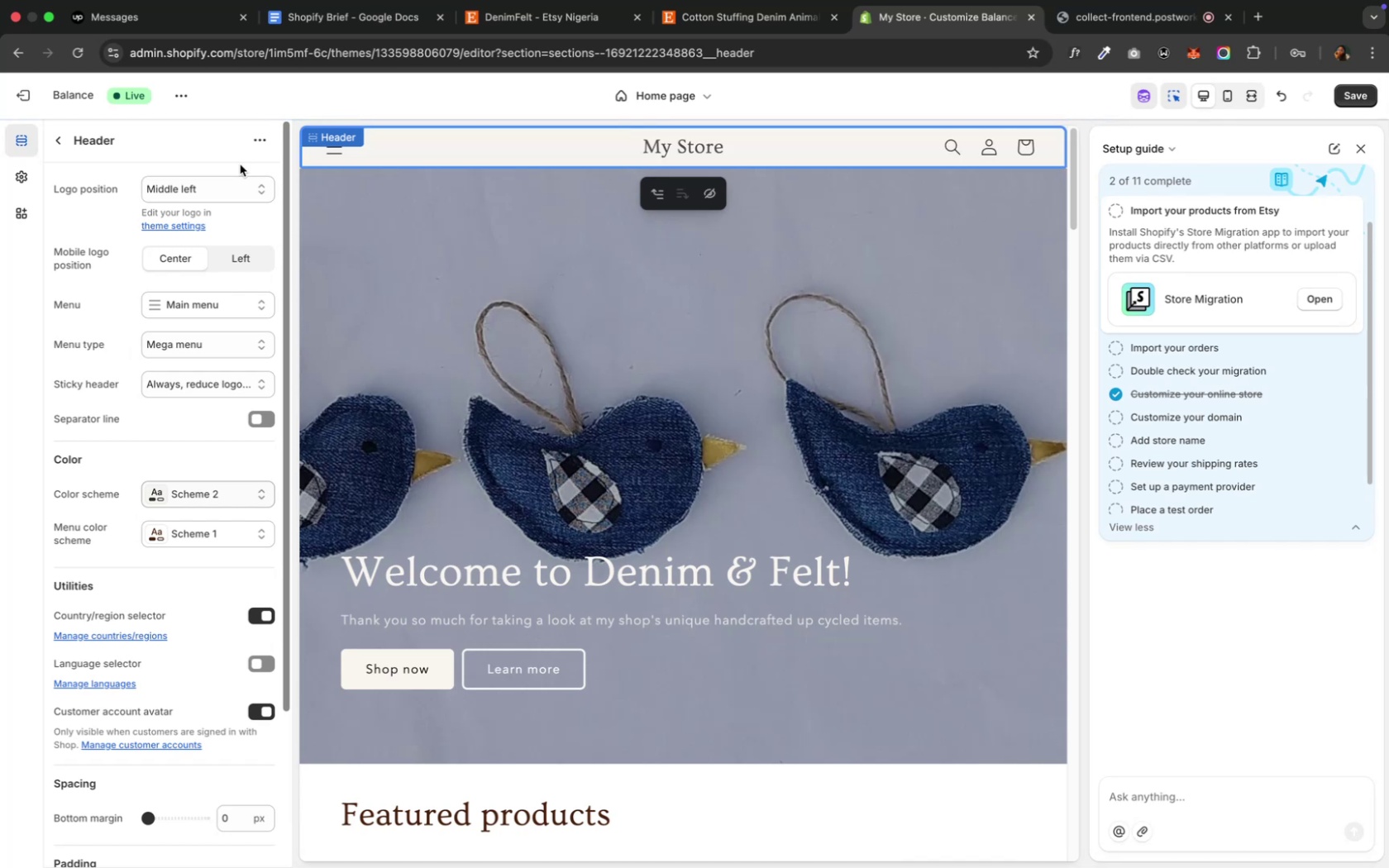 
scroll: coordinate [610, 497], scroll_direction: down, amount: 7.0
 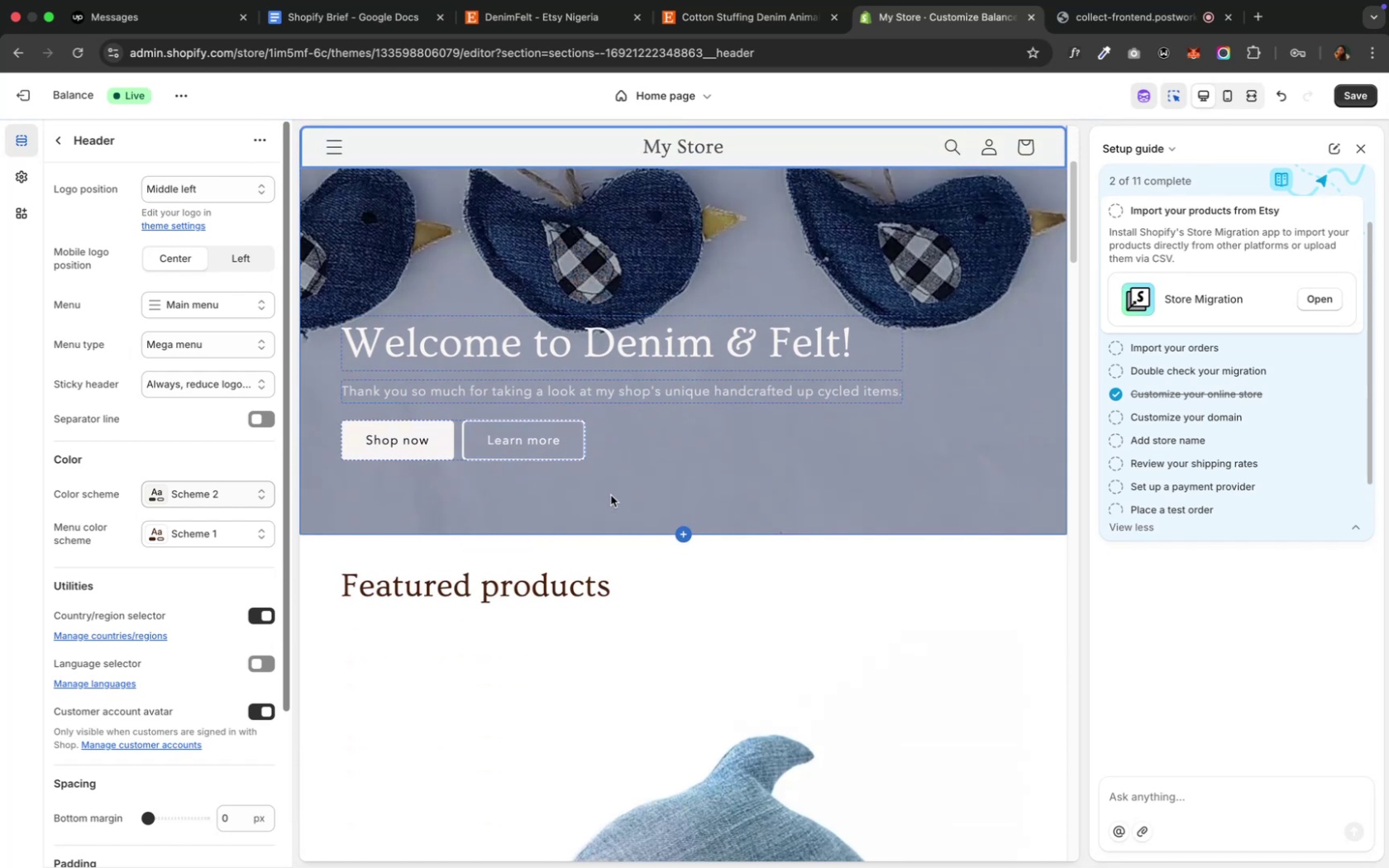 
scroll: coordinate [610, 495], scroll_direction: up, amount: 5.0
 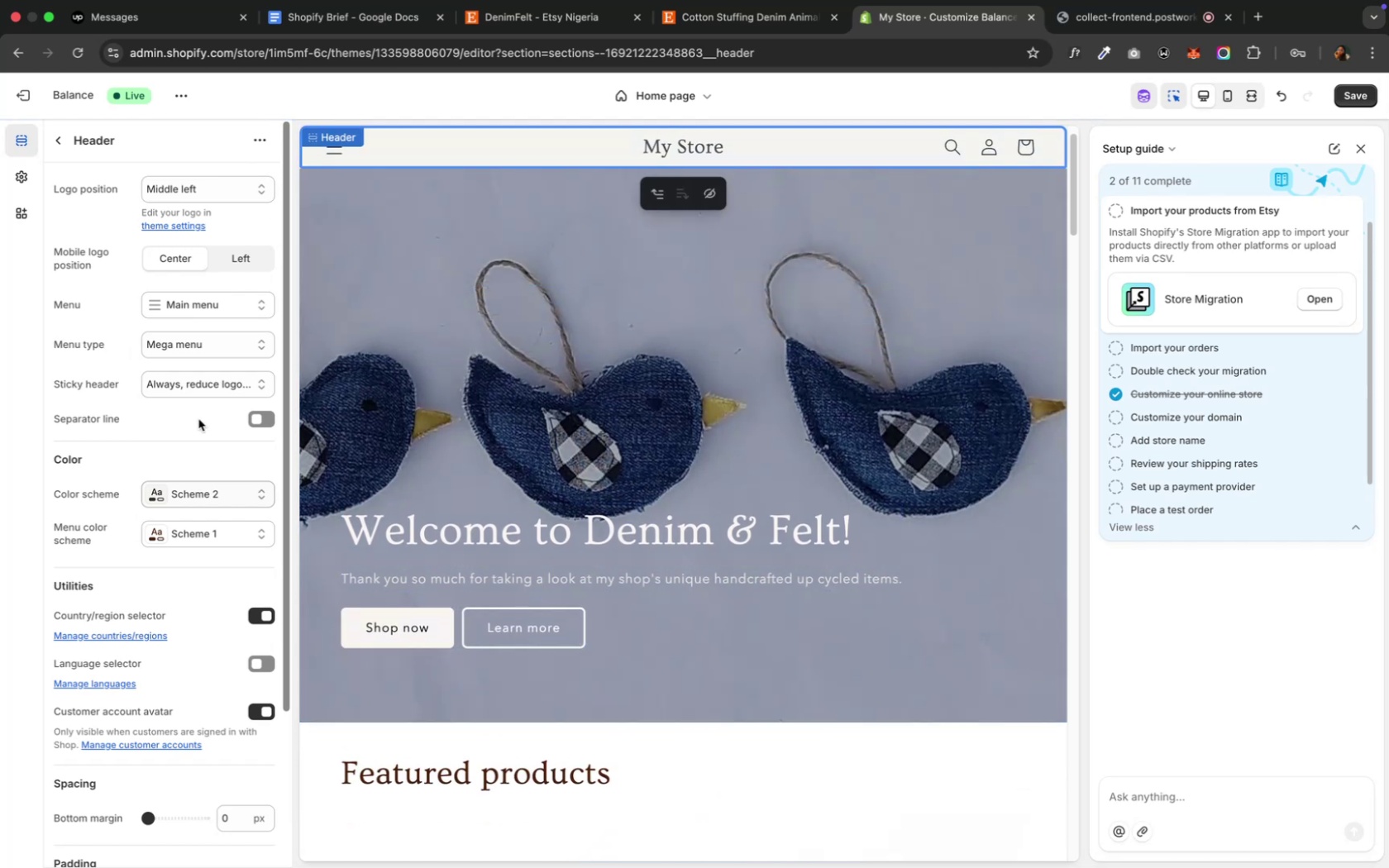 
scroll: coordinate [491, 525], scroll_direction: down, amount: 24.0
 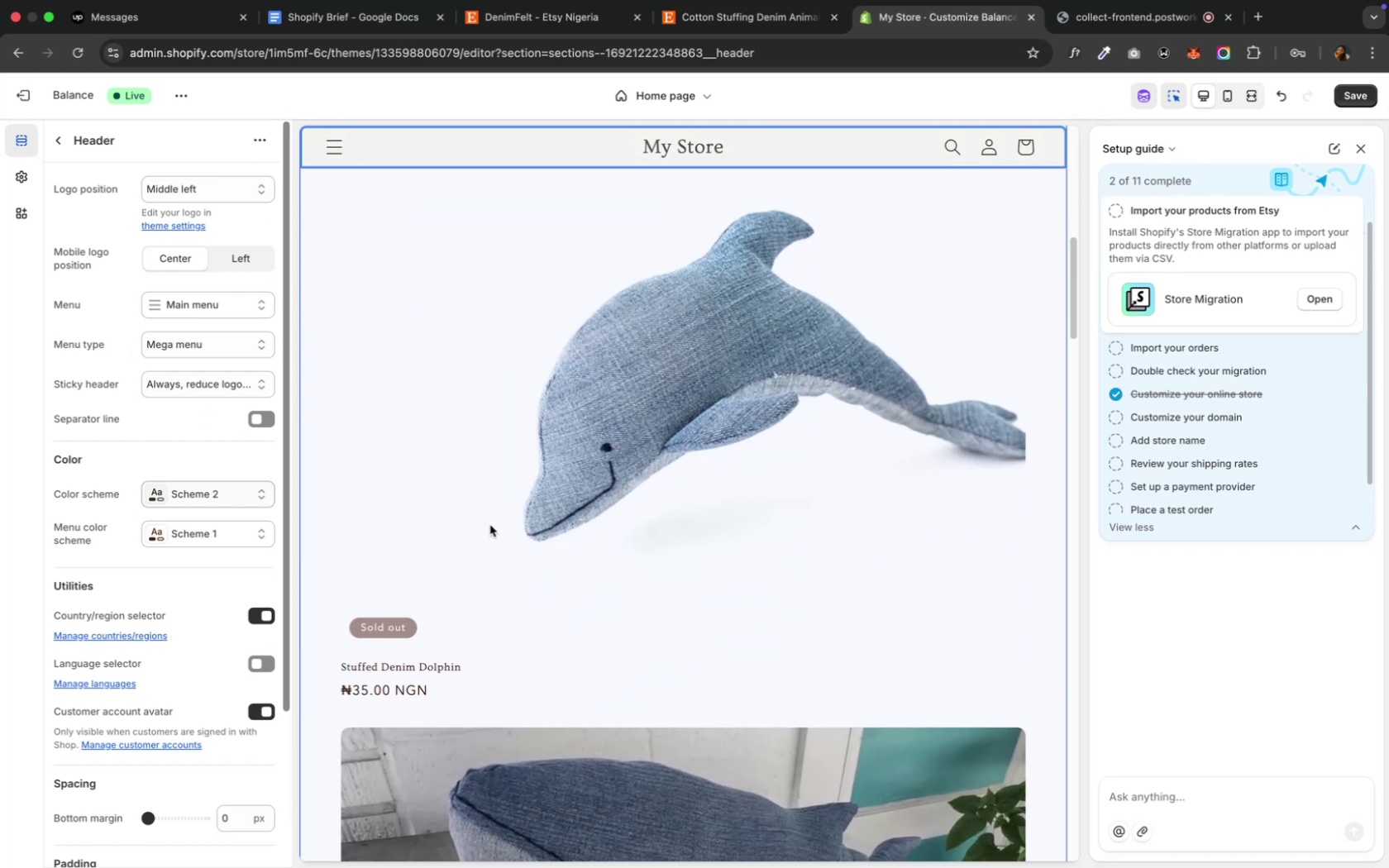 
scroll: coordinate [489, 525], scroll_direction: up, amount: 2.0
 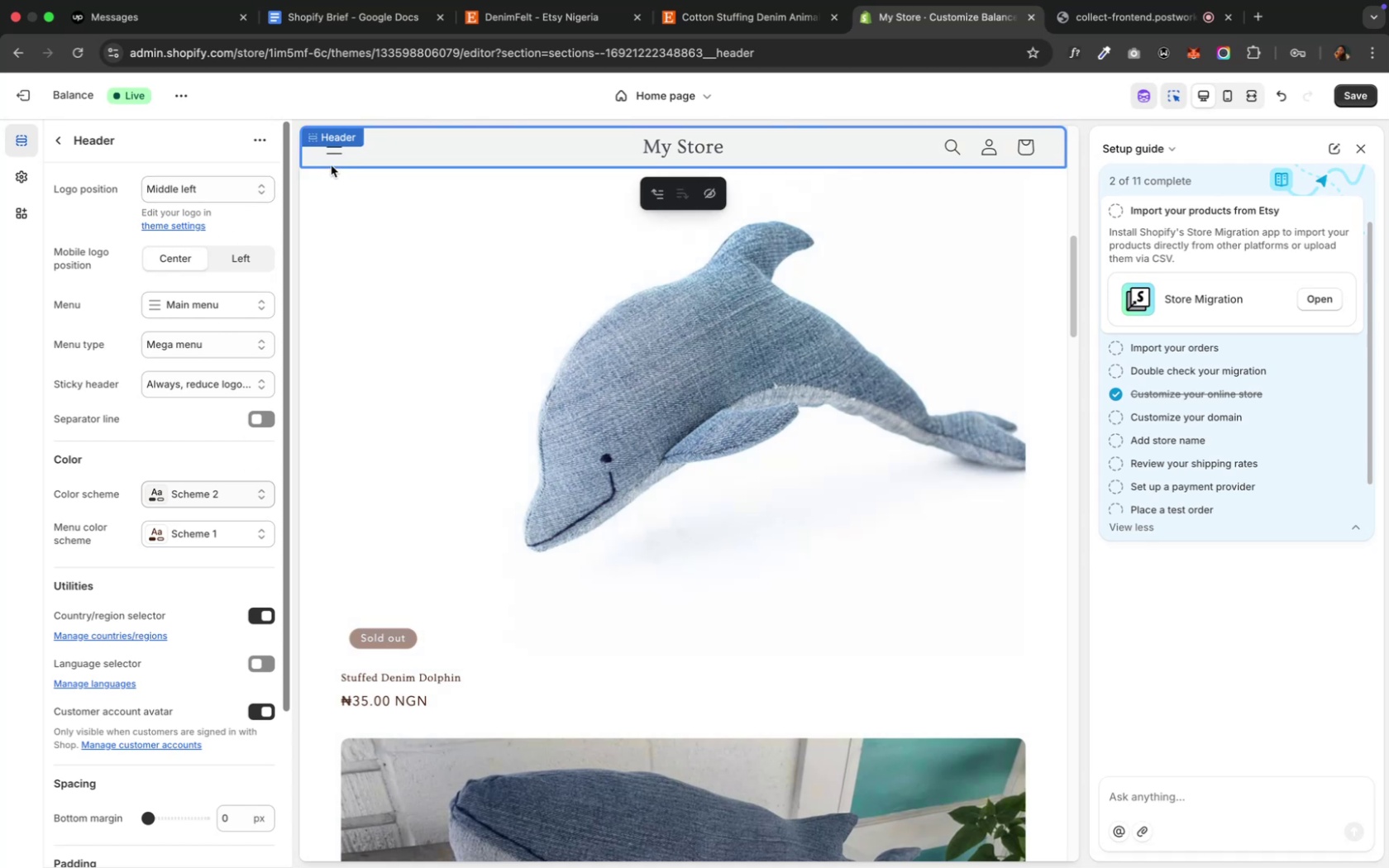 
left_click([335, 158])
 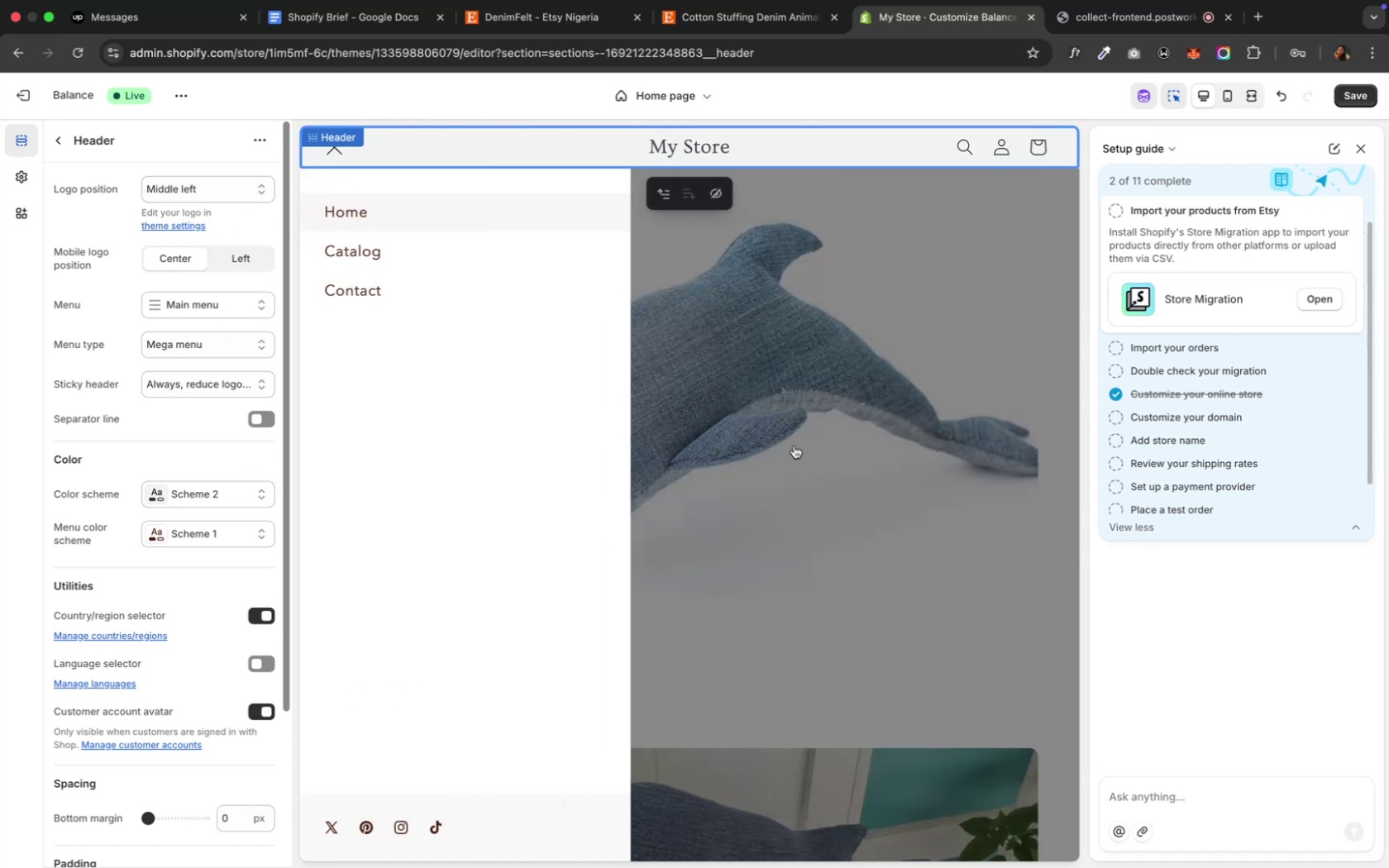 
wait(6.25)
 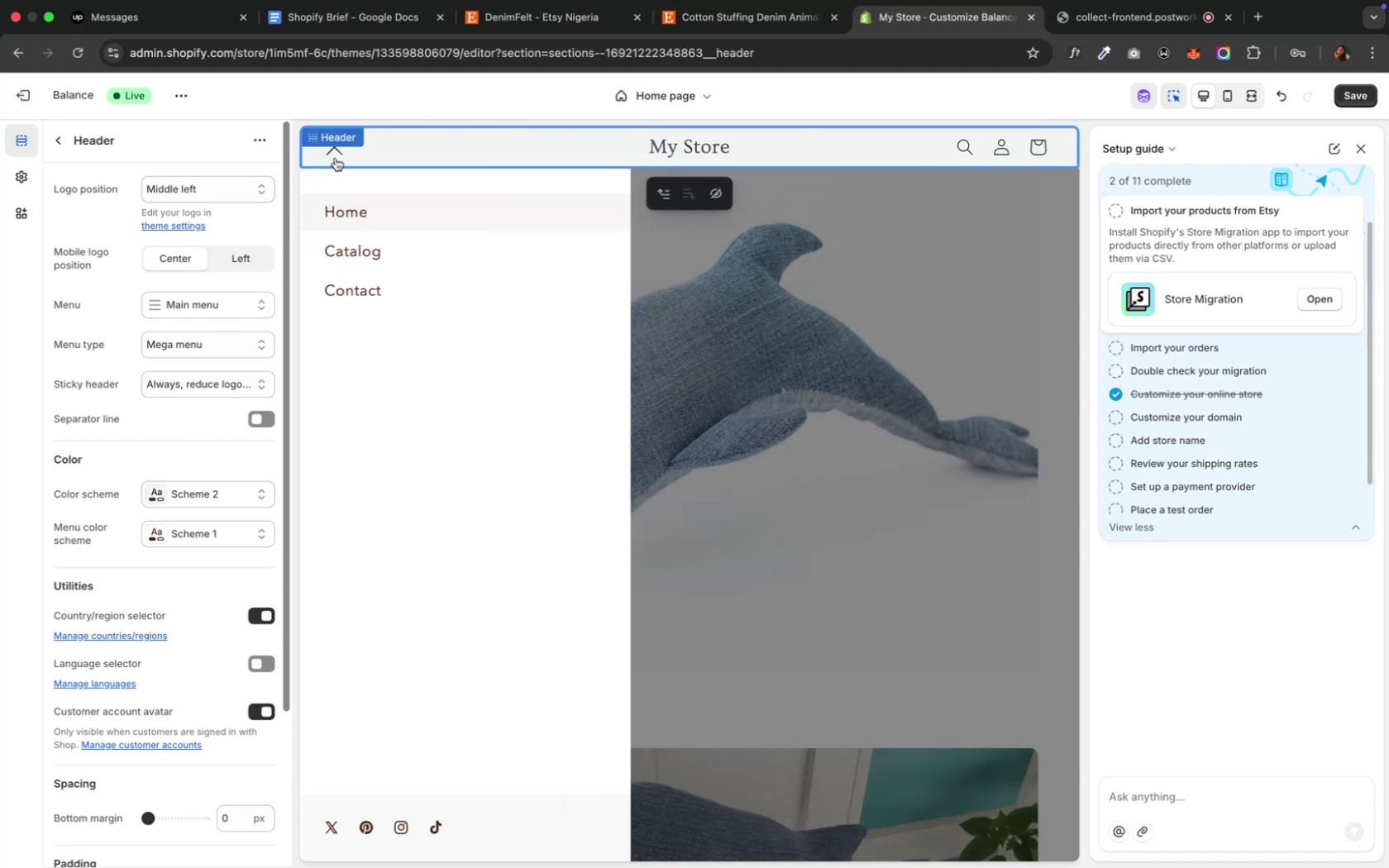 
left_click([341, 160])
 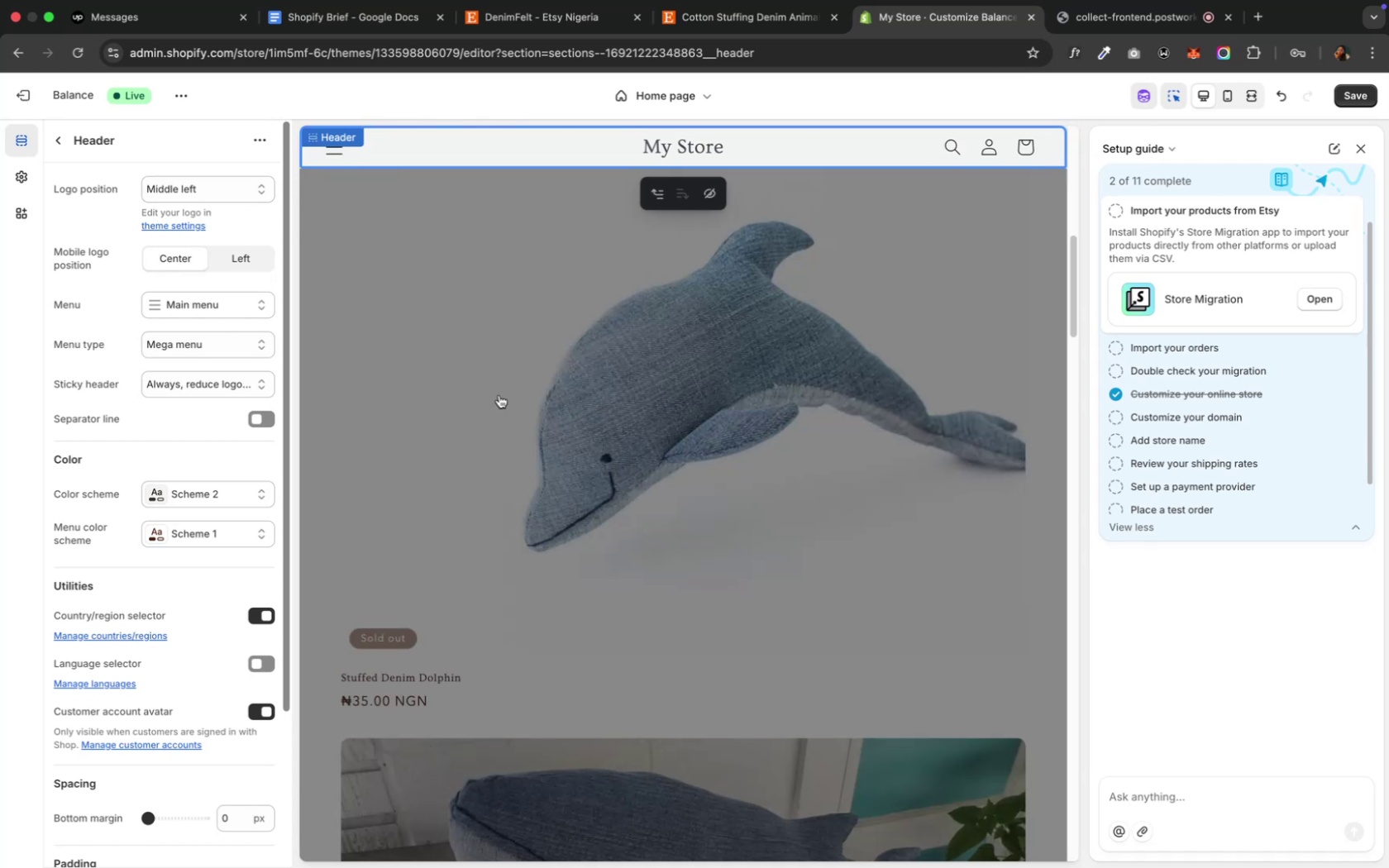 
left_click([499, 394])
 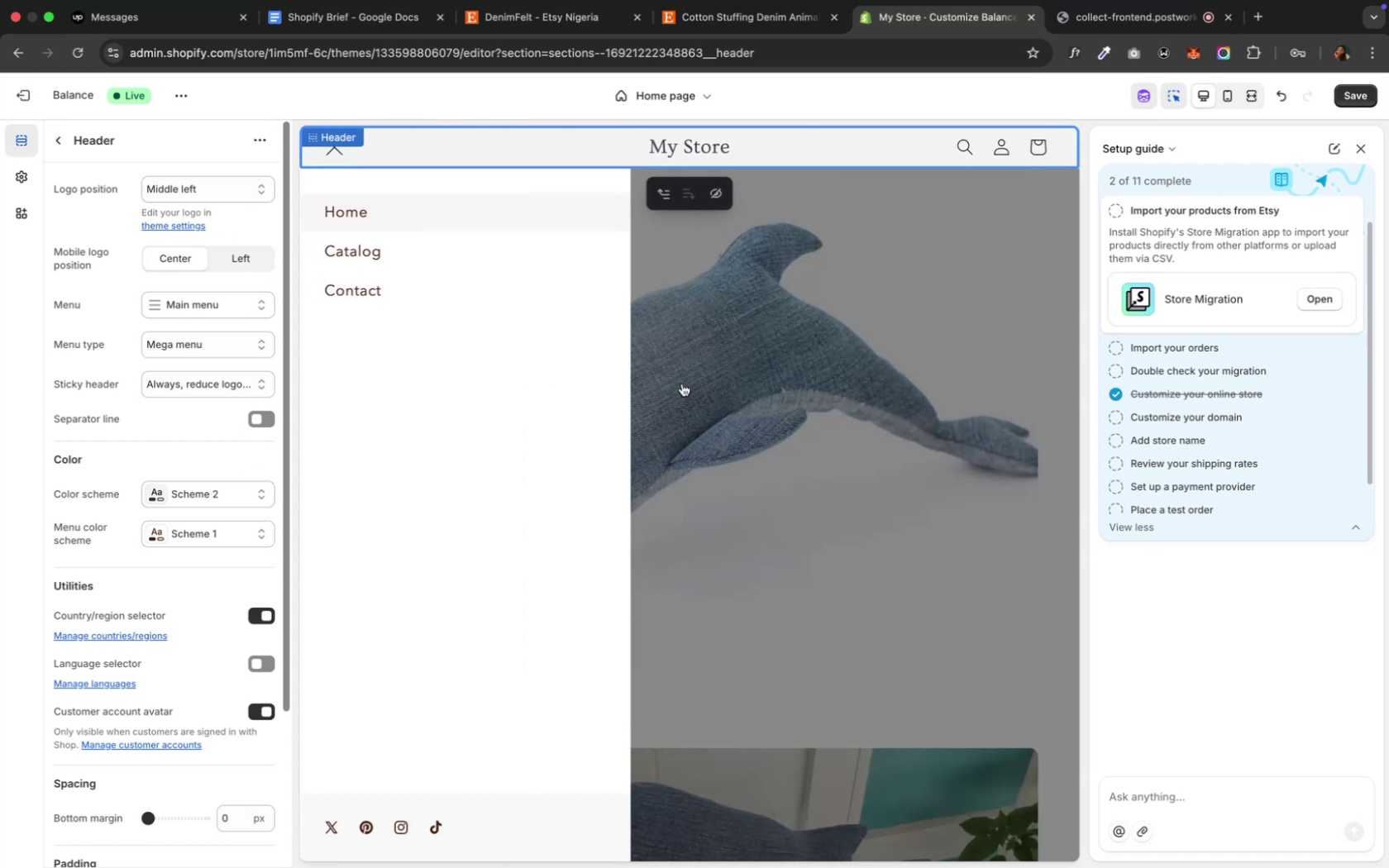 
left_click([682, 384])
 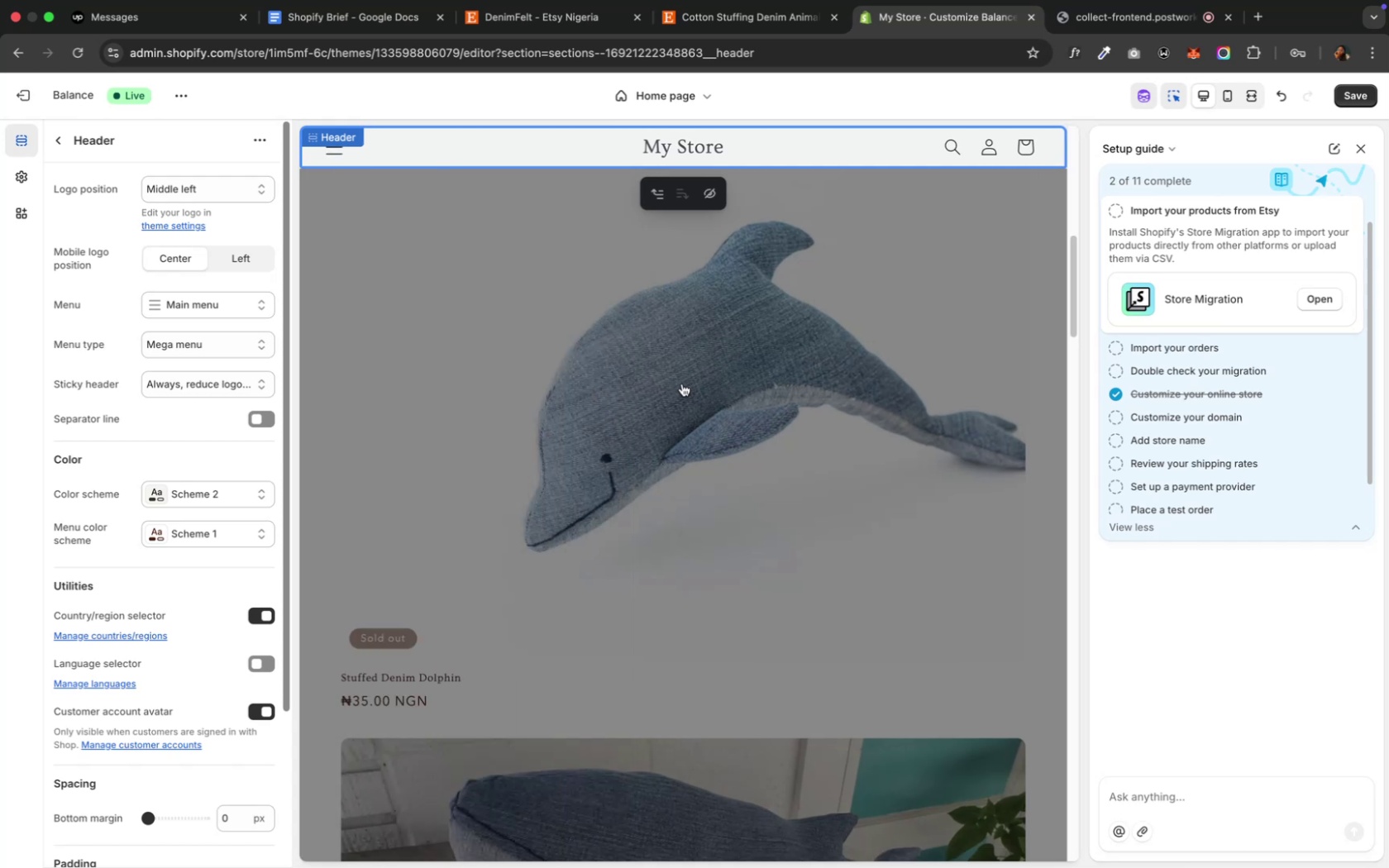 
scroll: coordinate [681, 383], scroll_direction: down, amount: 28.0
 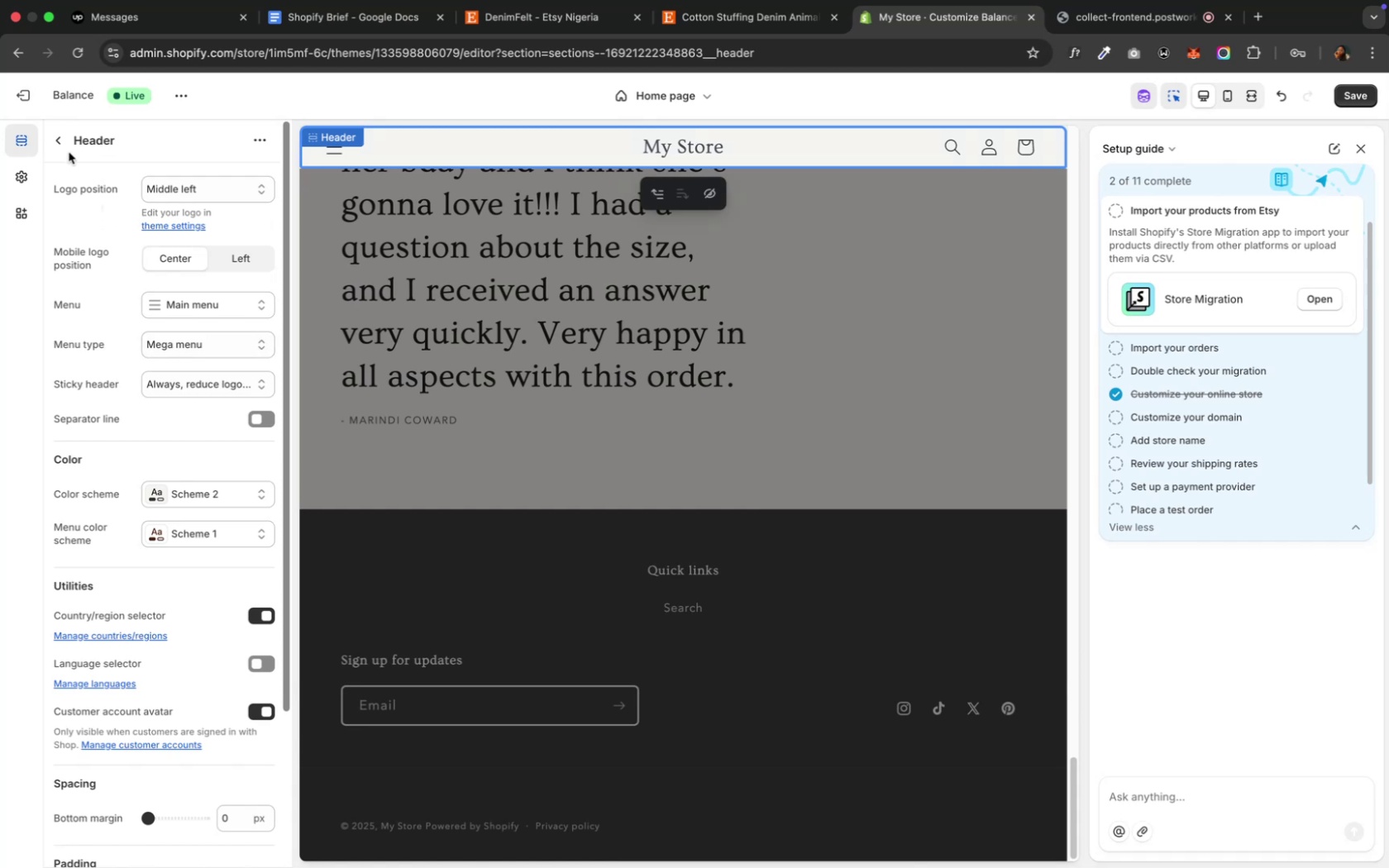 
left_click([63, 141])
 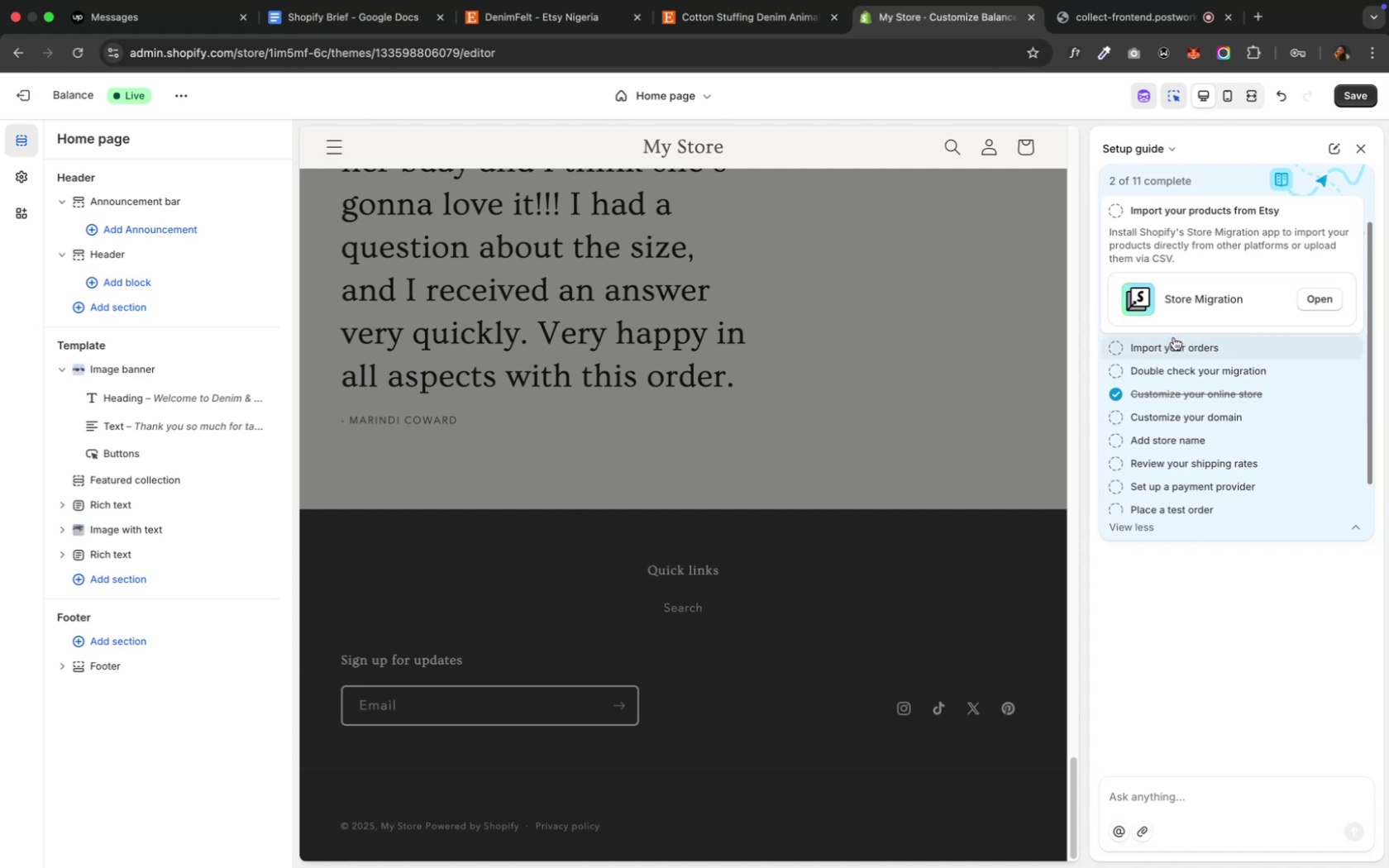 
wait(16.99)
 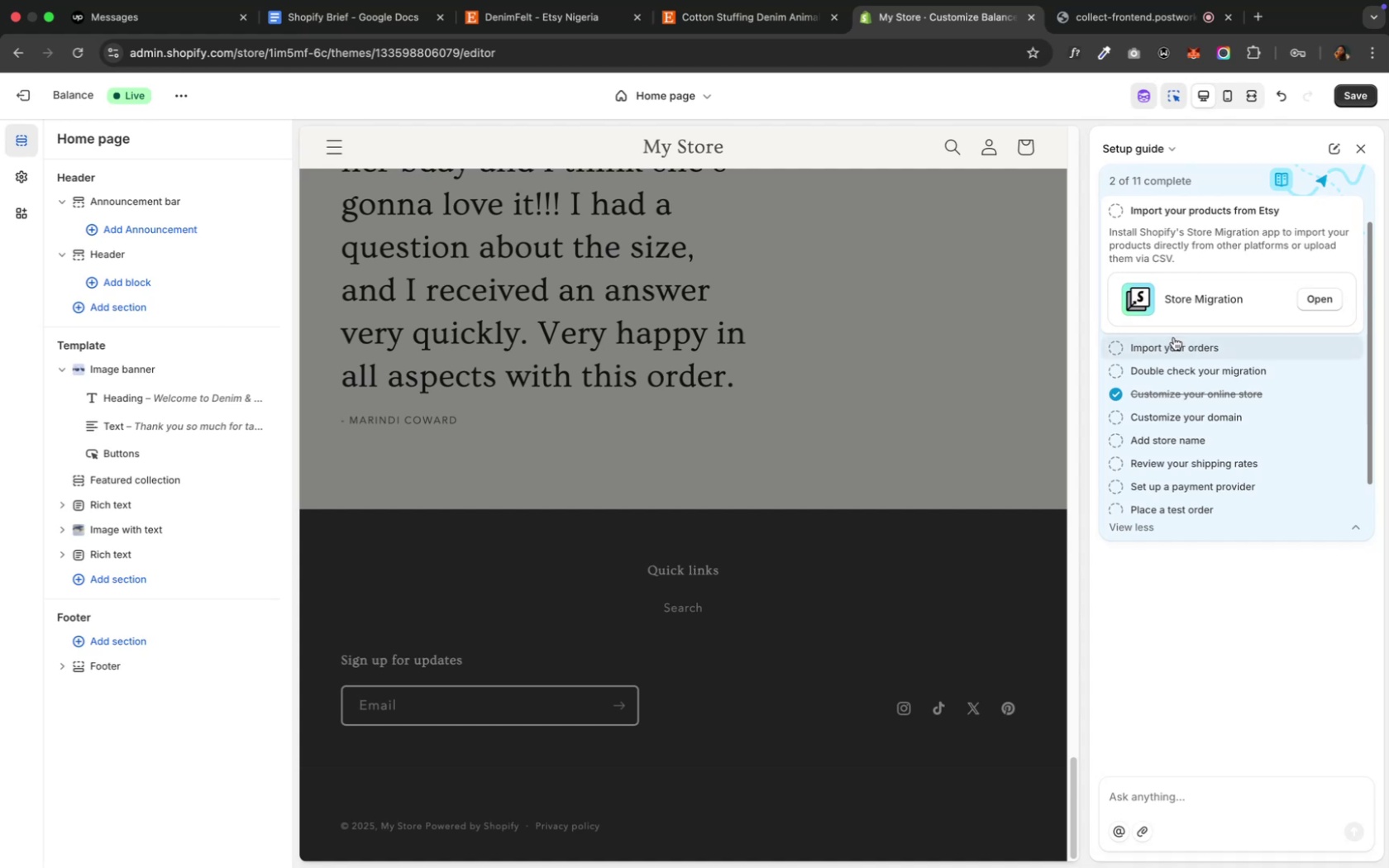 
left_click([1317, 294])
 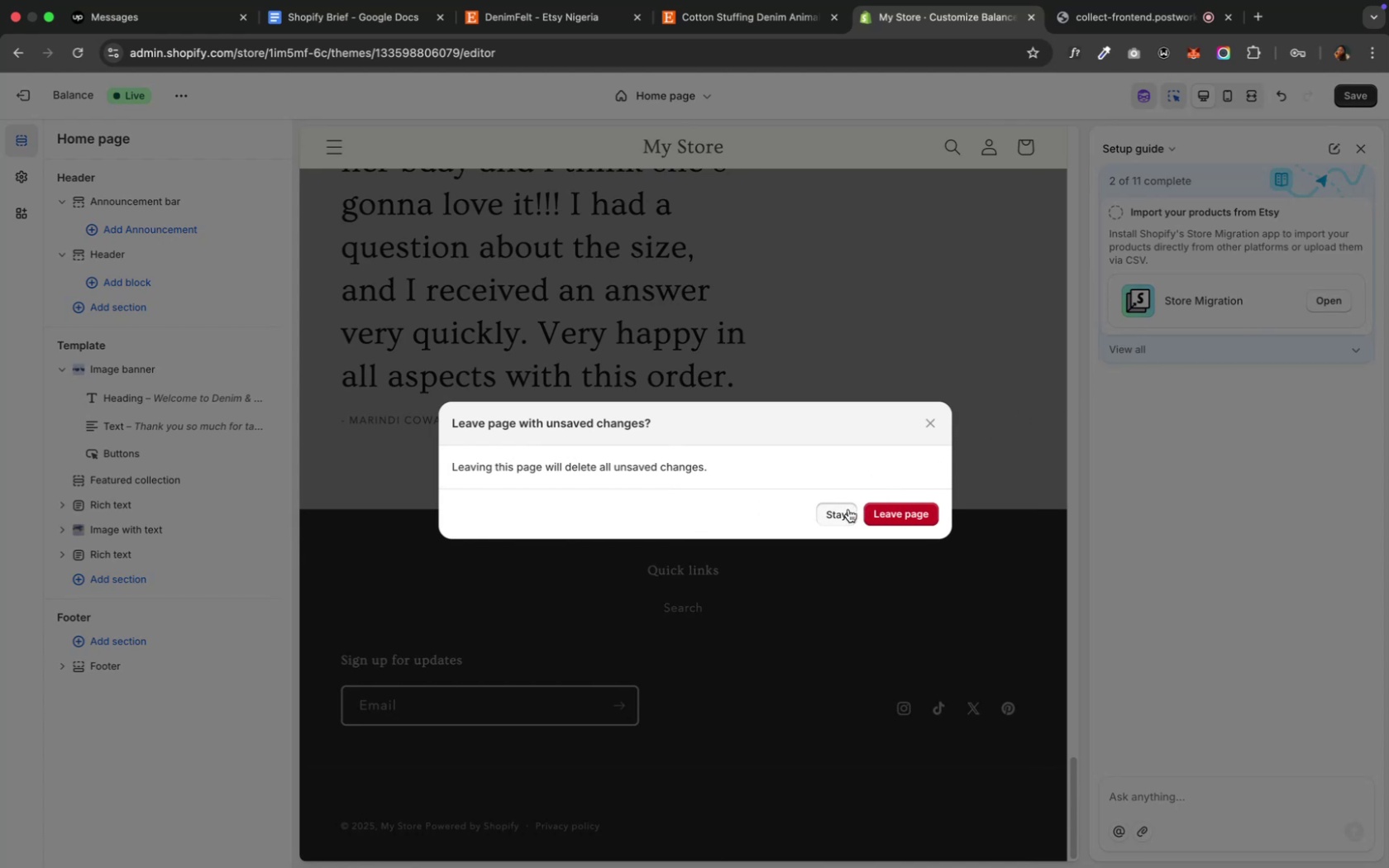 
wait(10.08)
 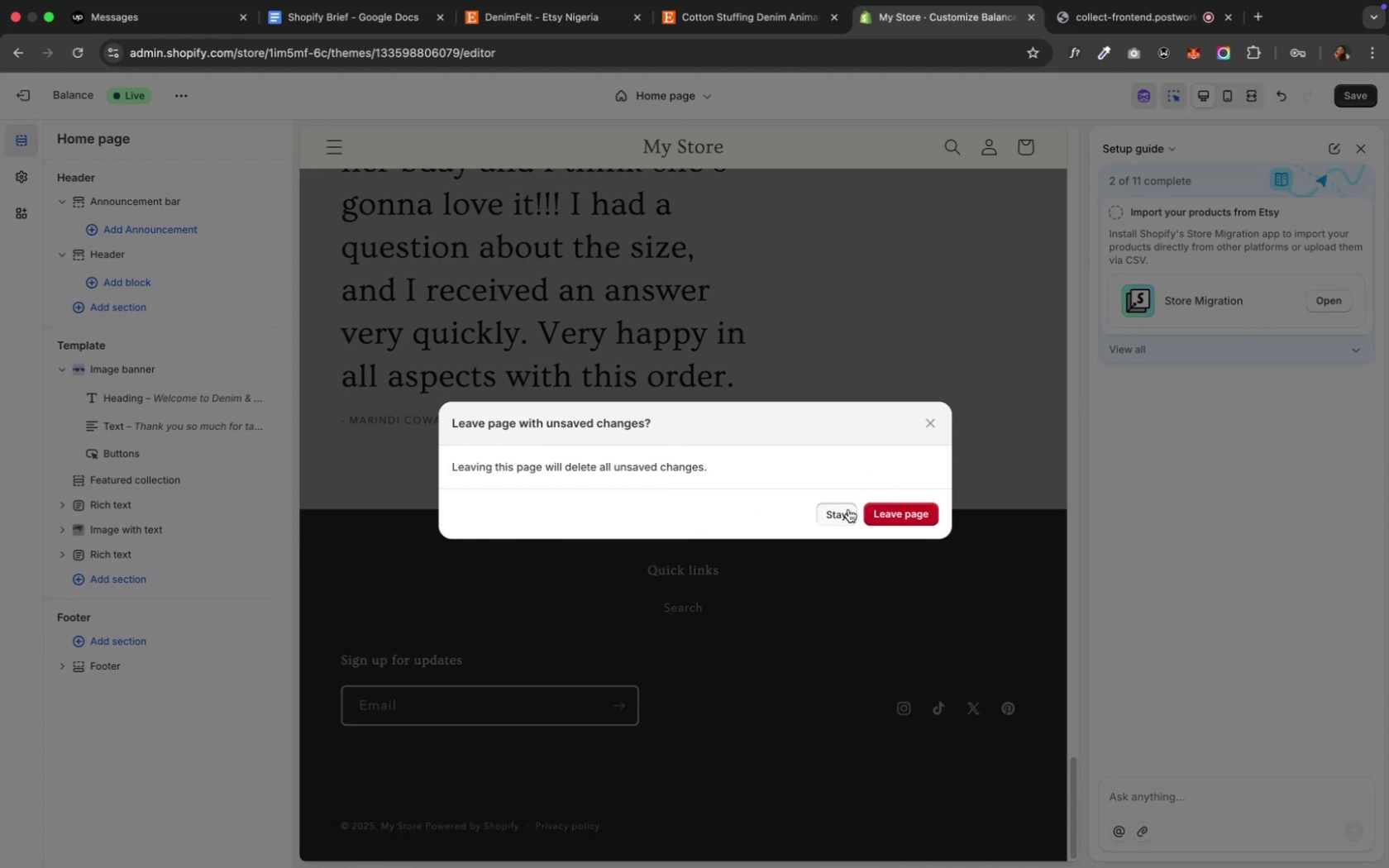 
left_click([1357, 102])
 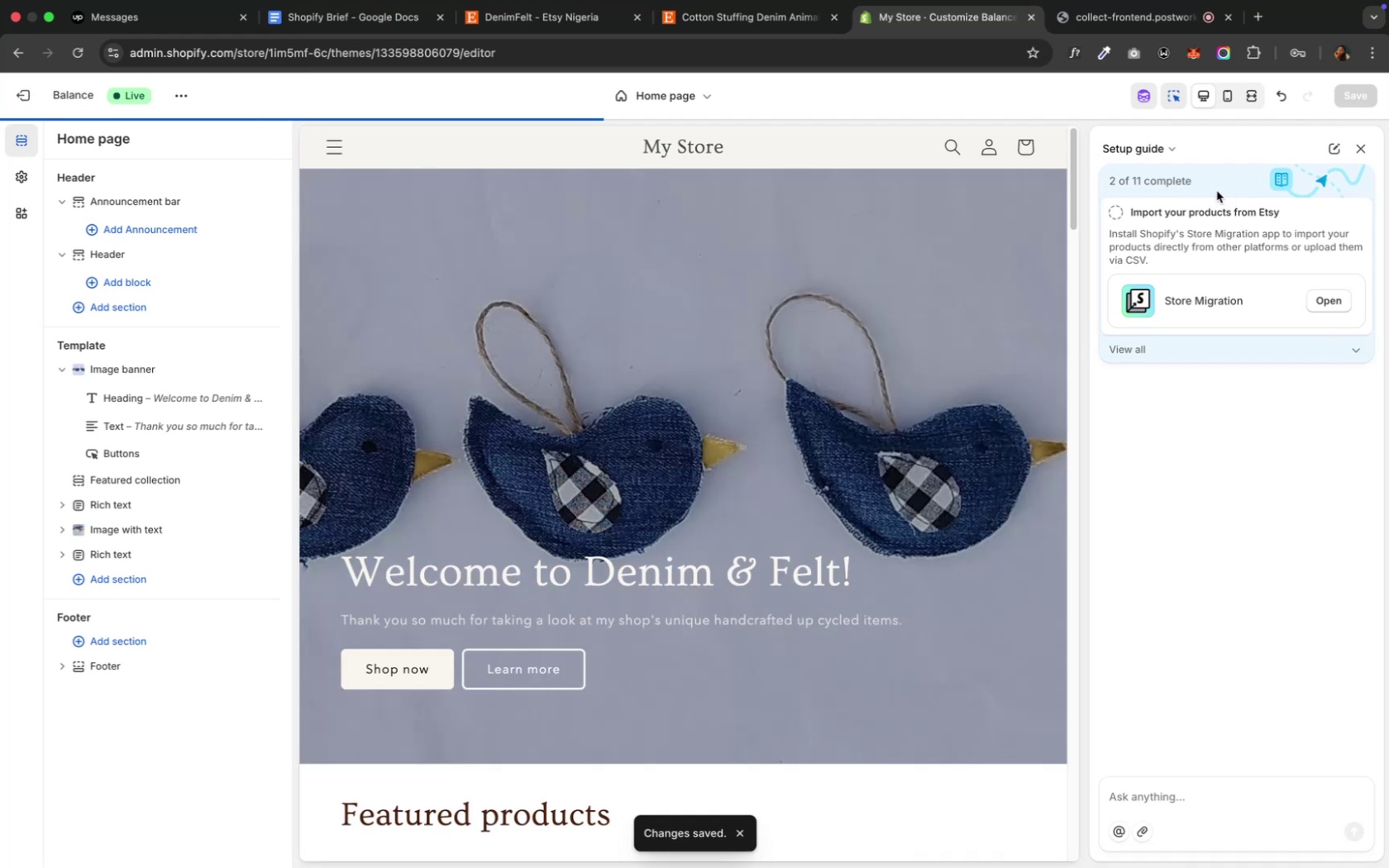 
wait(9.45)
 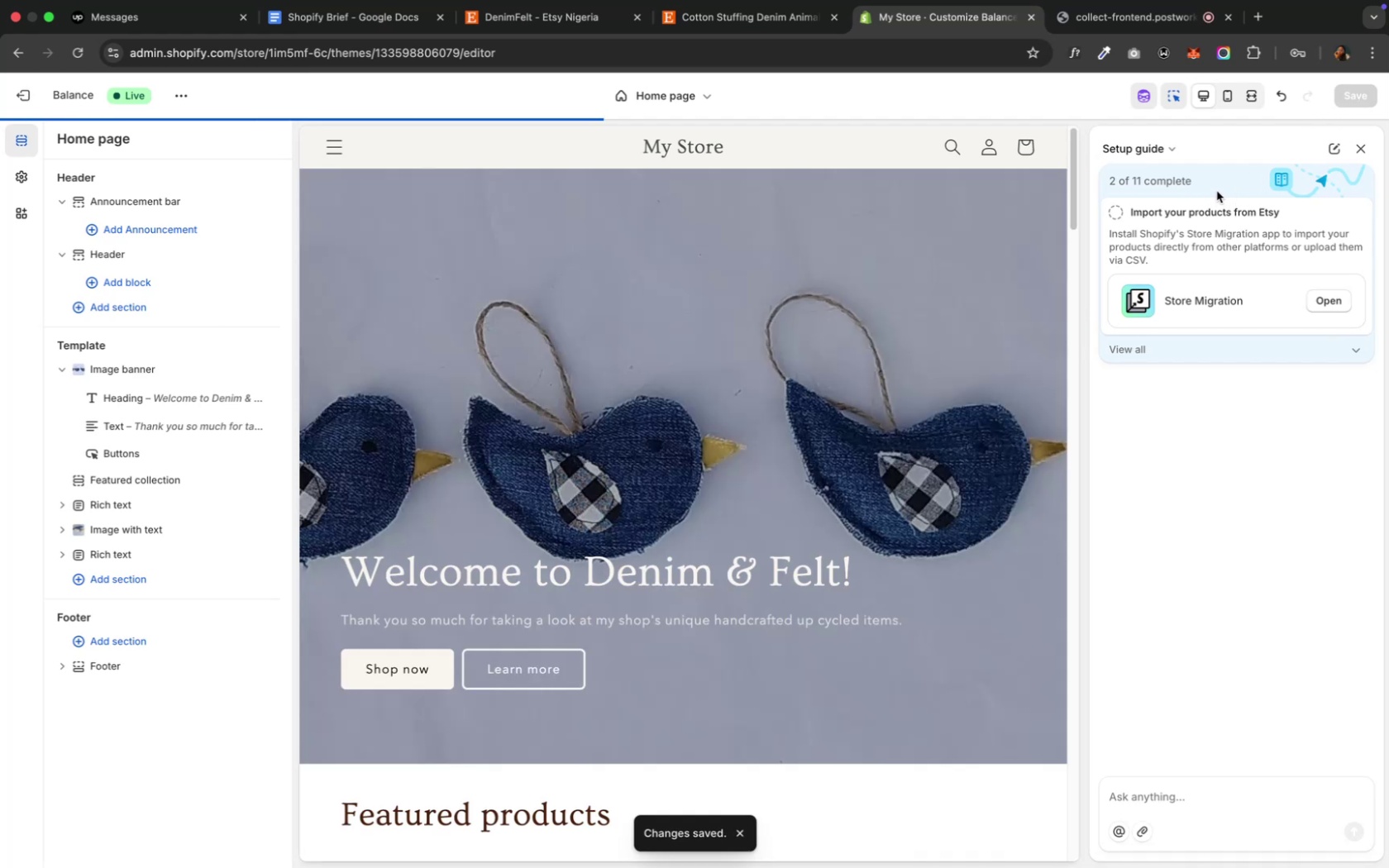 
left_click([1202, 358])
 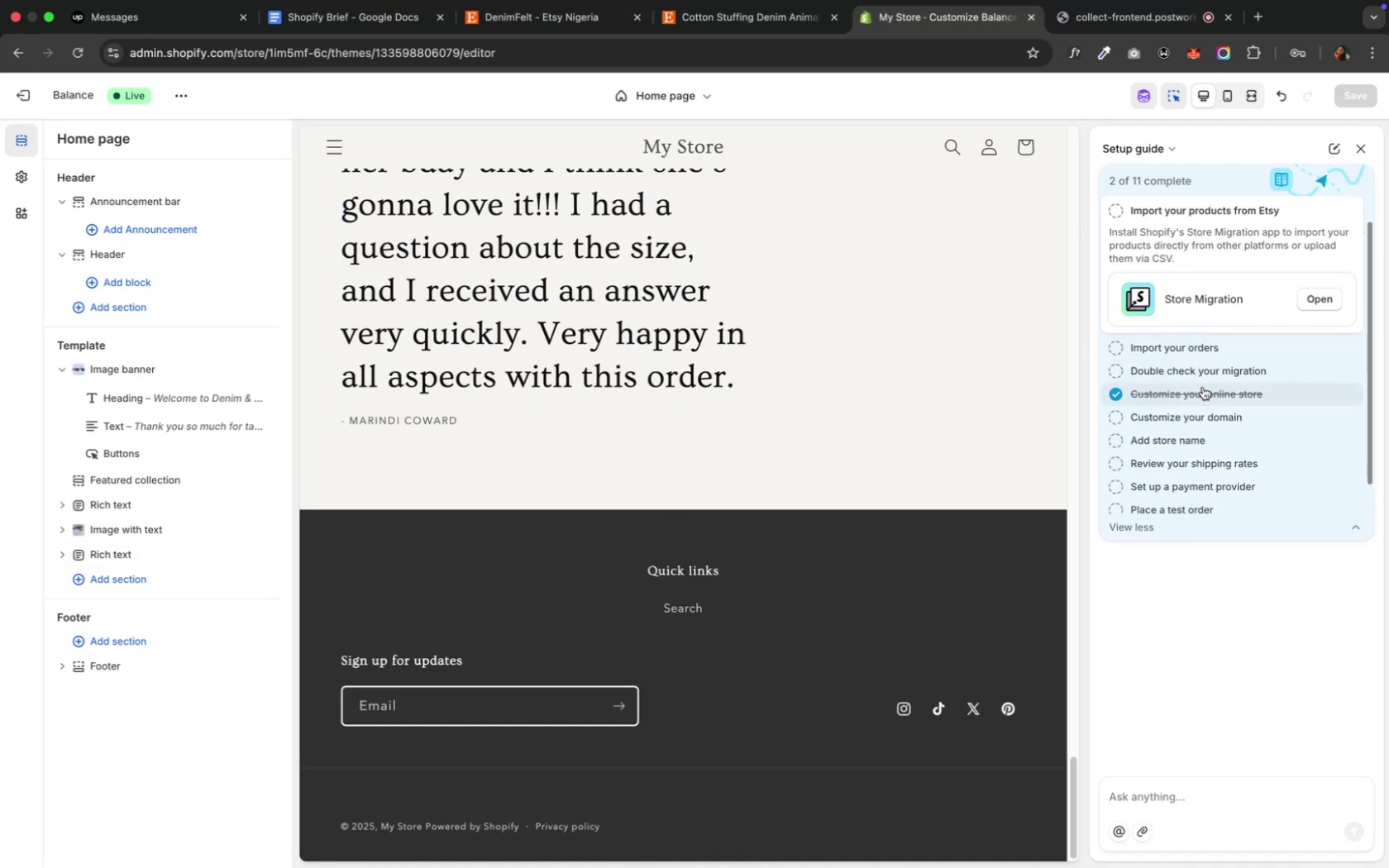 
left_click([1201, 392])
 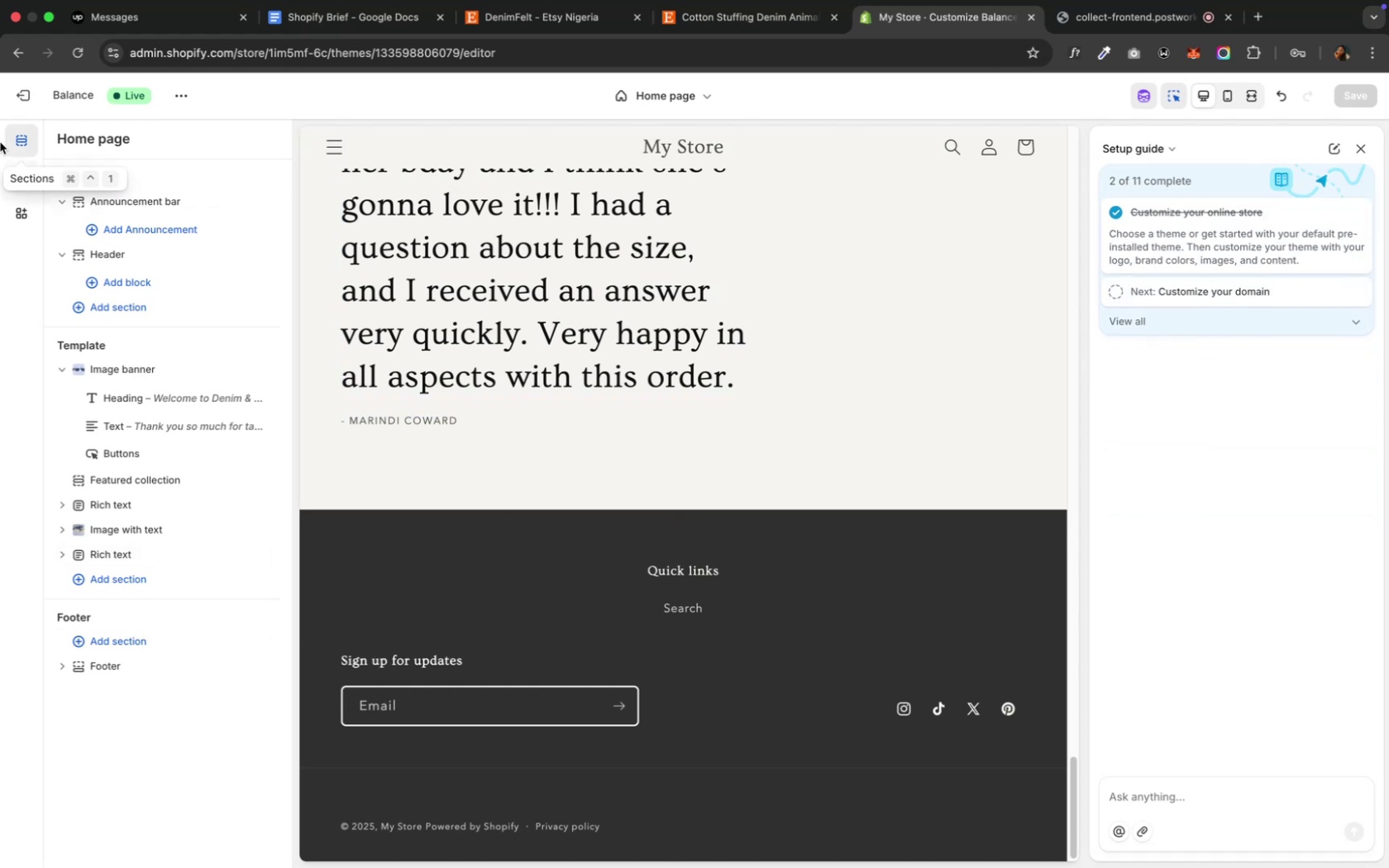 
wait(6.03)
 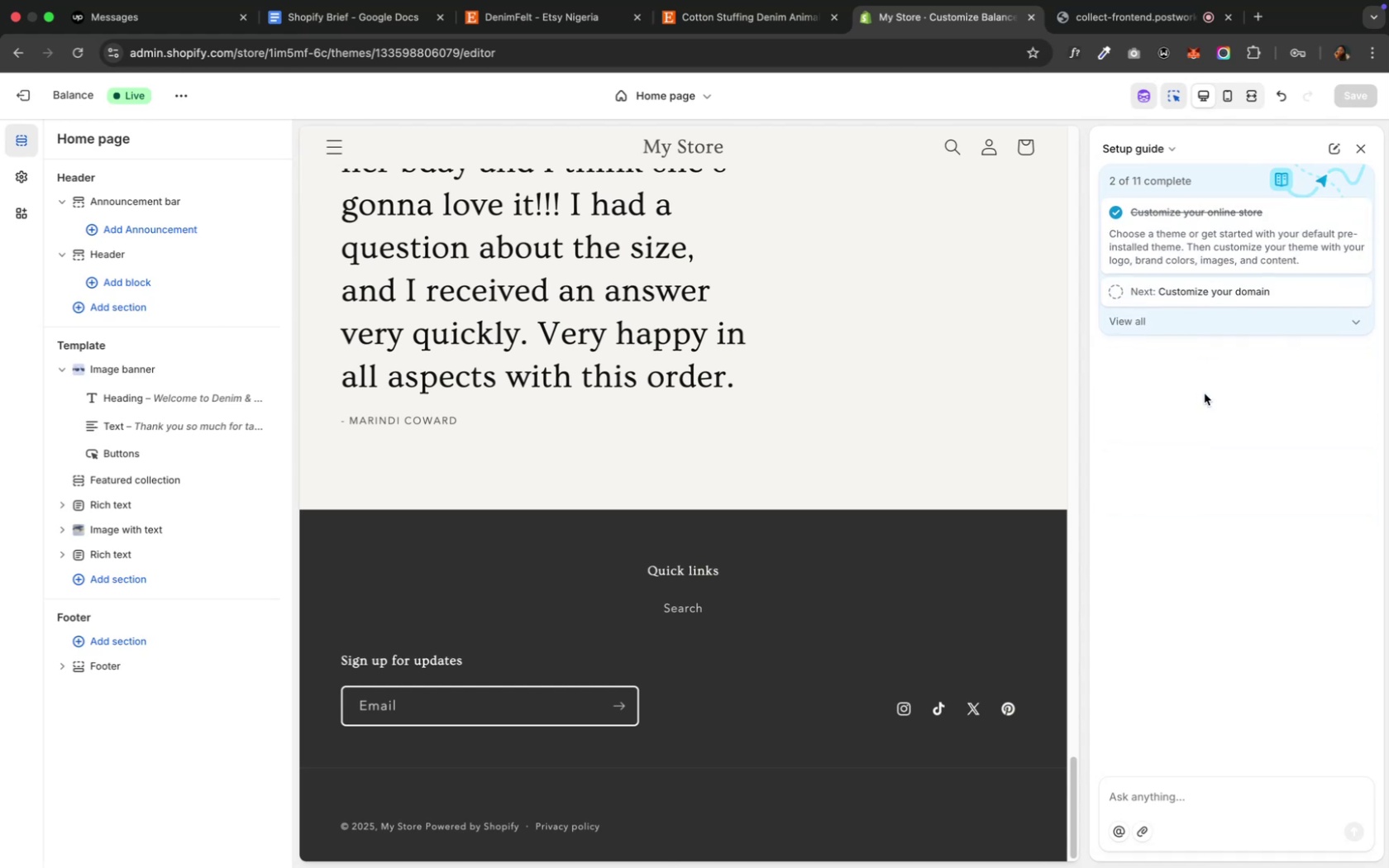 
left_click([24, 92])
 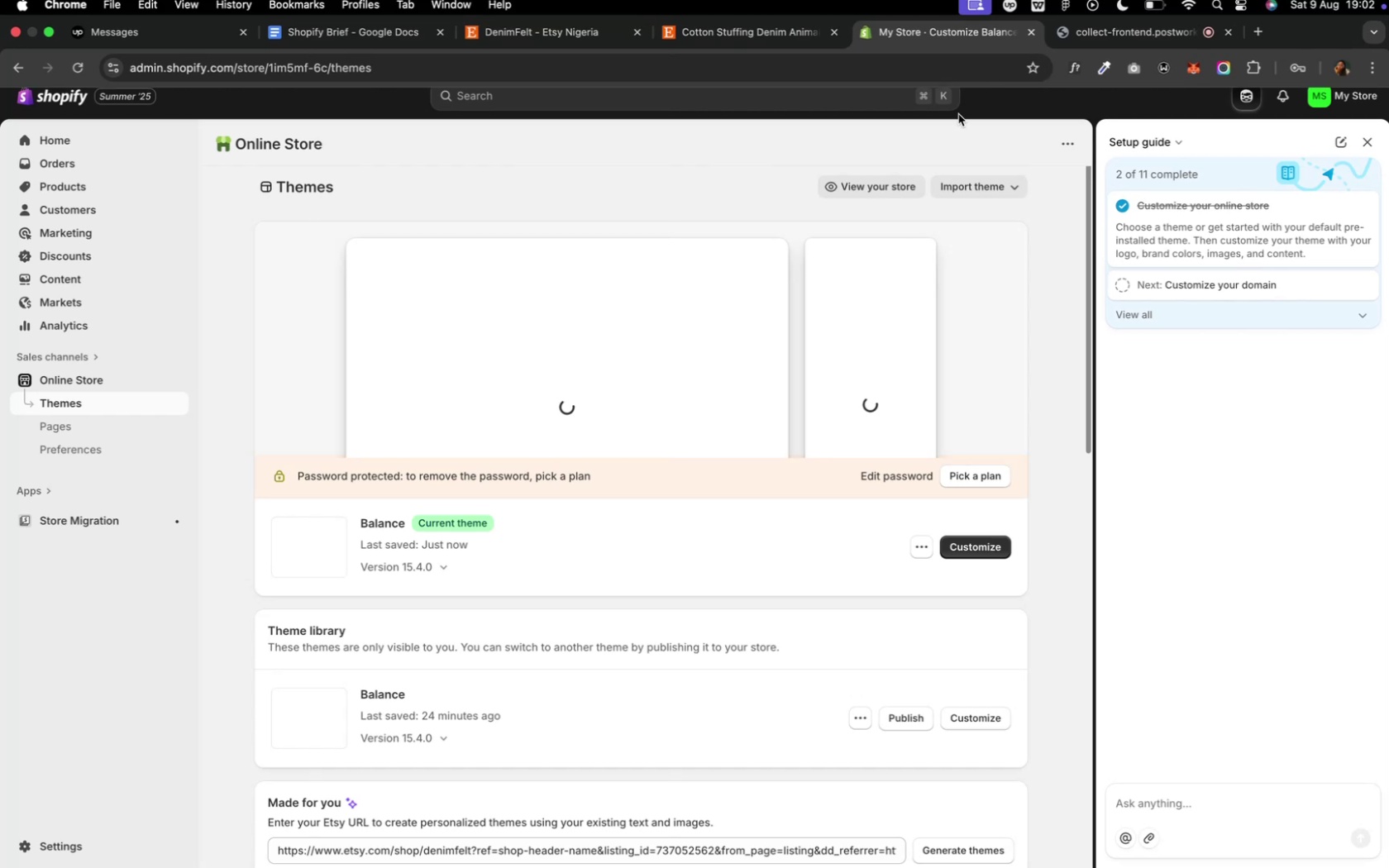 
wait(5.7)
 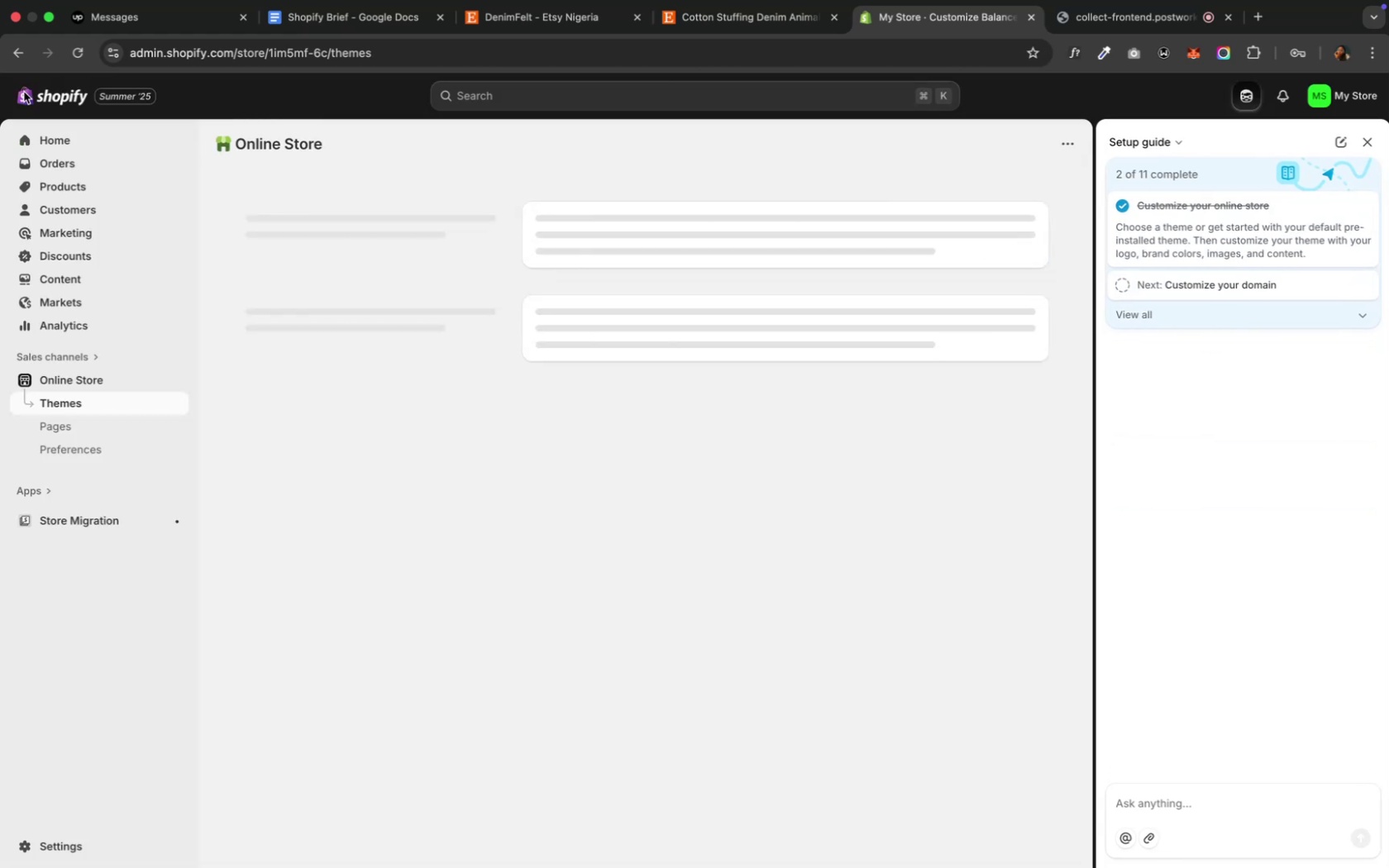 
left_click([1181, 303])
 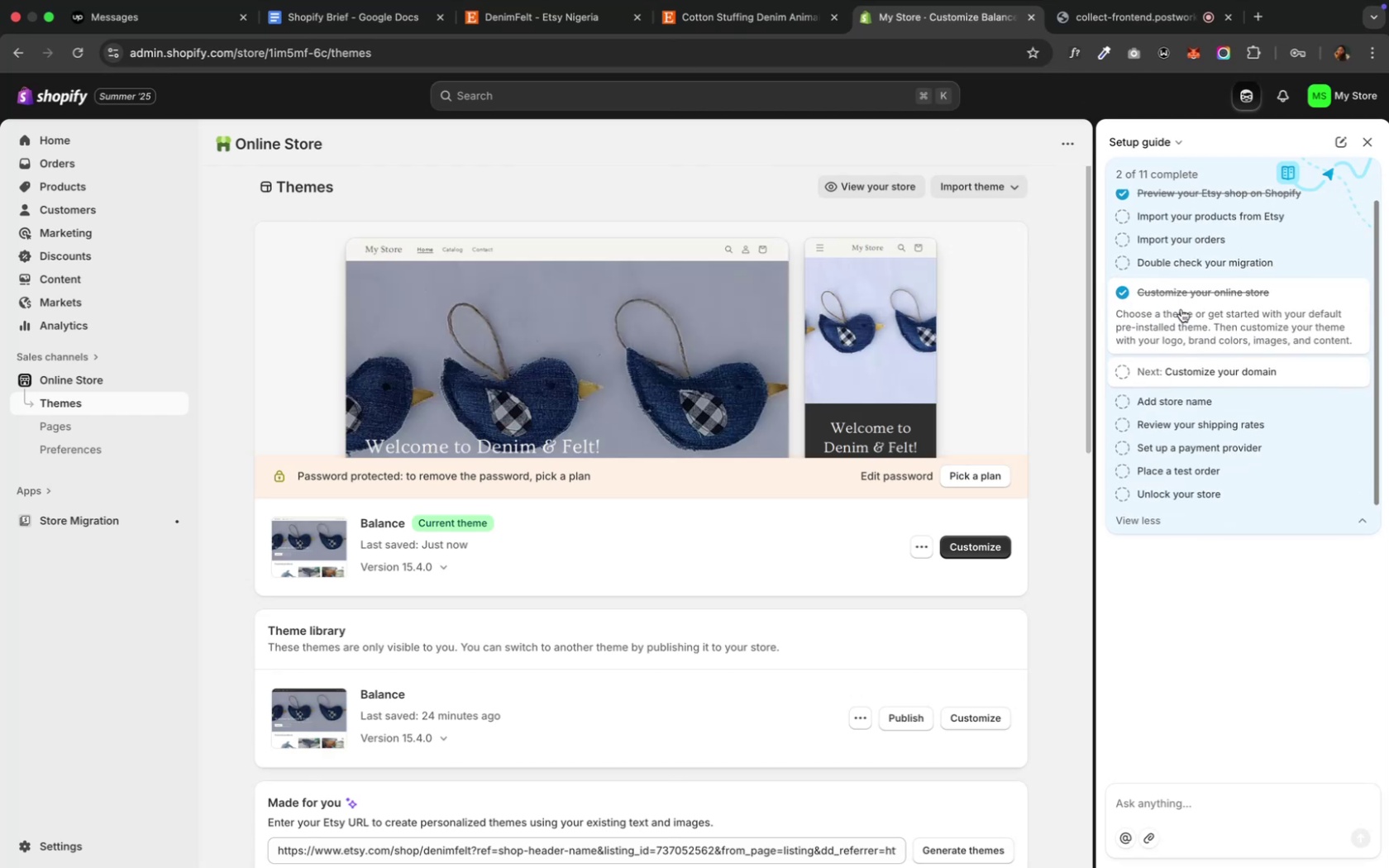 
scroll: coordinate [1180, 299], scroll_direction: up, amount: 1.0
 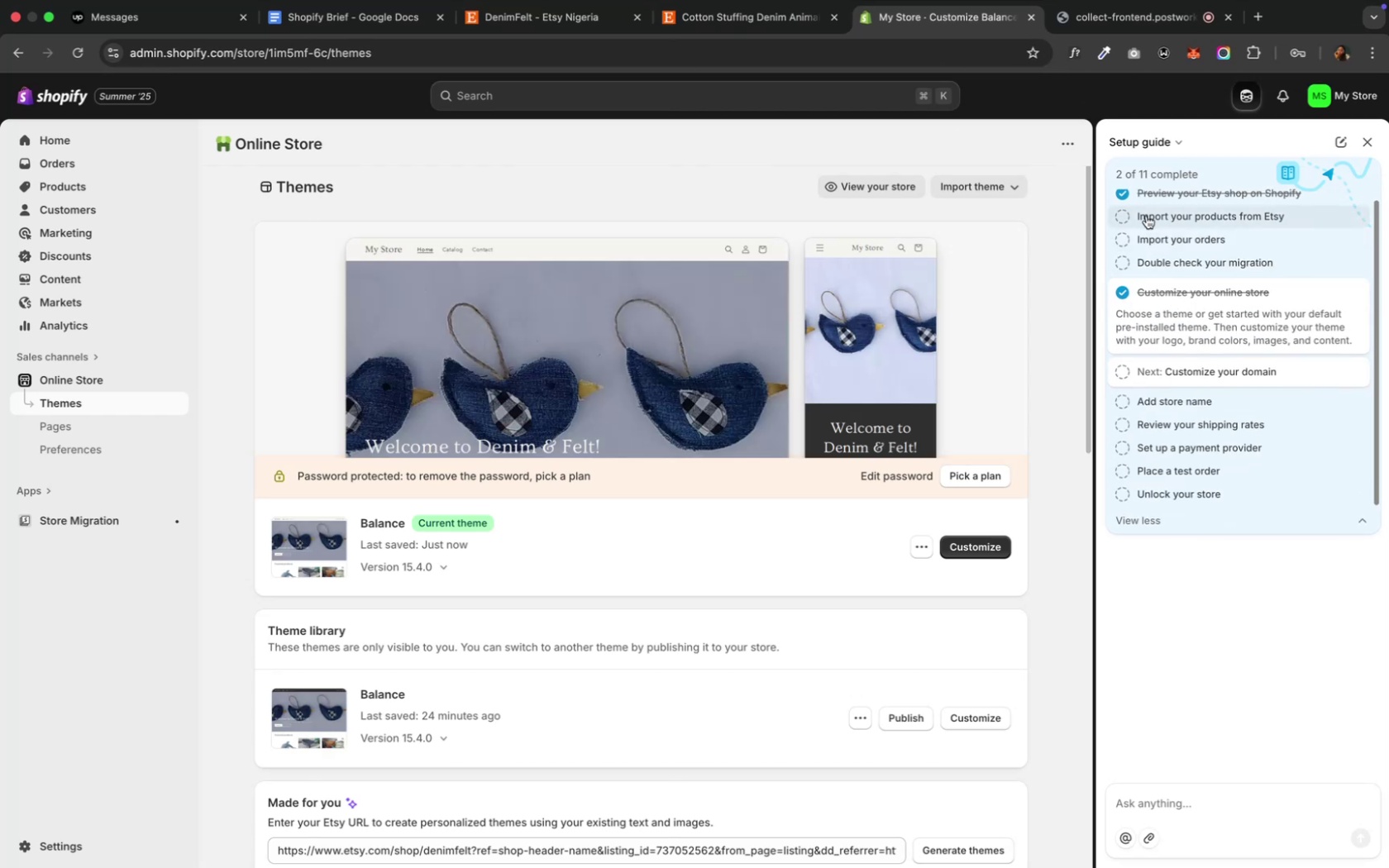 
left_click([1145, 216])
 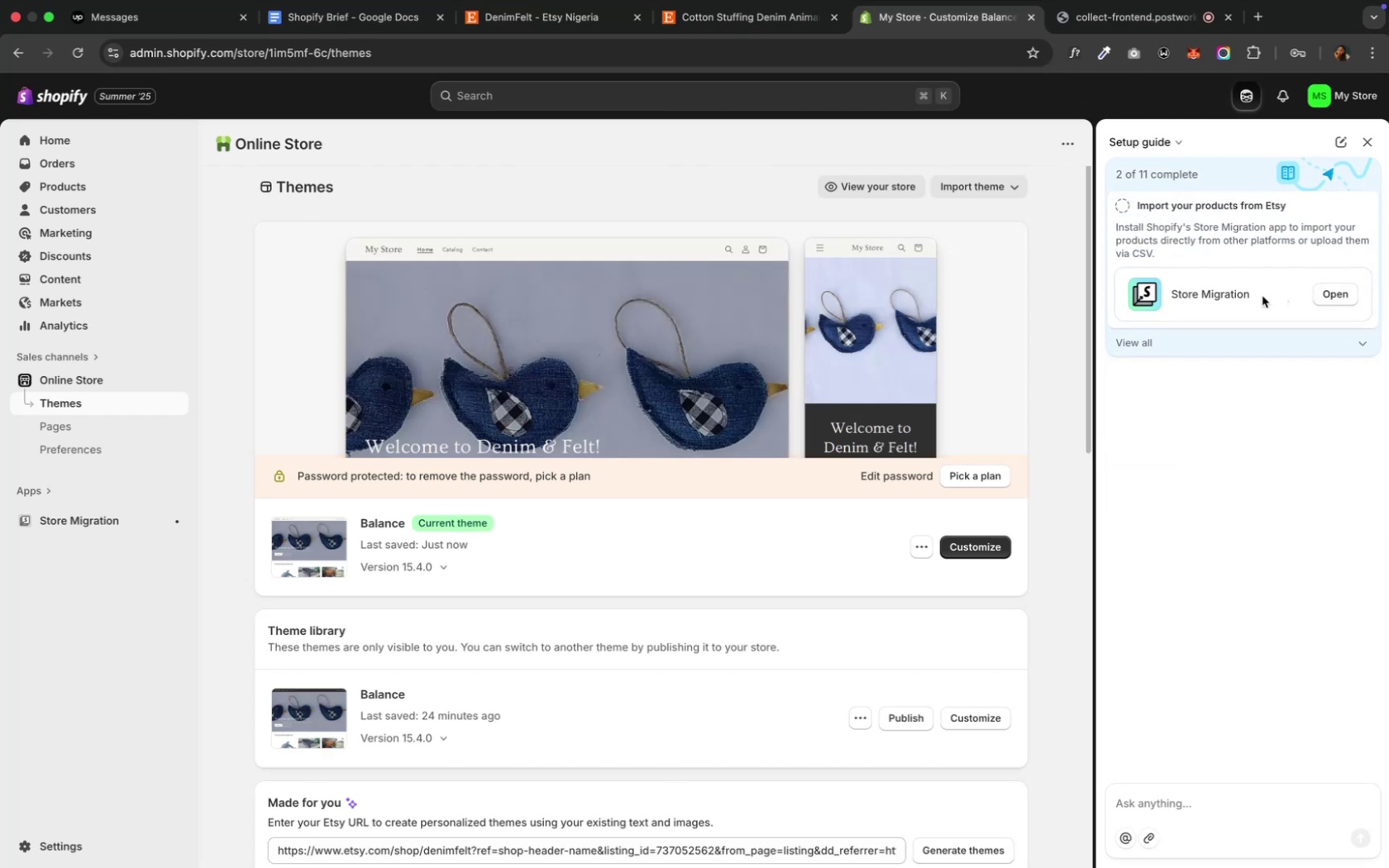 
left_click([1208, 298])
 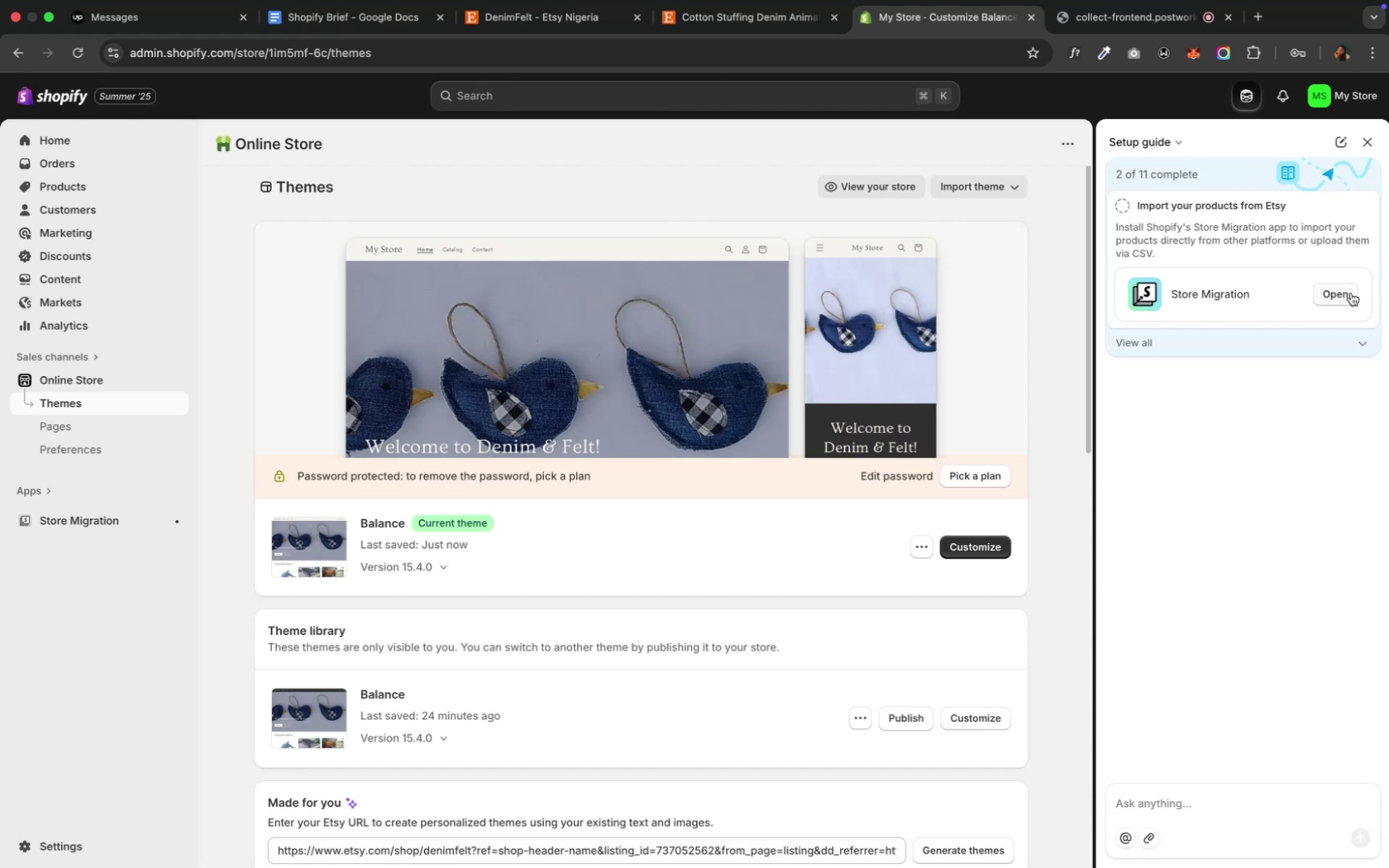 
left_click([1338, 294])
 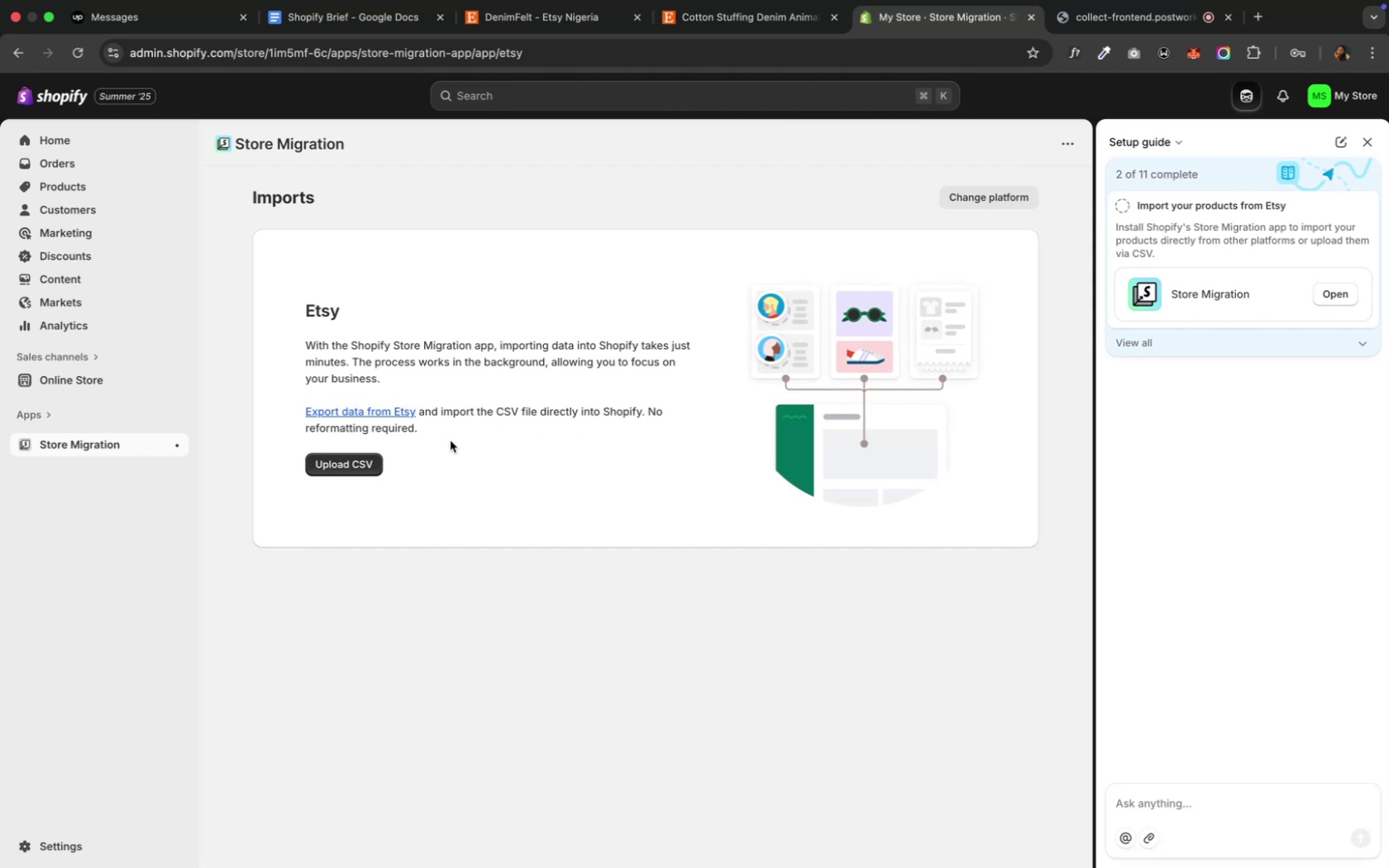 
wait(18.52)
 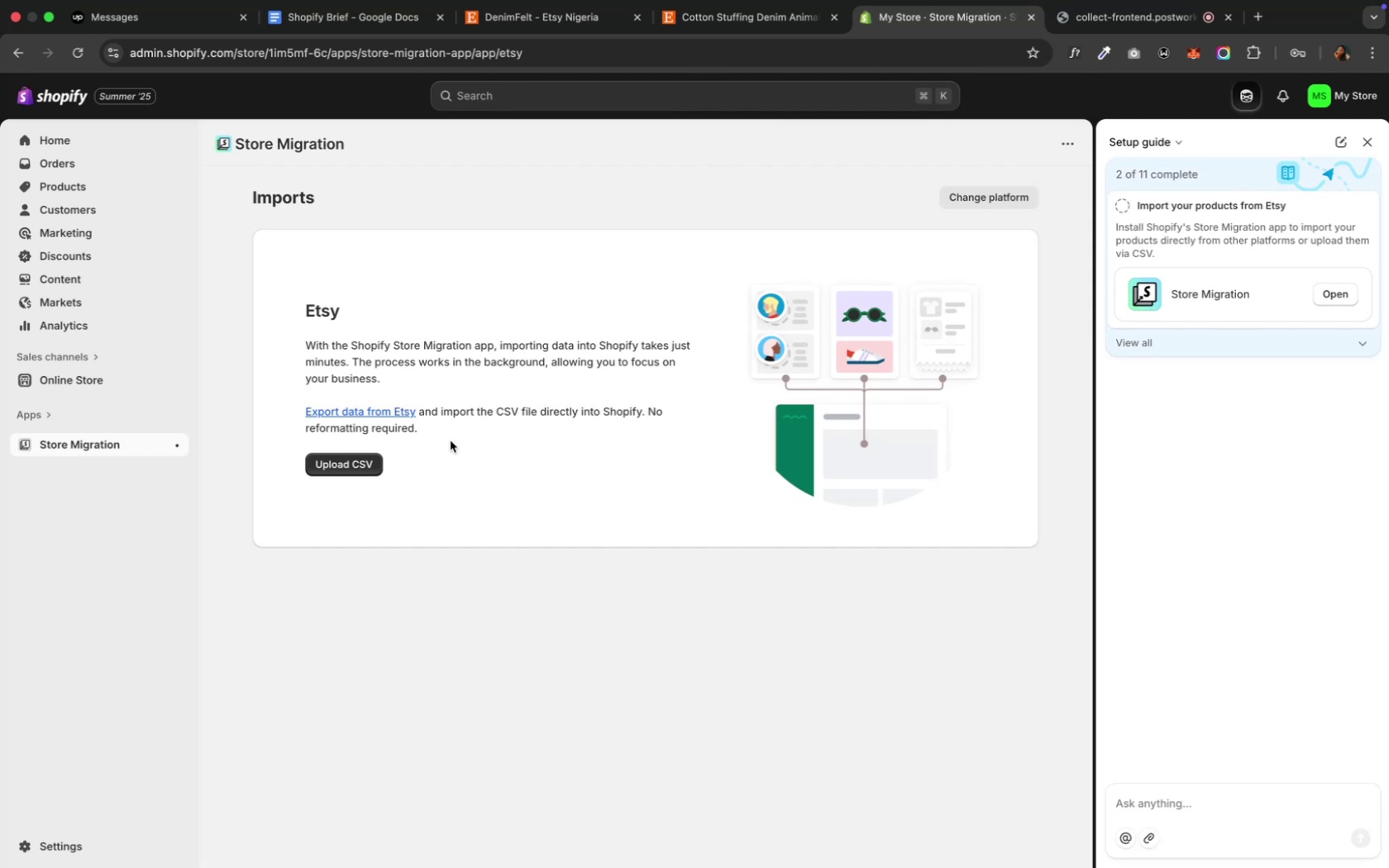 
left_click([10, 55])
 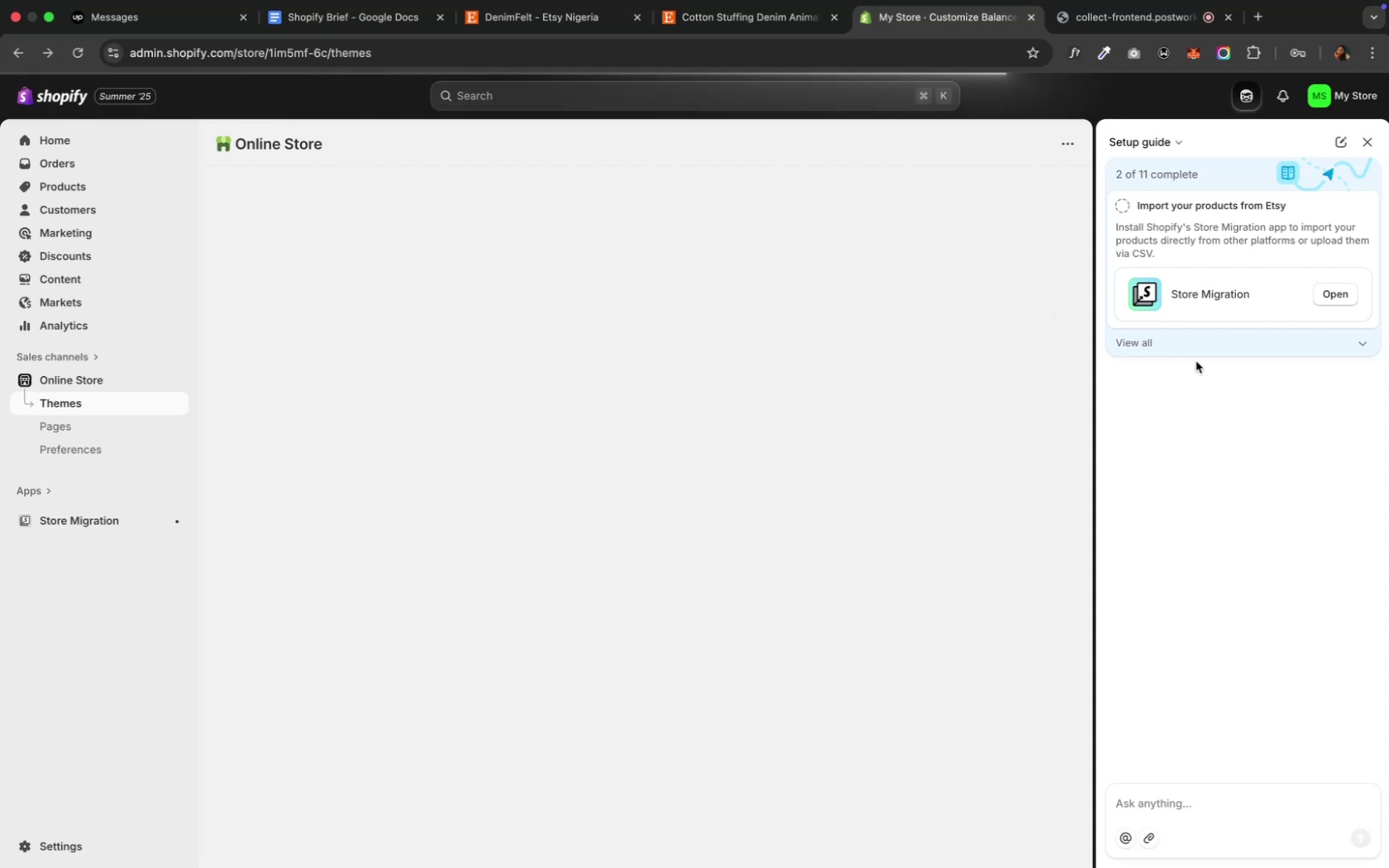 
left_click([1191, 351])
 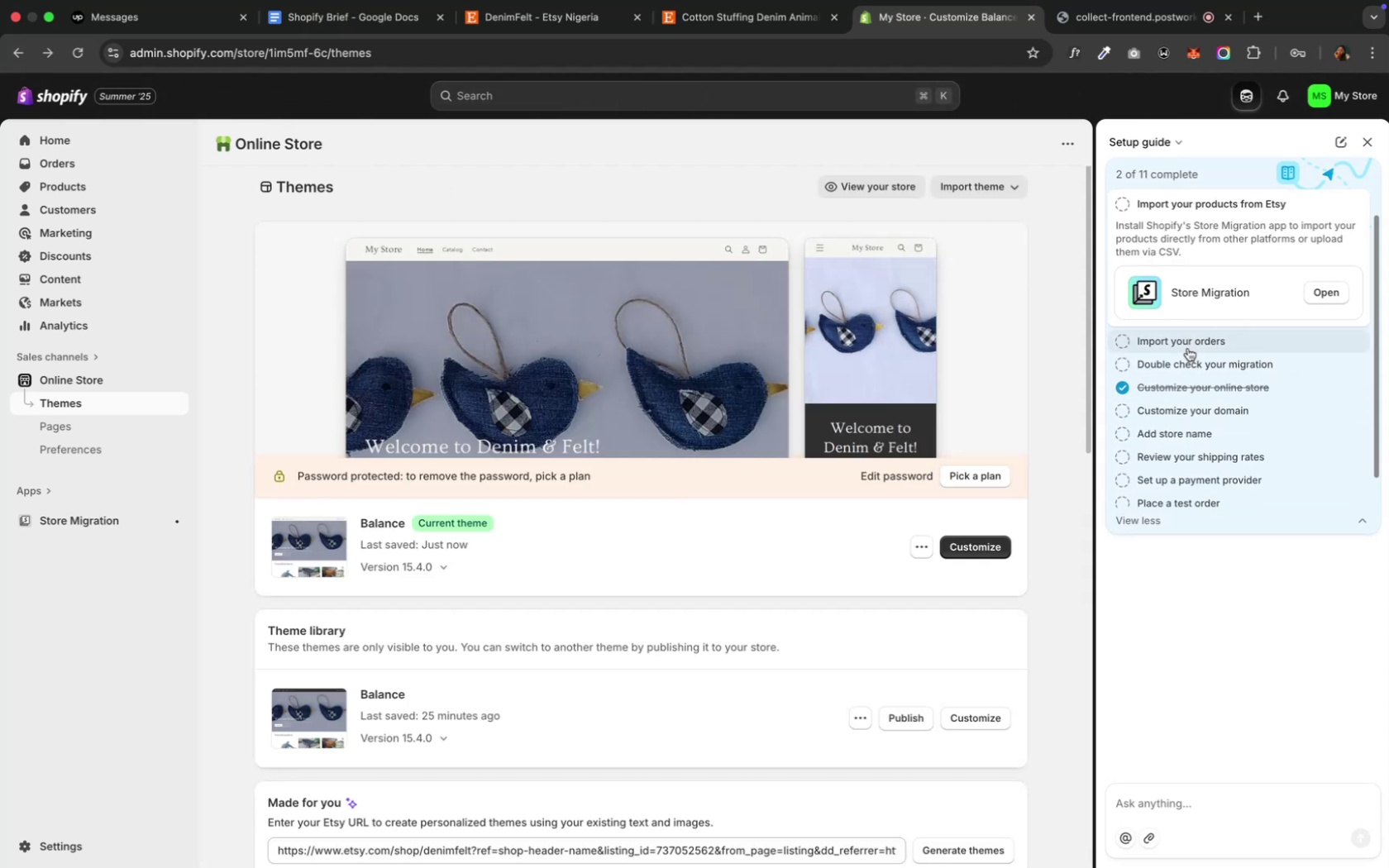 
wait(8.58)
 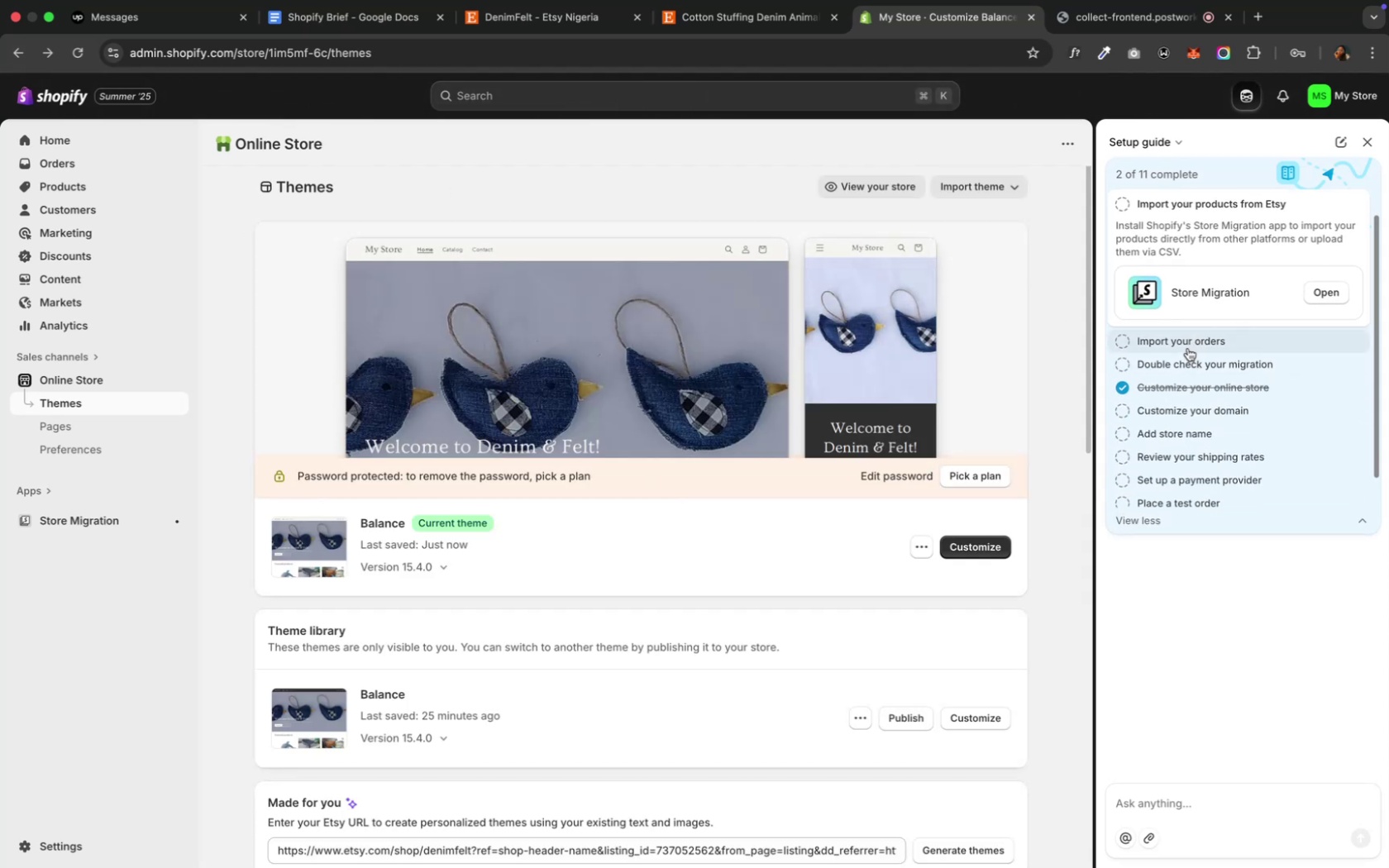 
left_click([301, 21])
 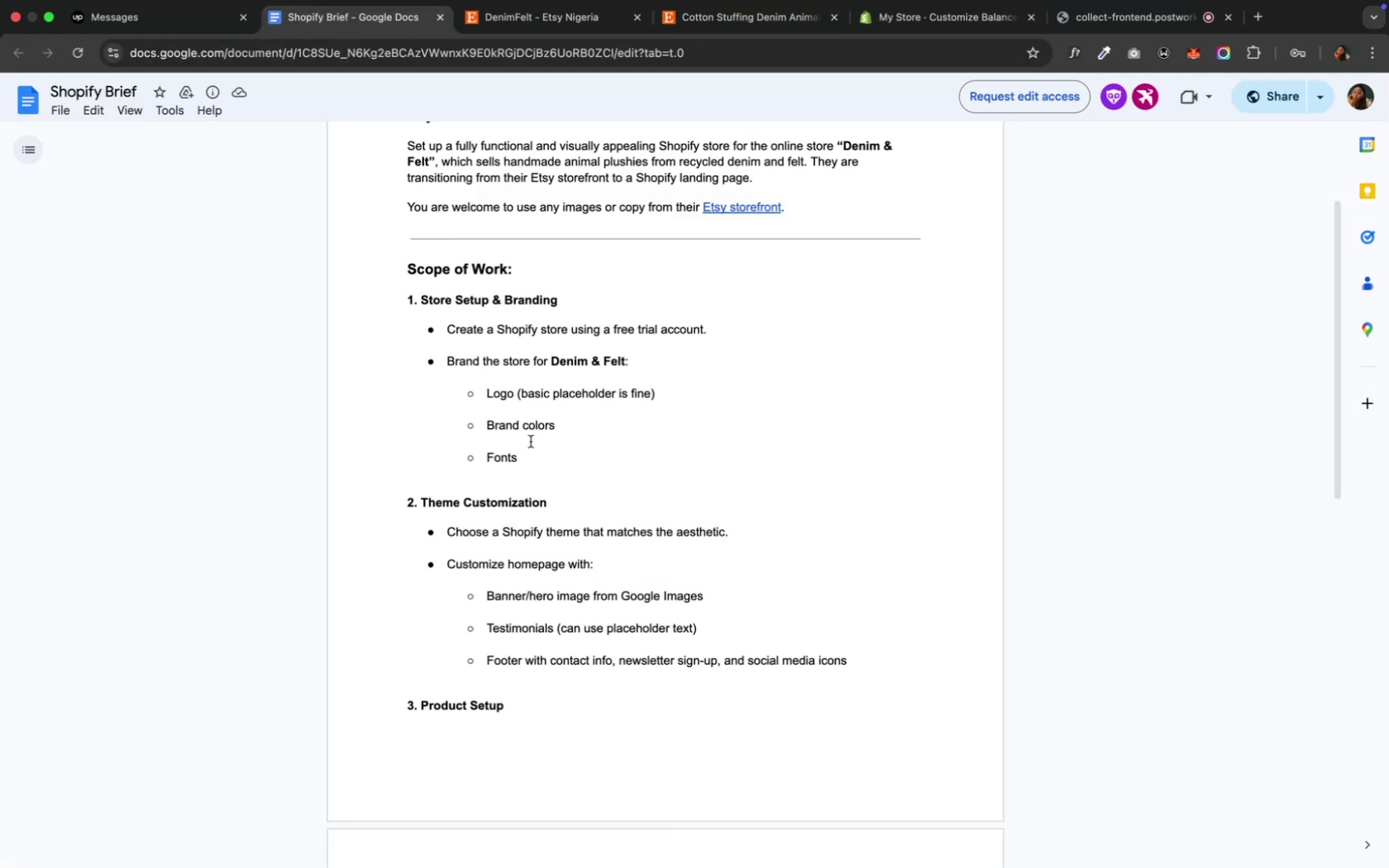 
scroll: coordinate [532, 460], scroll_direction: down, amount: 6.0
 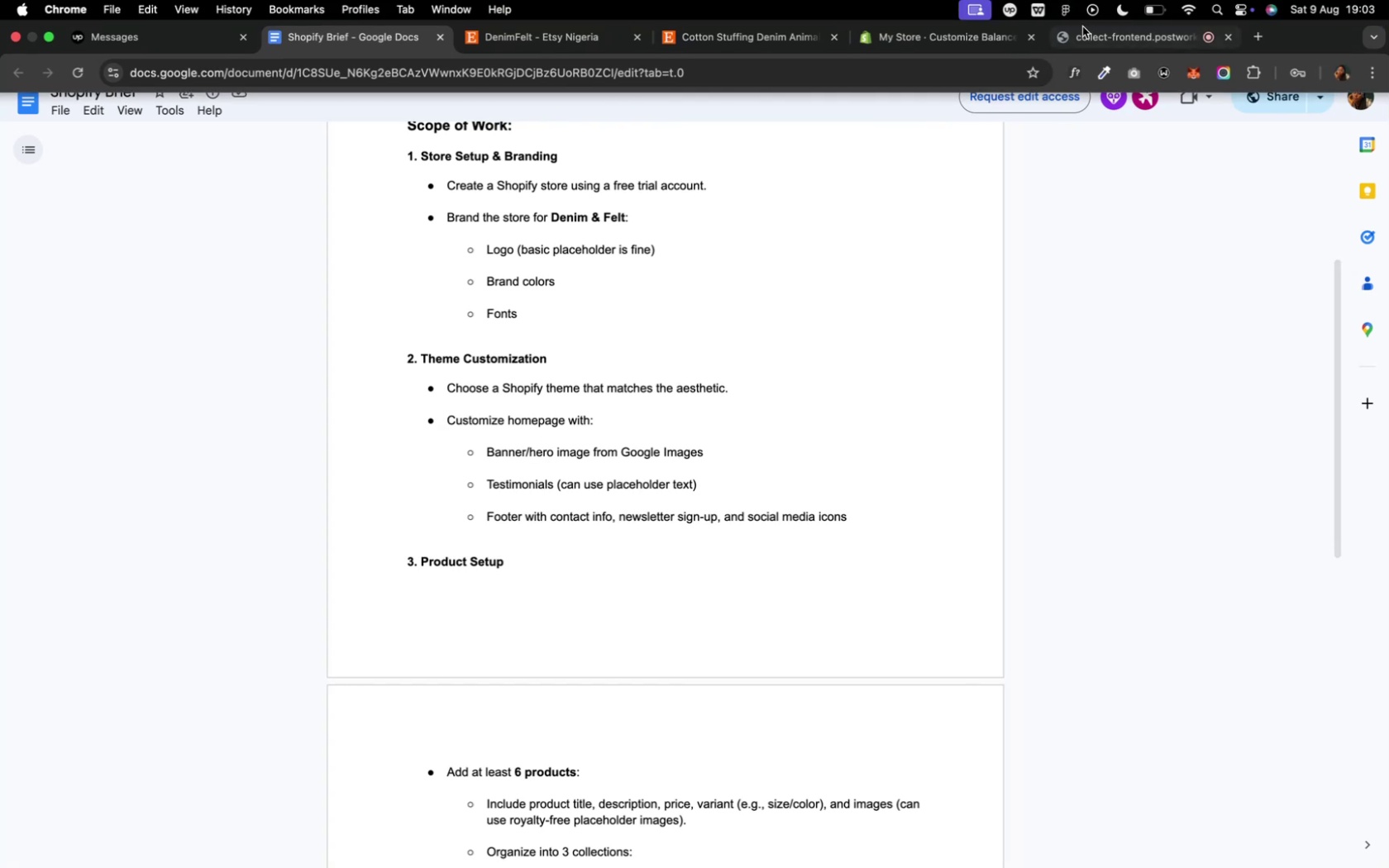 
wait(7.96)
 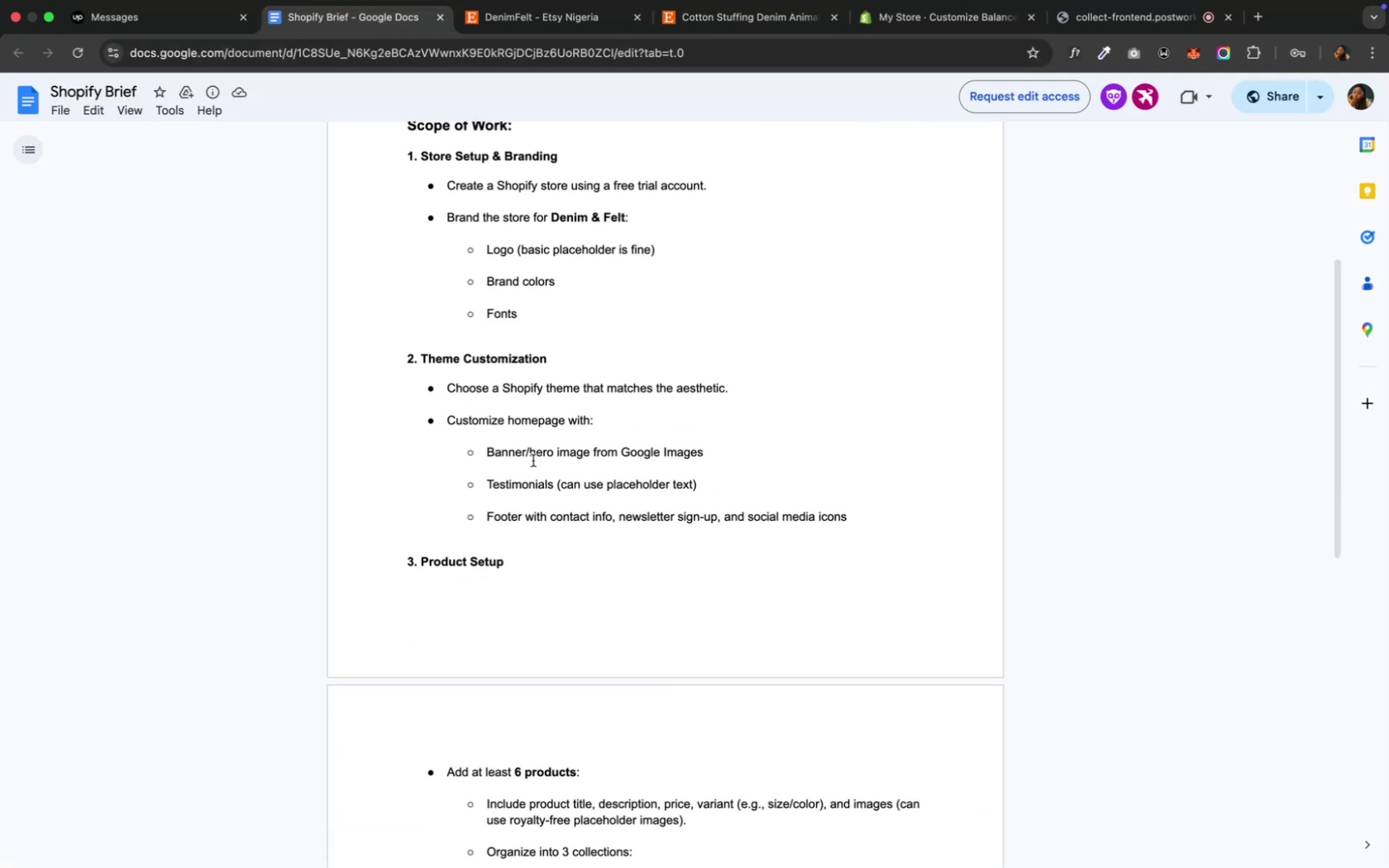 
left_click([898, 42])
 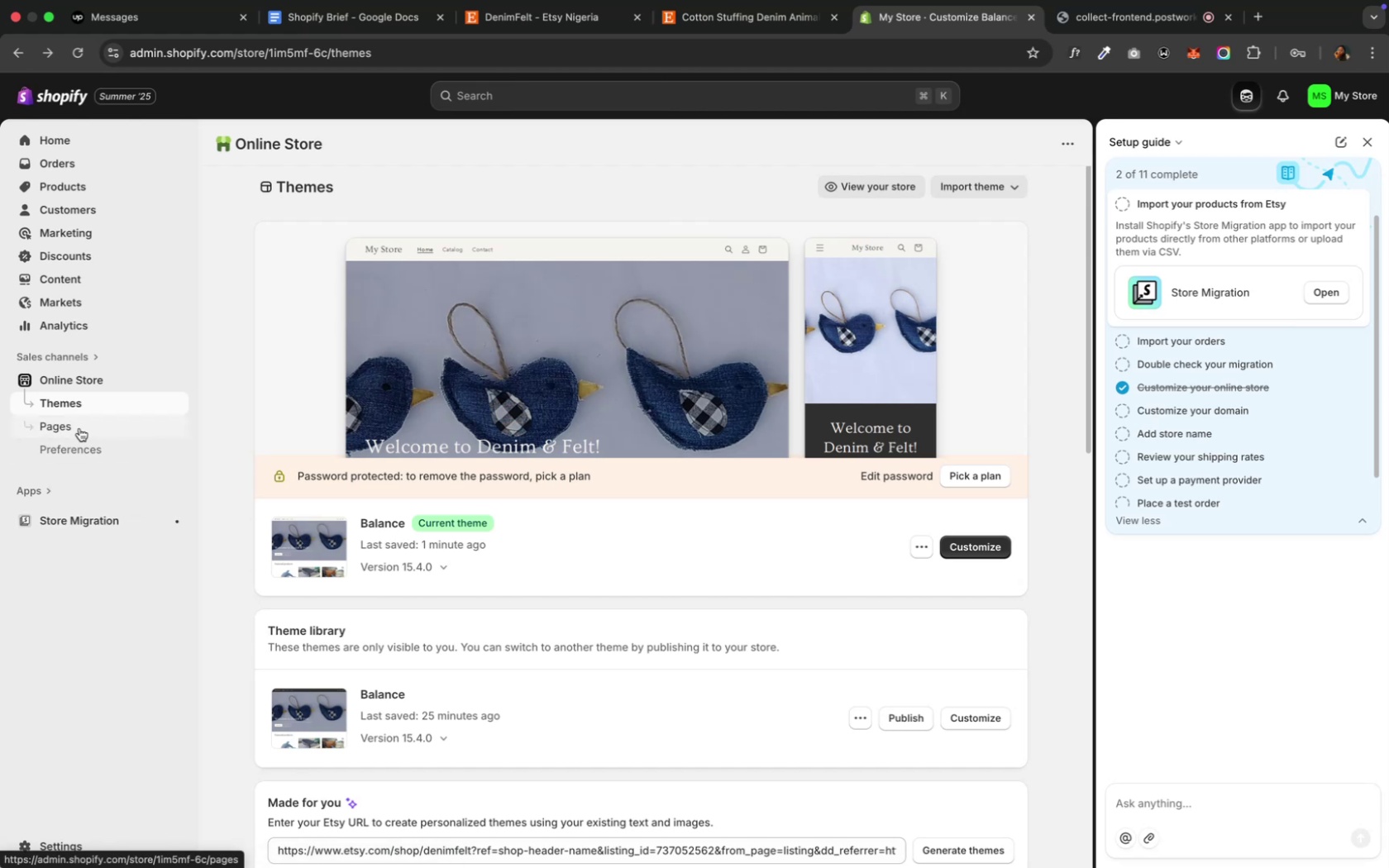 
wait(15.11)
 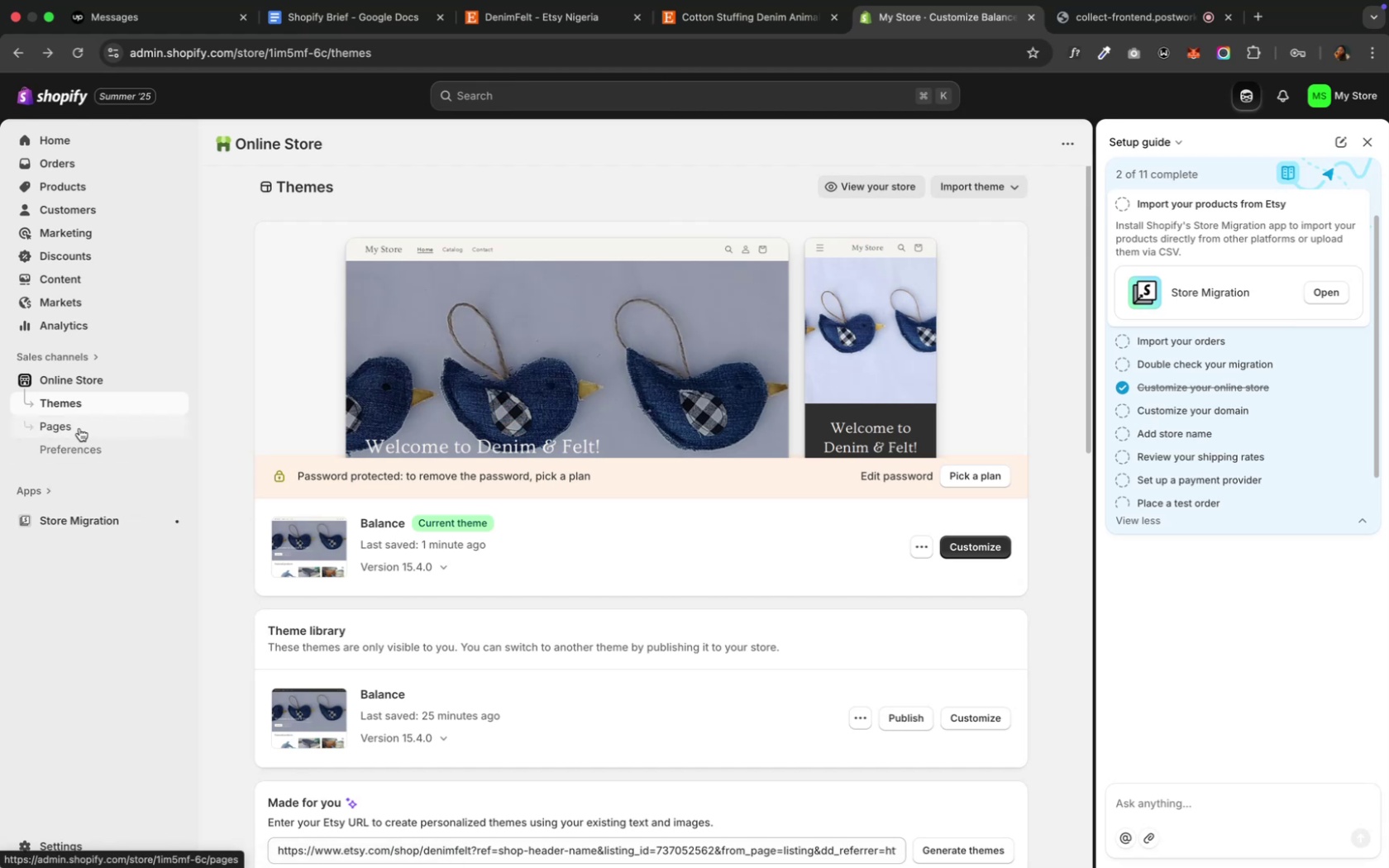 
left_click([1342, 89])
 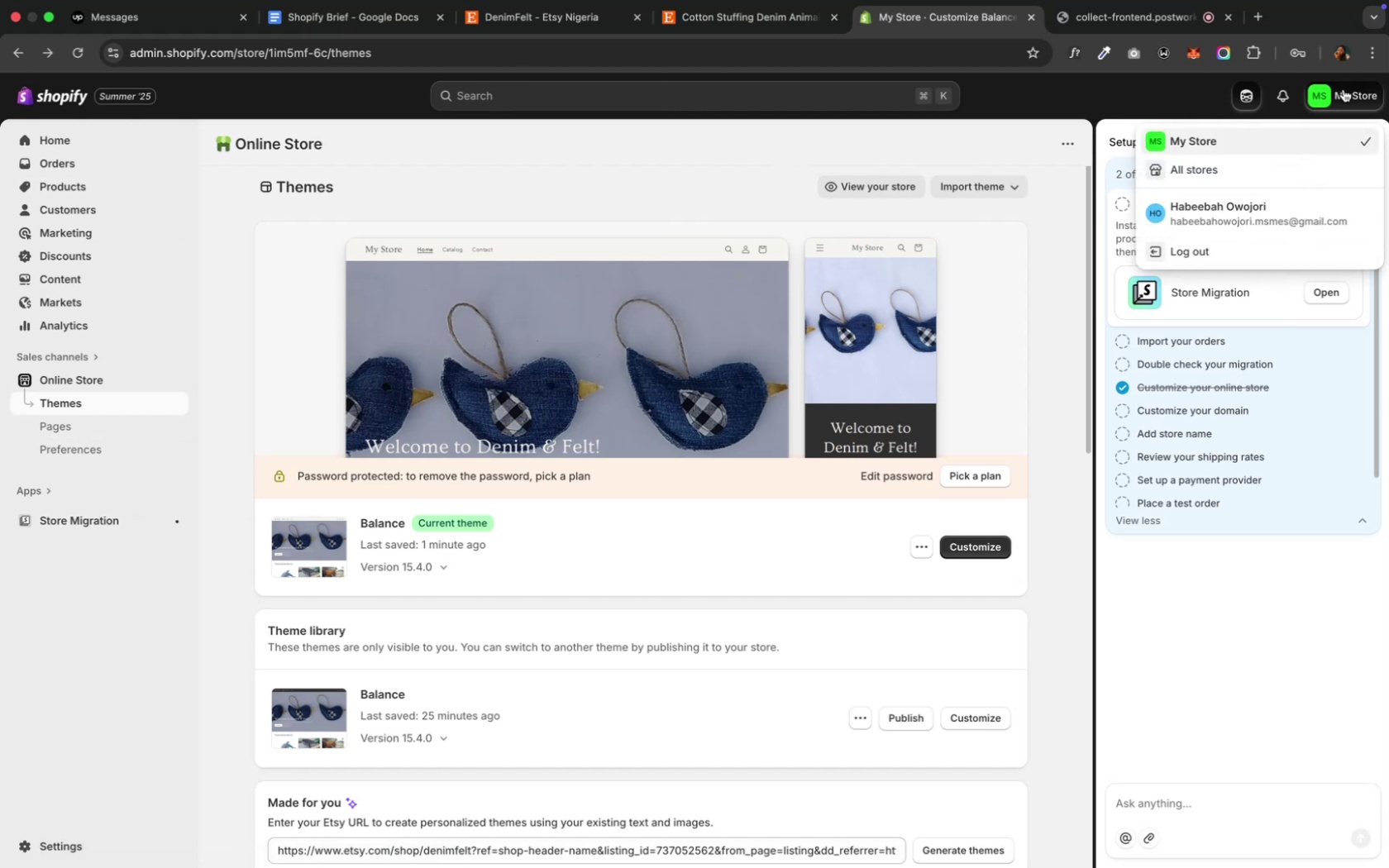 
left_click([1342, 89])
 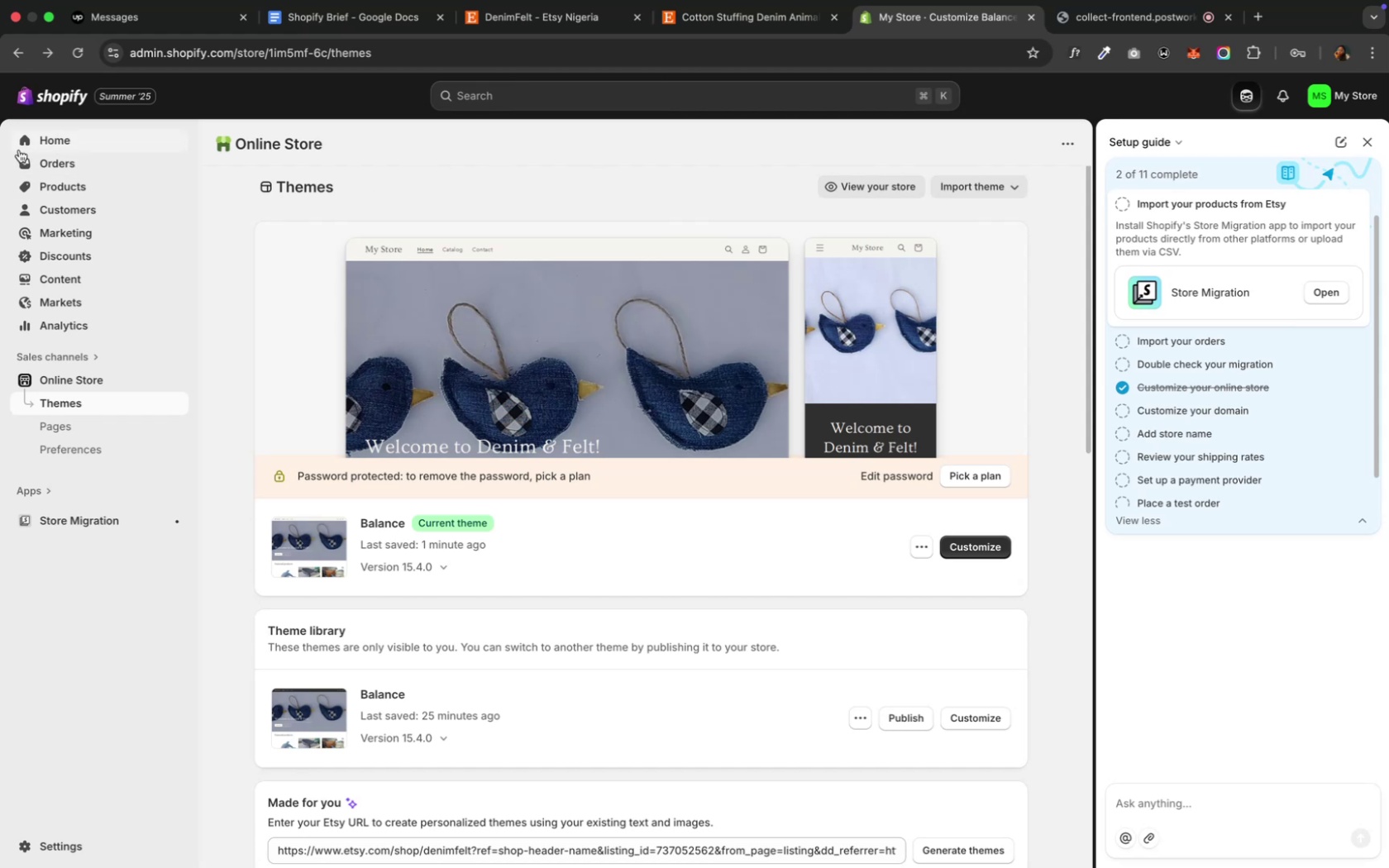 
left_click([27, 158])
 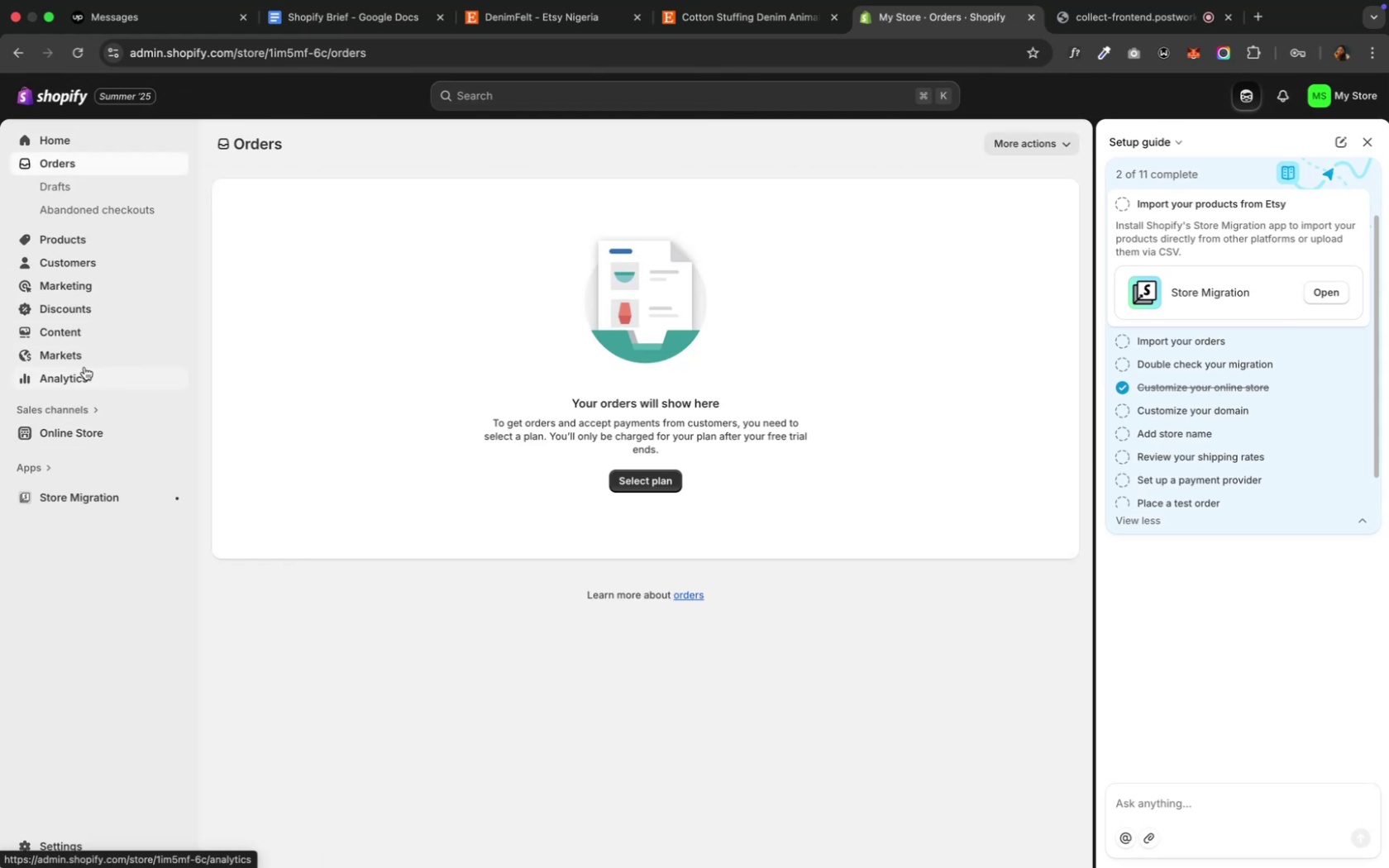 
wait(6.49)
 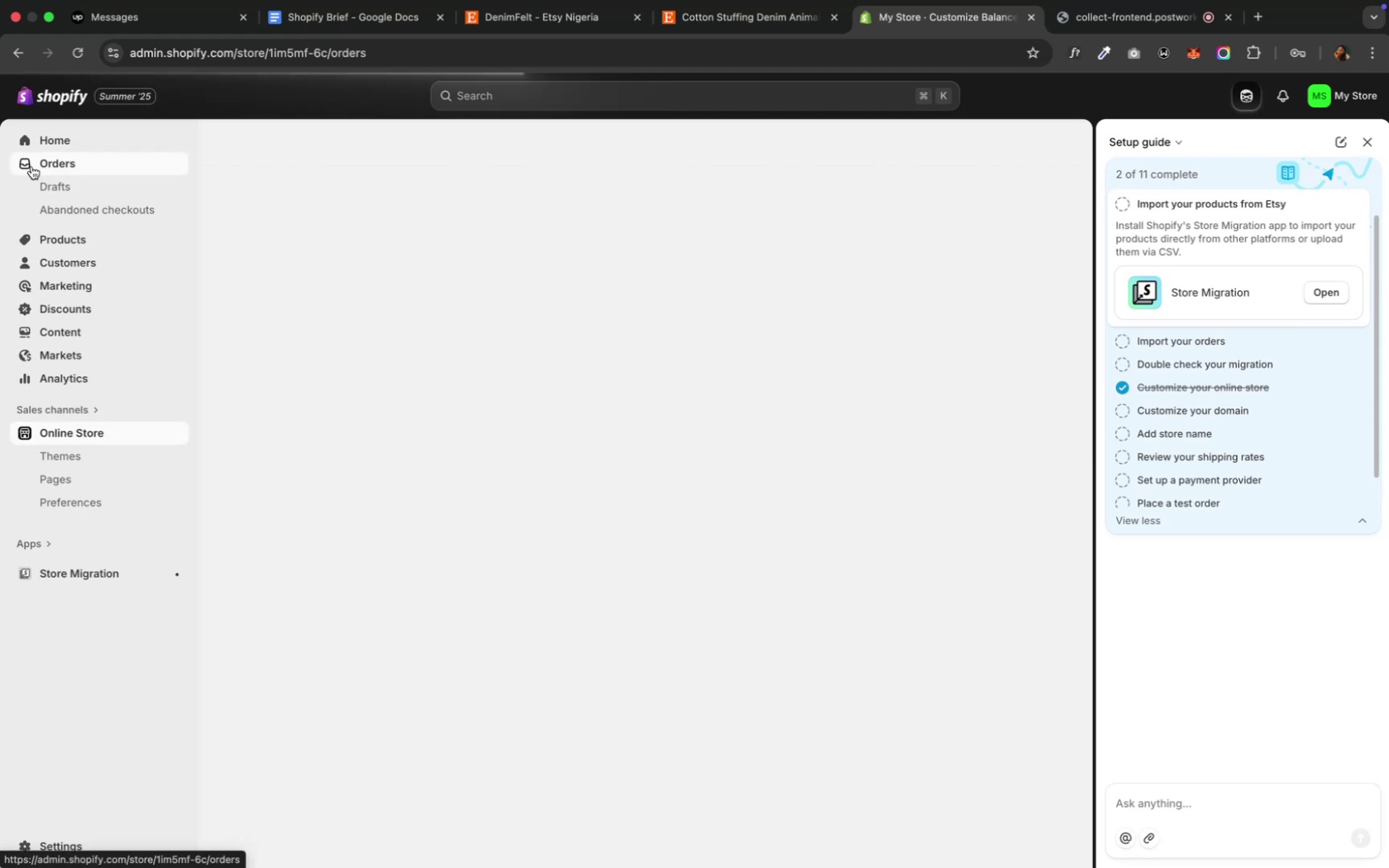 
left_click([84, 369])
 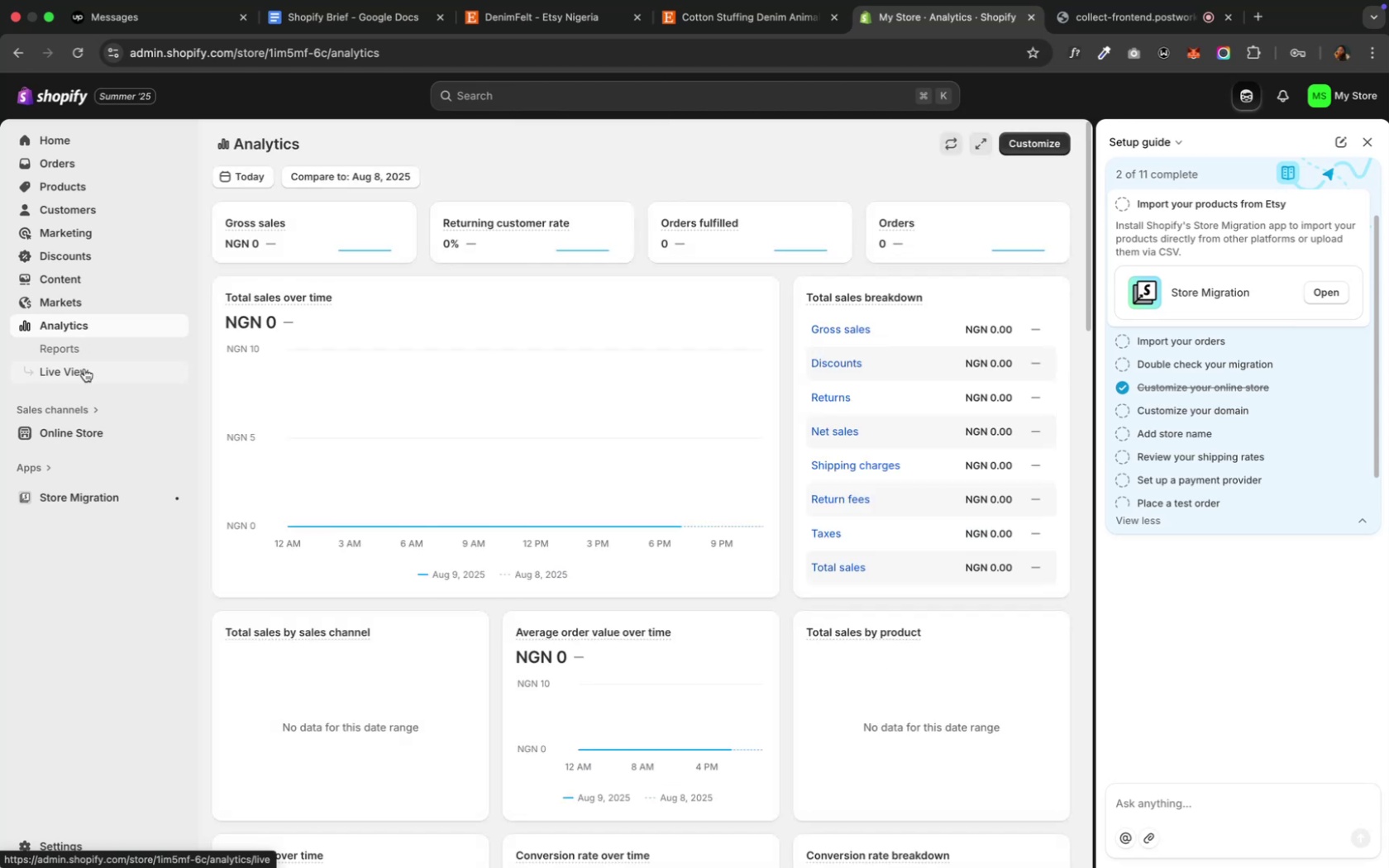 
left_click([78, 432])
 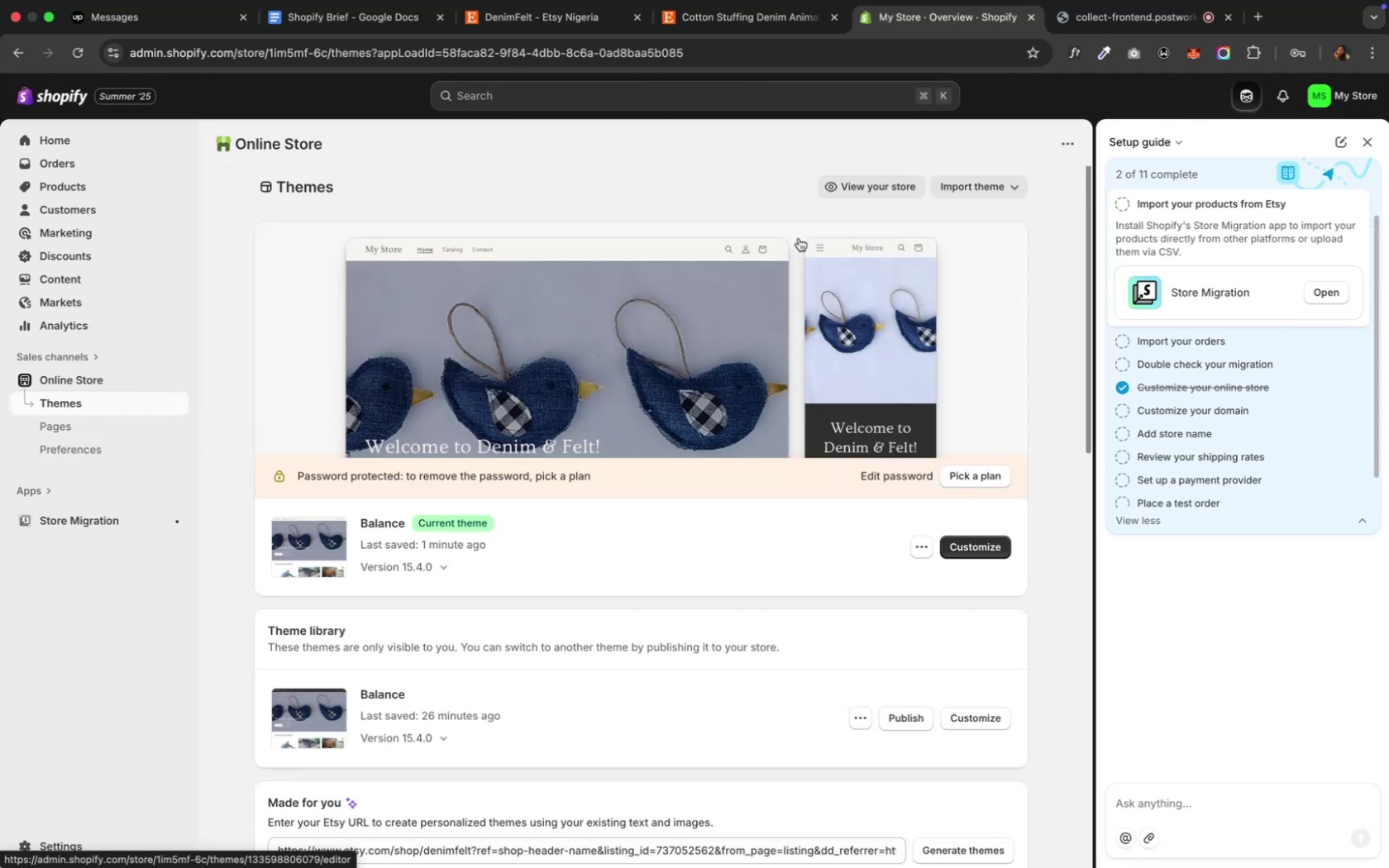 
wait(7.85)
 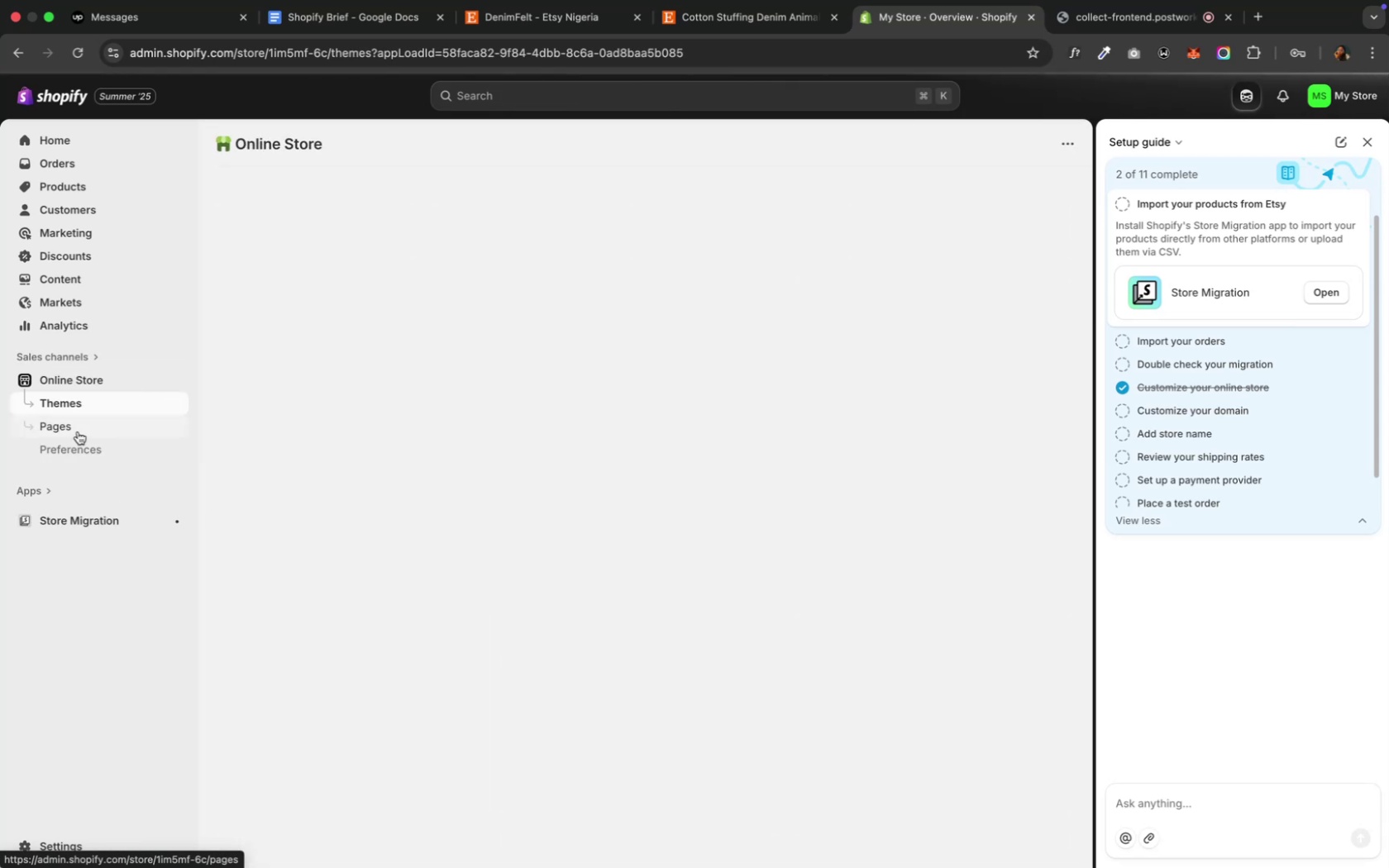 
scroll: coordinate [643, 498], scroll_direction: down, amount: 44.0
 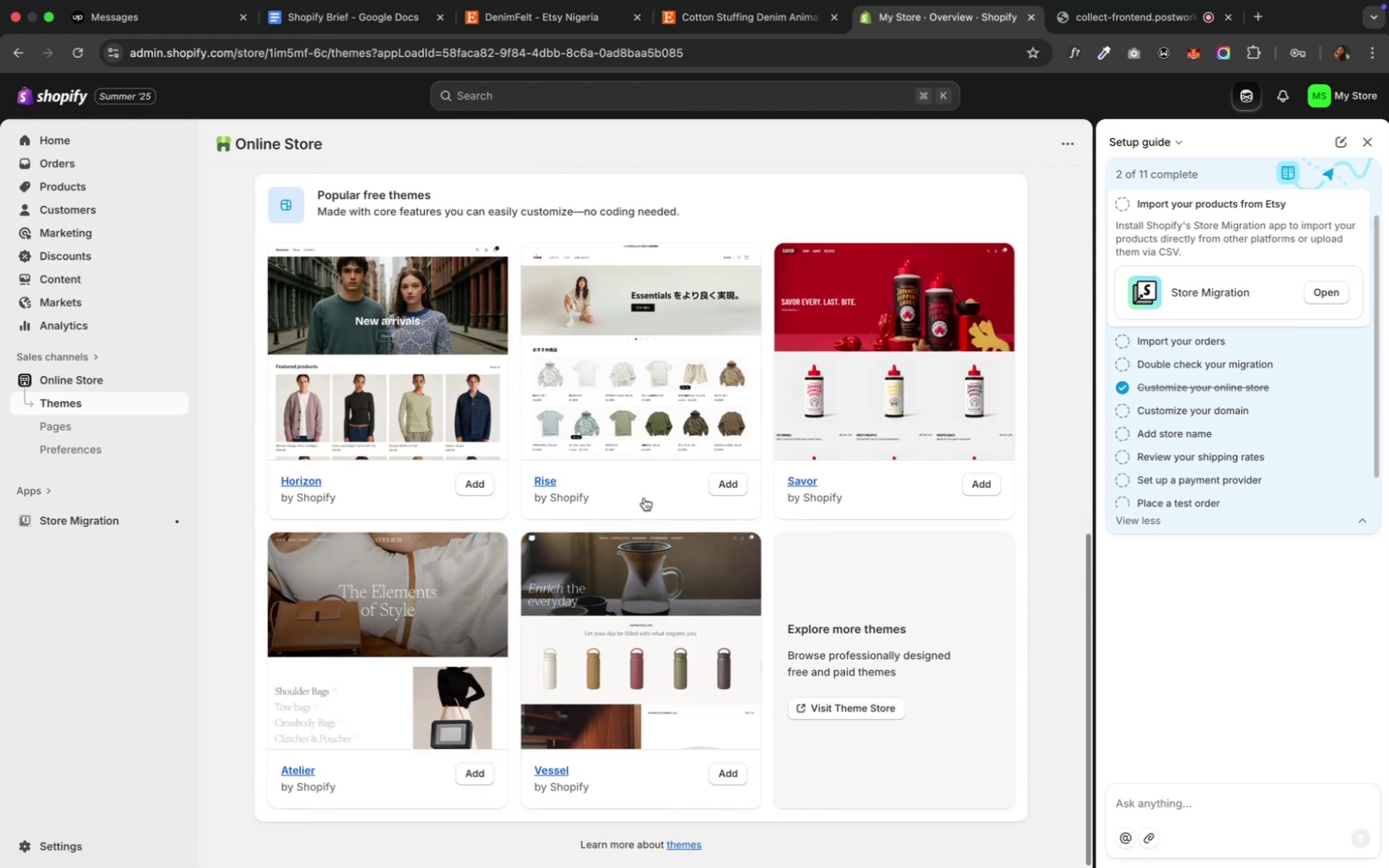 
scroll: coordinate [643, 498], scroll_direction: up, amount: 19.0
 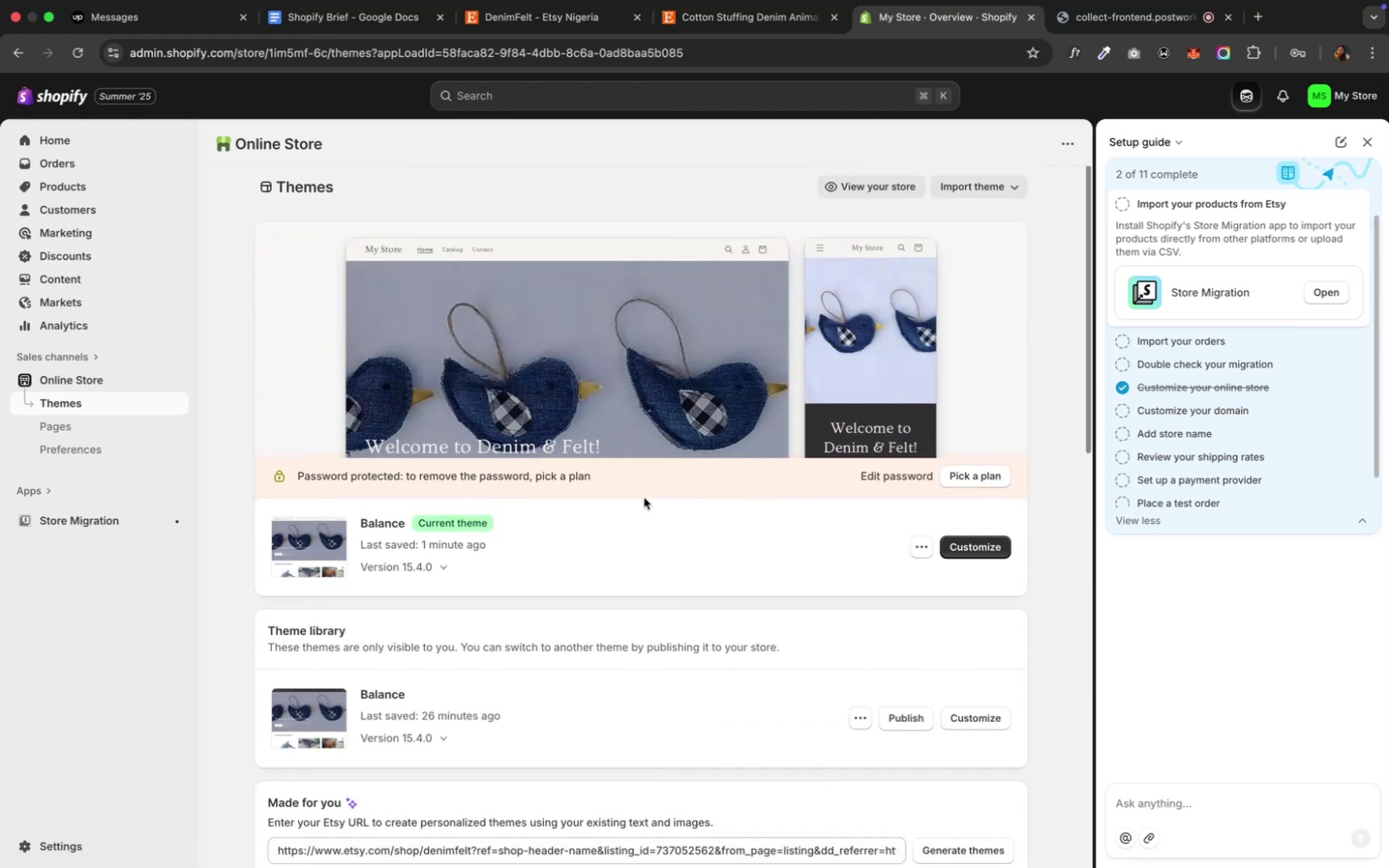 
wait(8.42)
 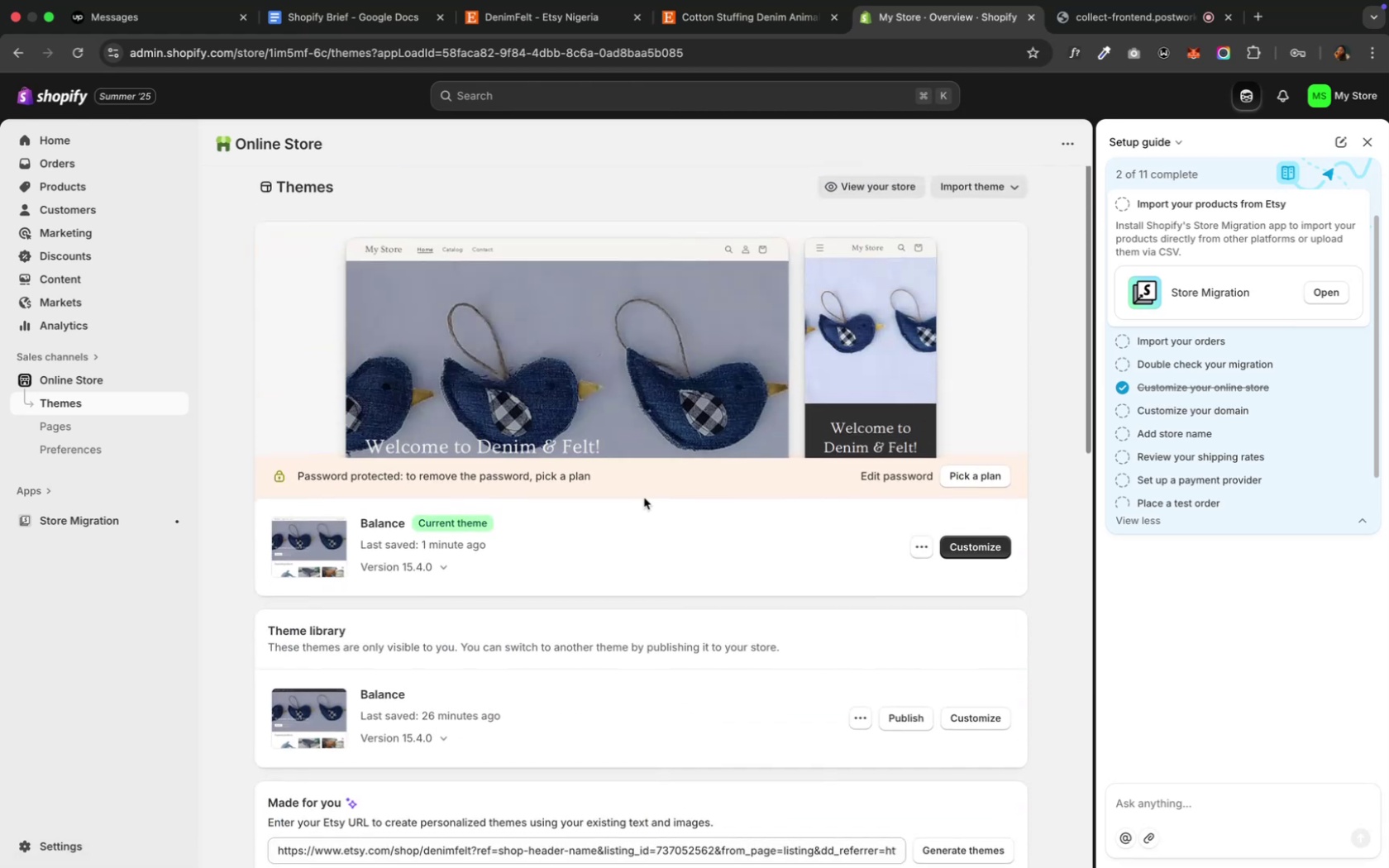 
left_click([914, 546])
 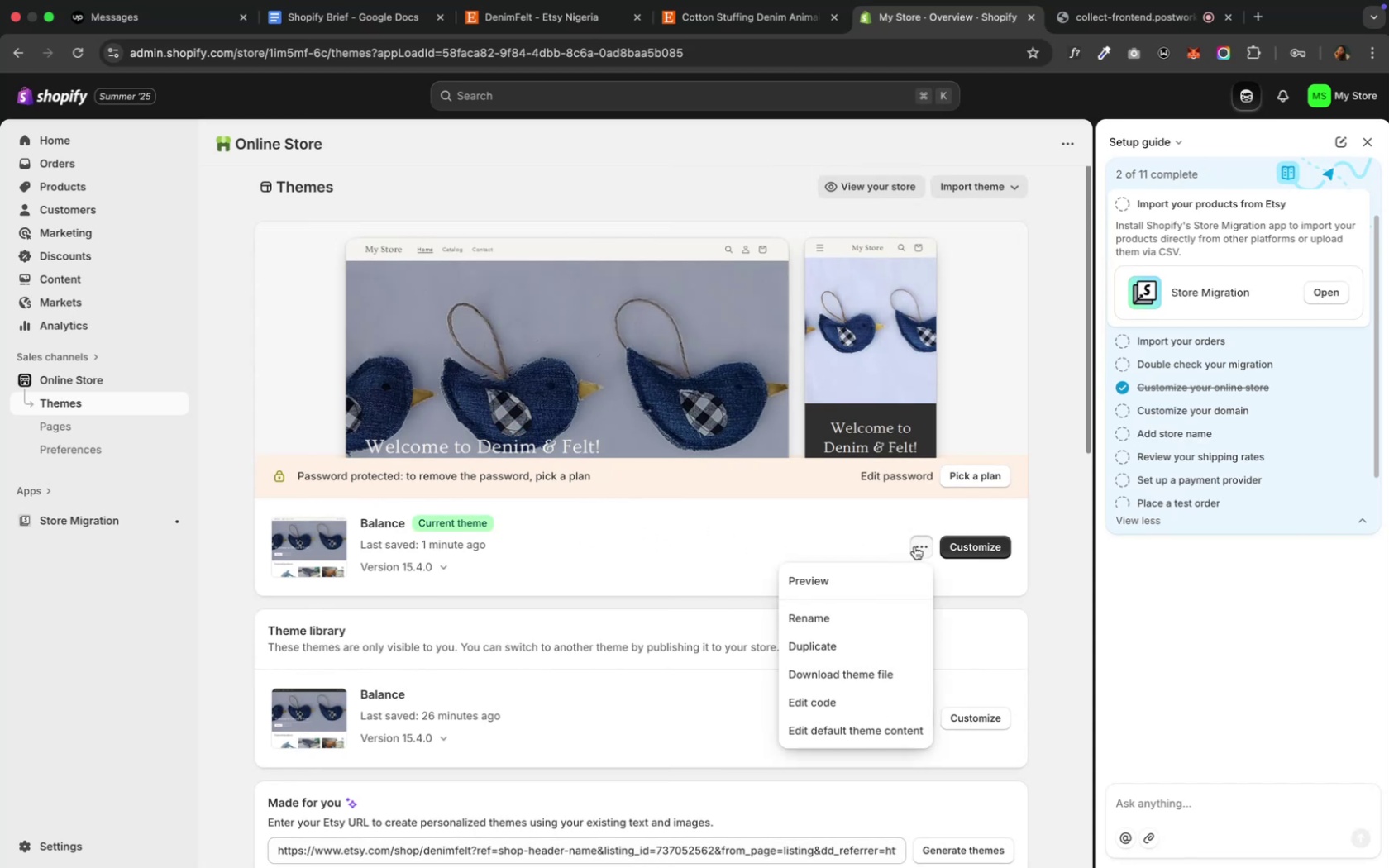 
wait(6.08)
 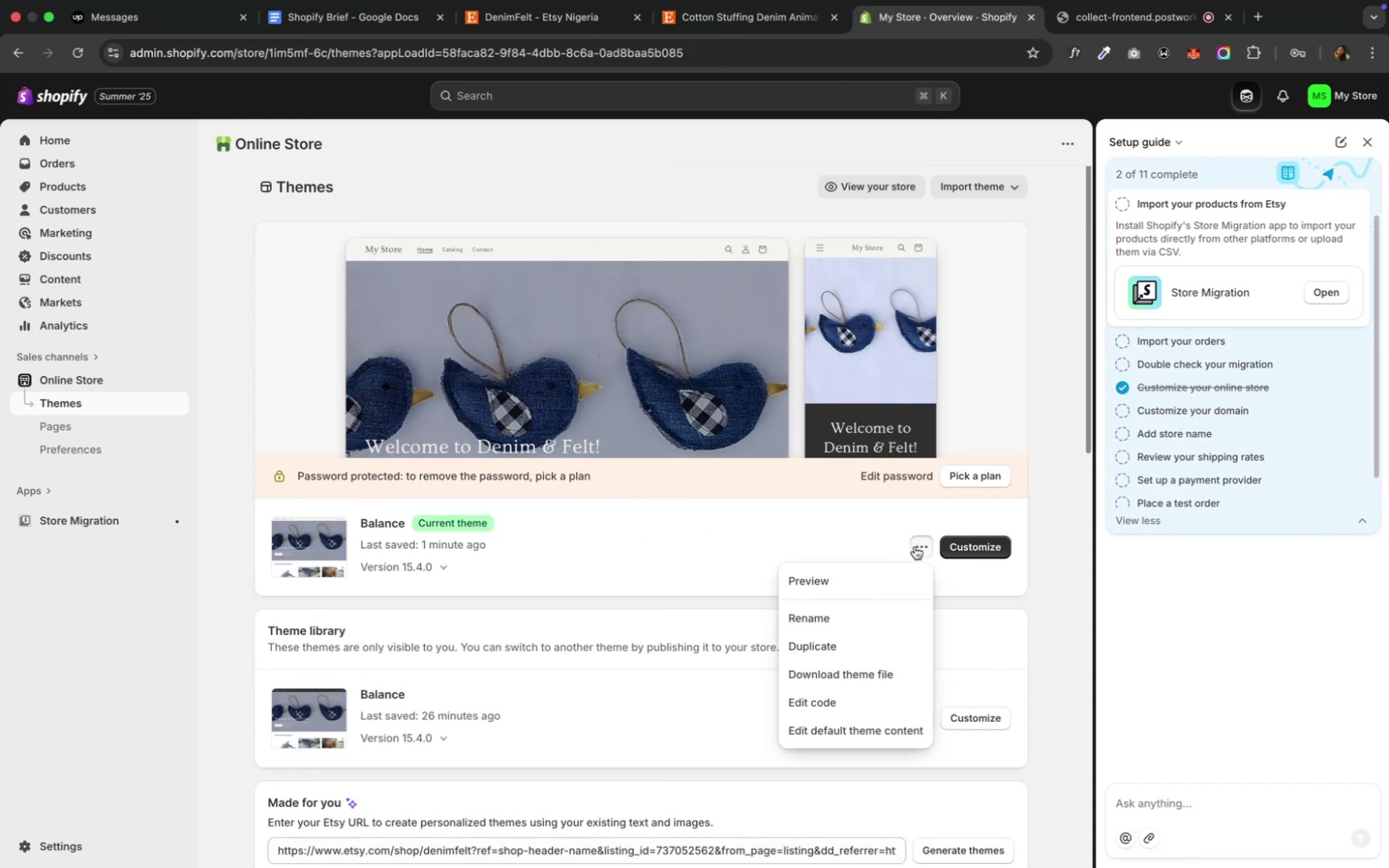 
left_click([914, 546])
 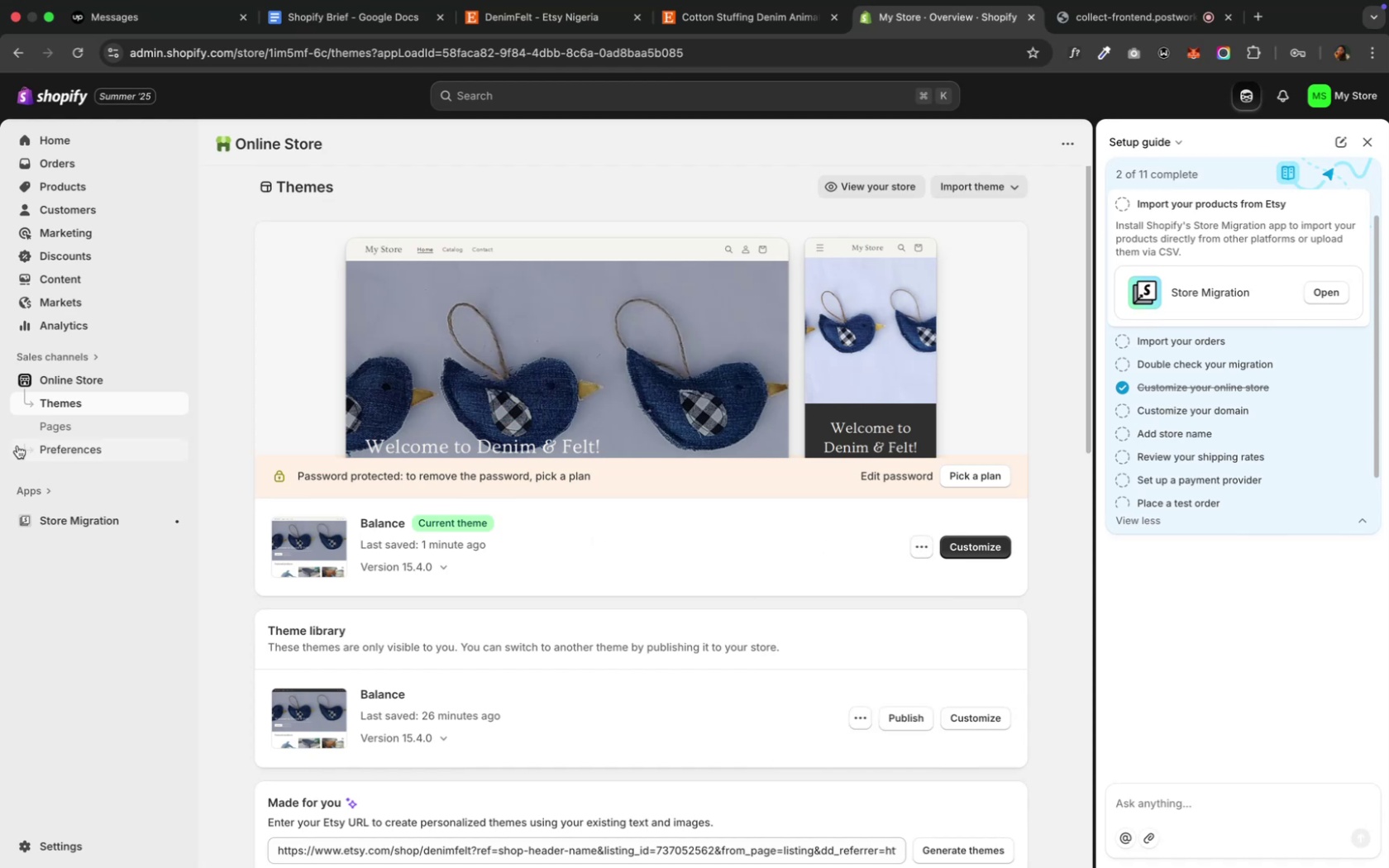 
left_click([30, 442])
 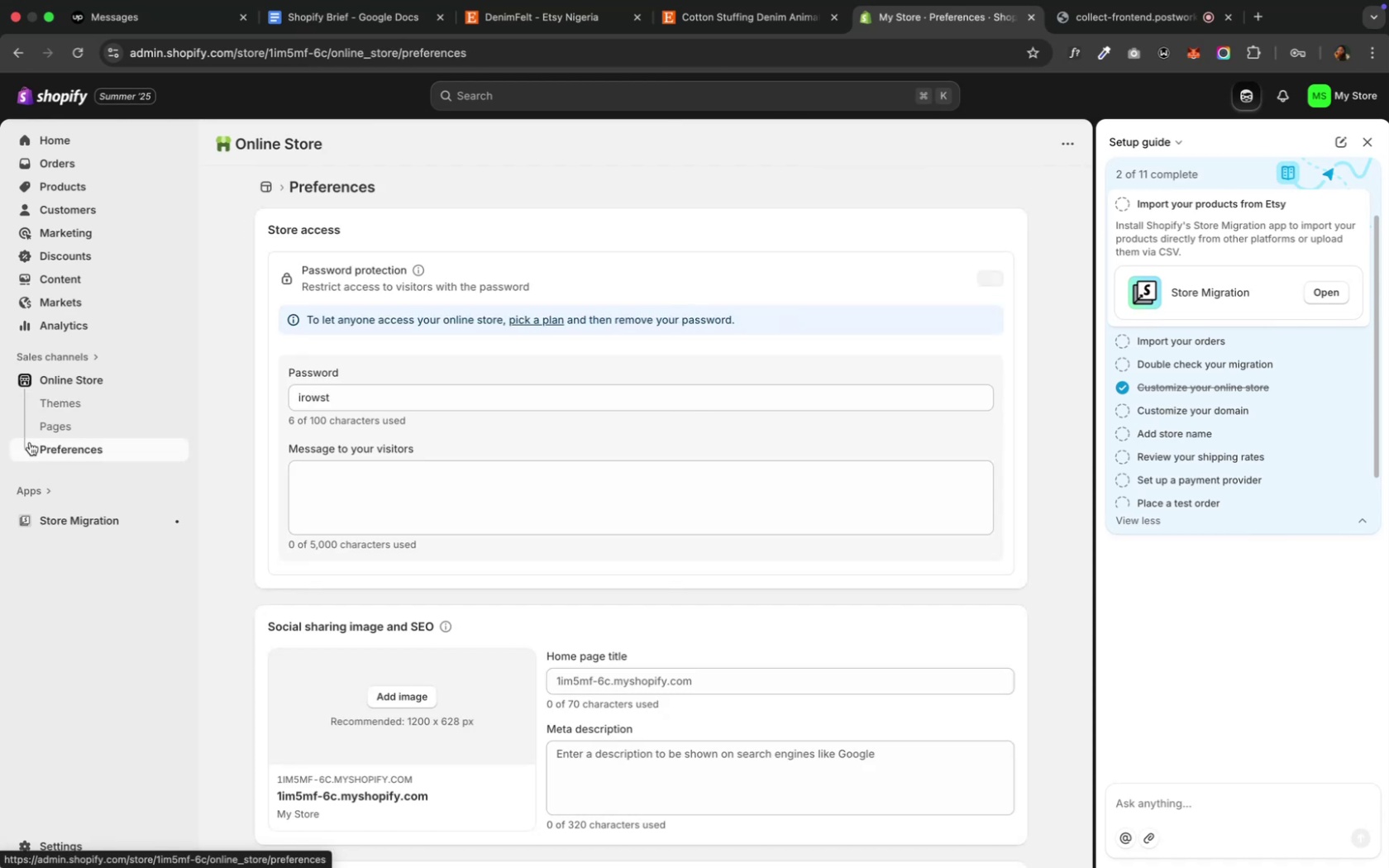 
wait(6.9)
 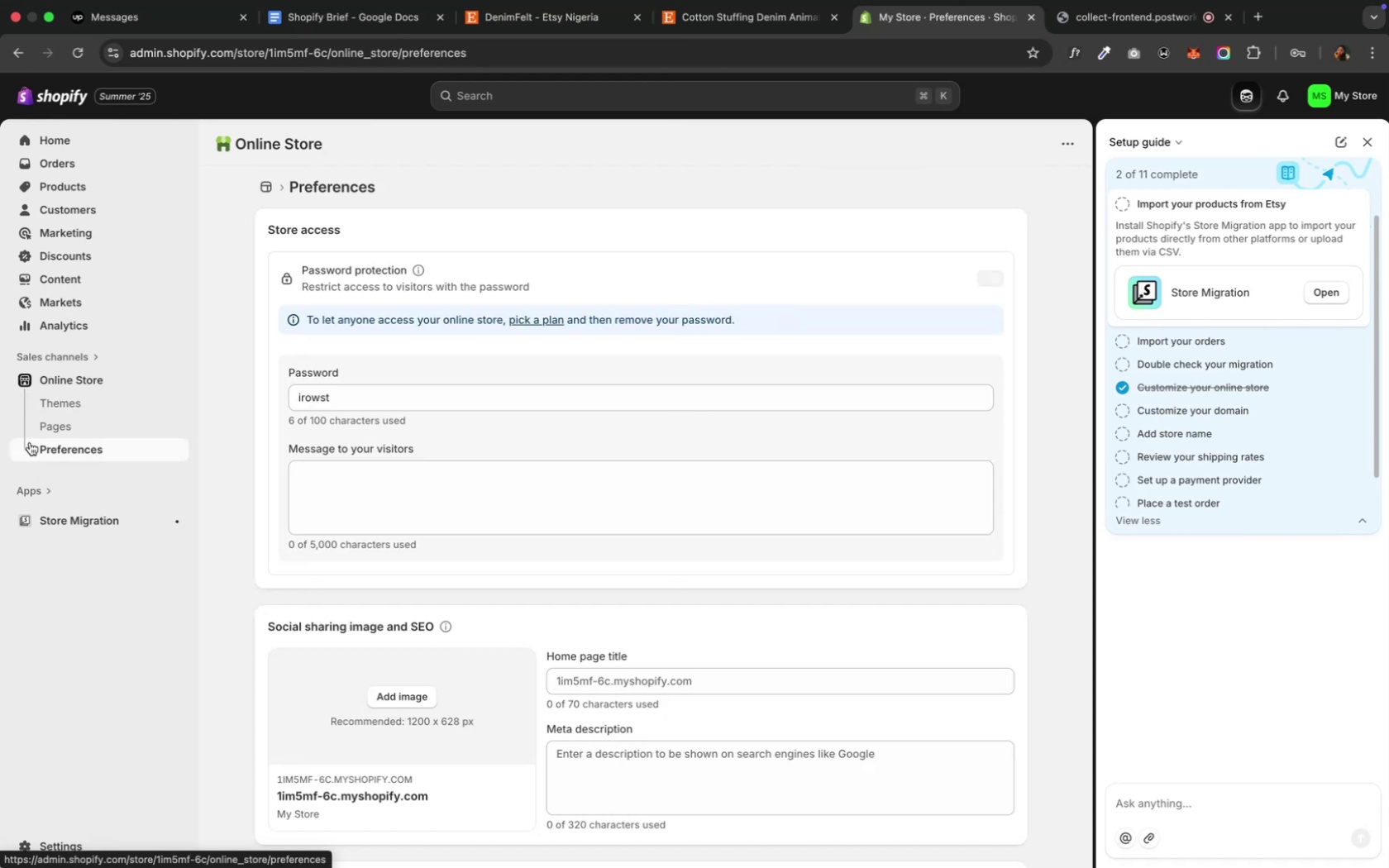 
double_click([322, 397])
 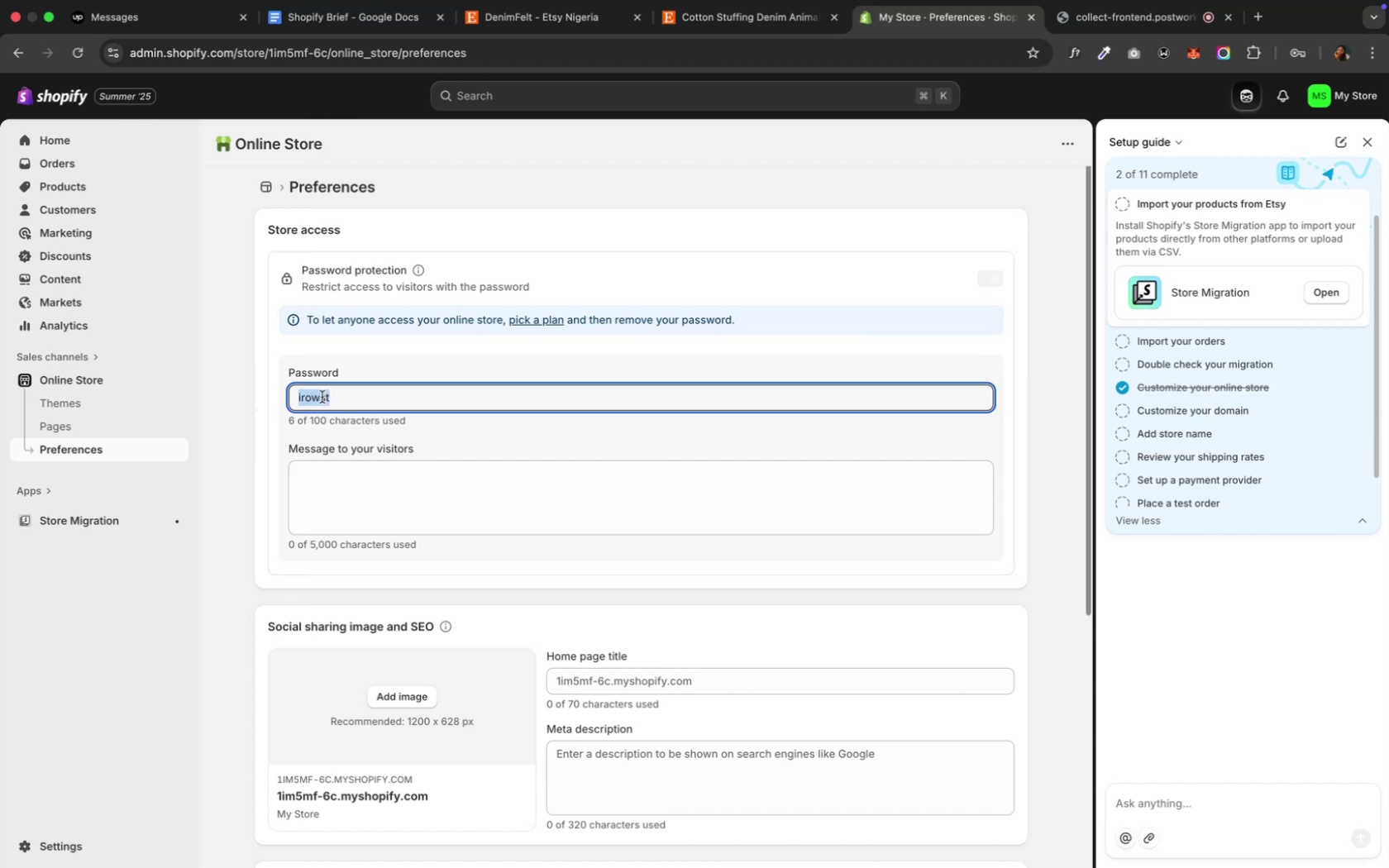 
triple_click([322, 397])
 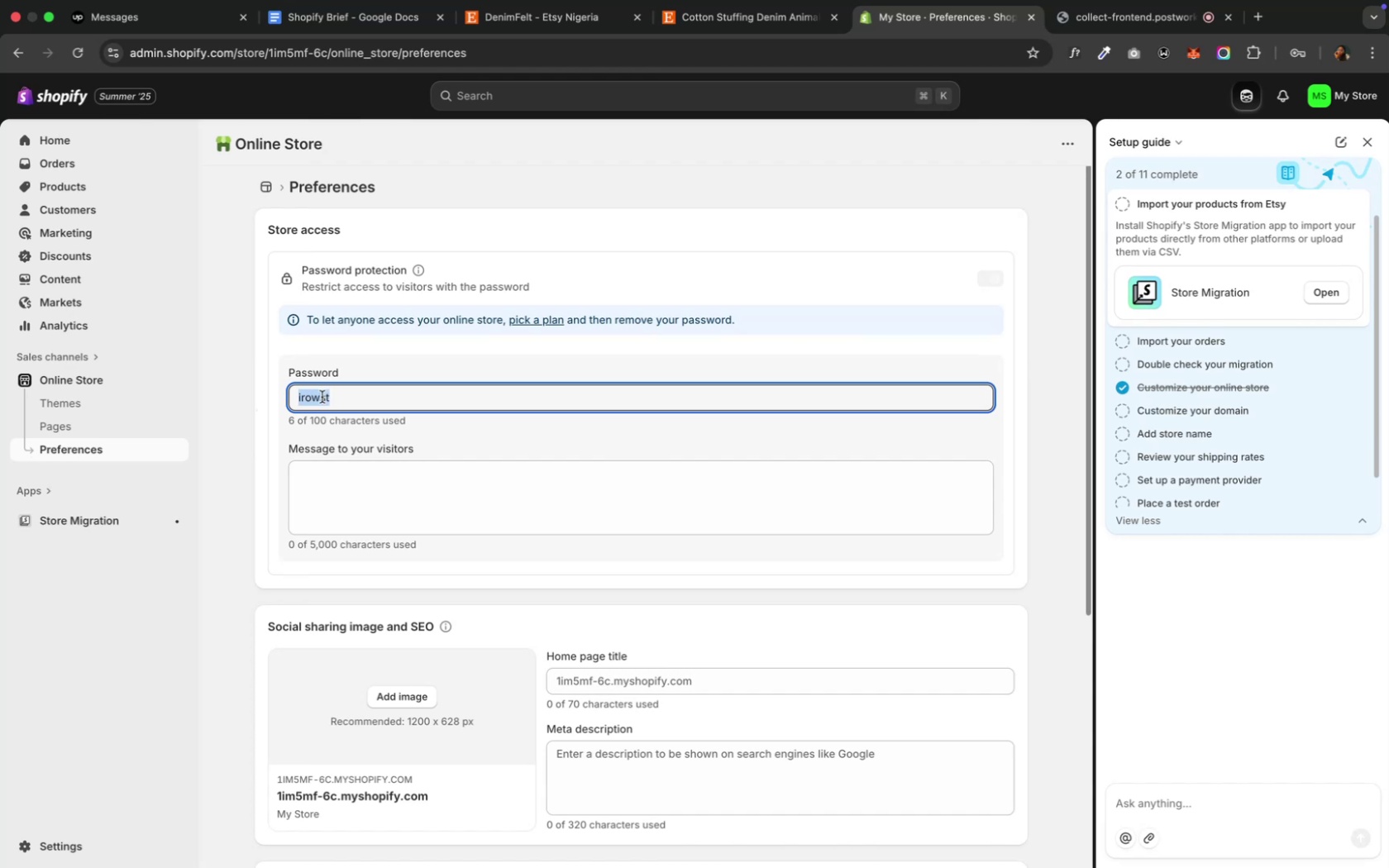 
type(De)
 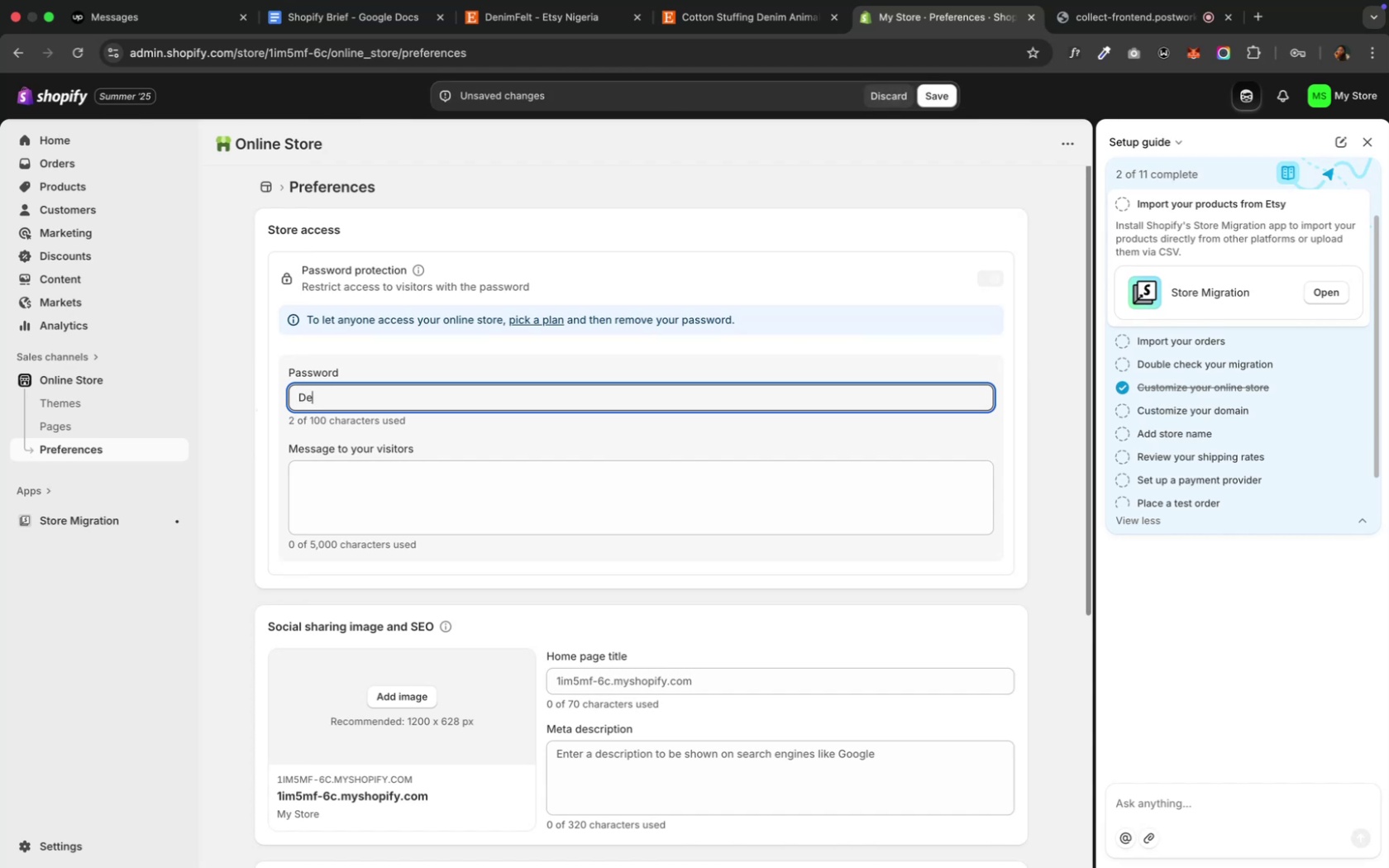 
type(nimFeslt)
 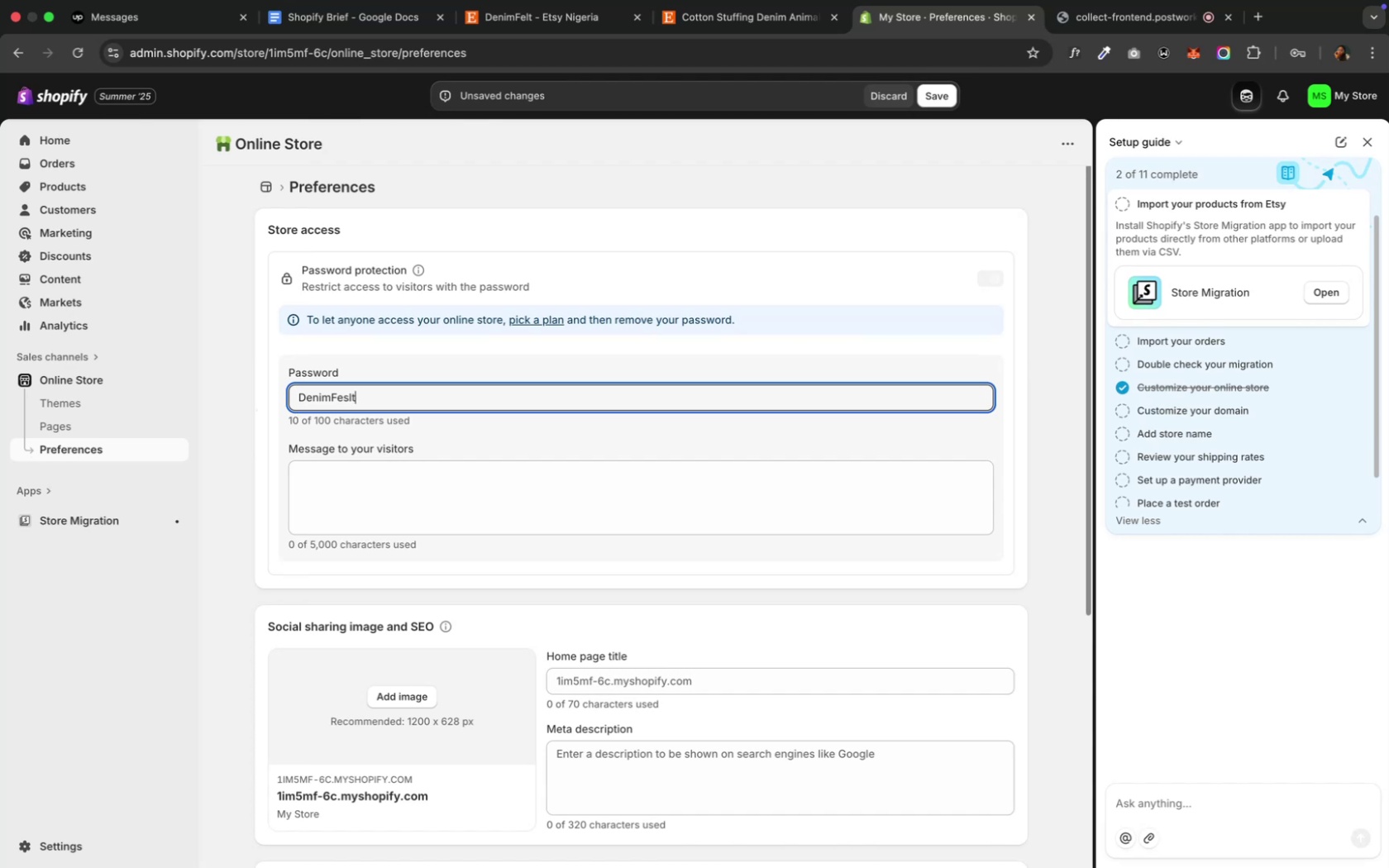 
key(ArrowLeft)
 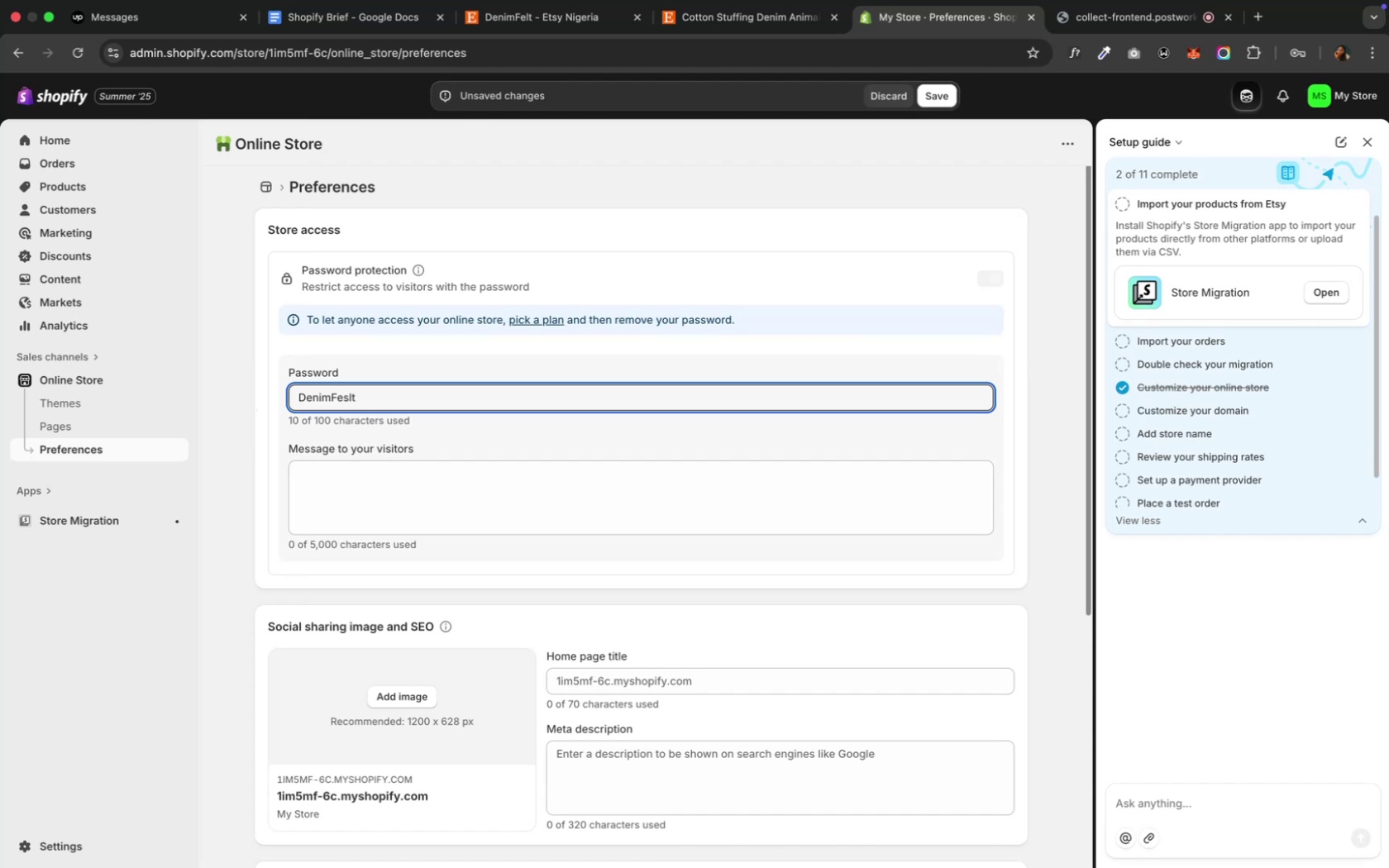 
key(ArrowLeft)
 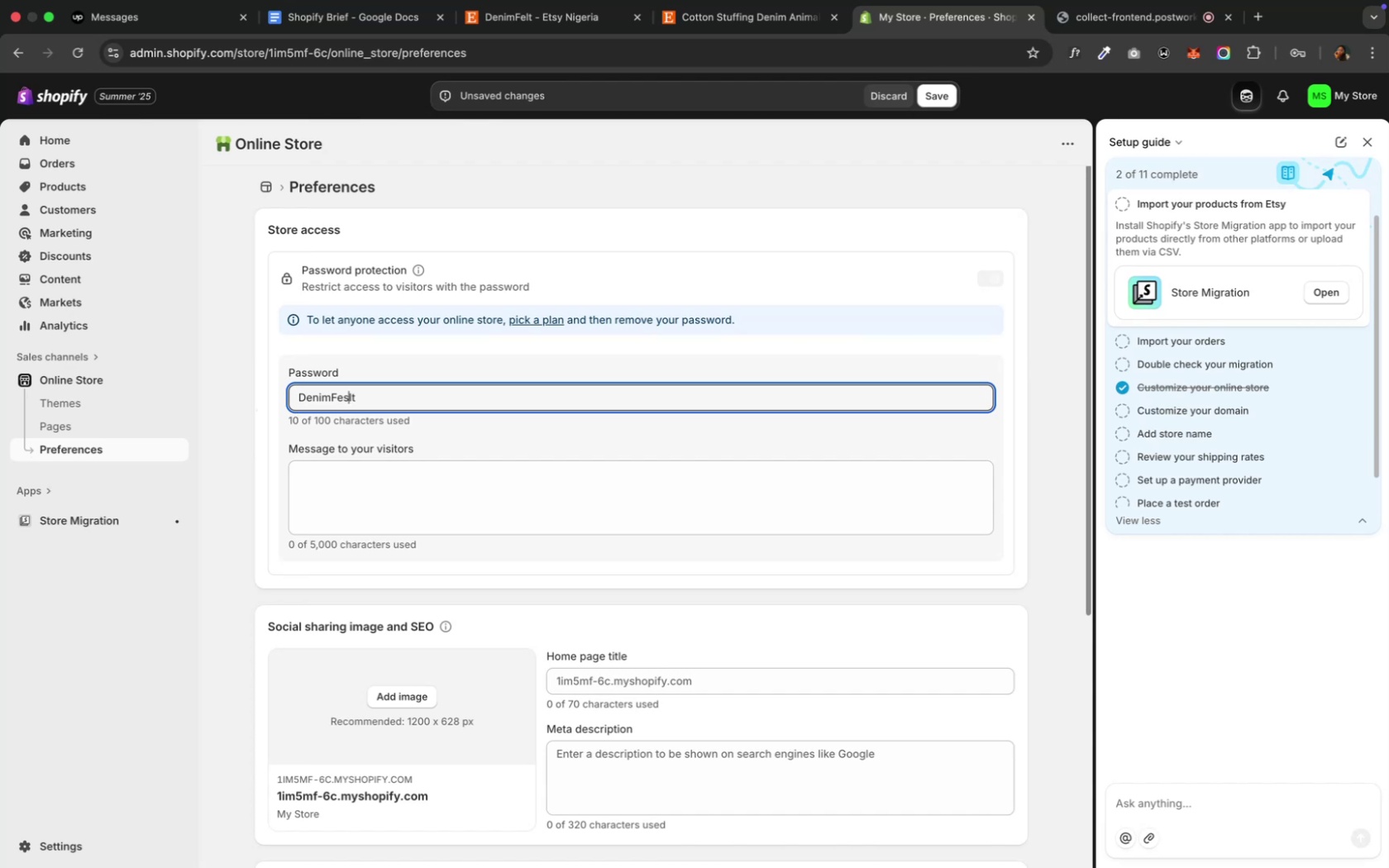 
key(Backspace)
 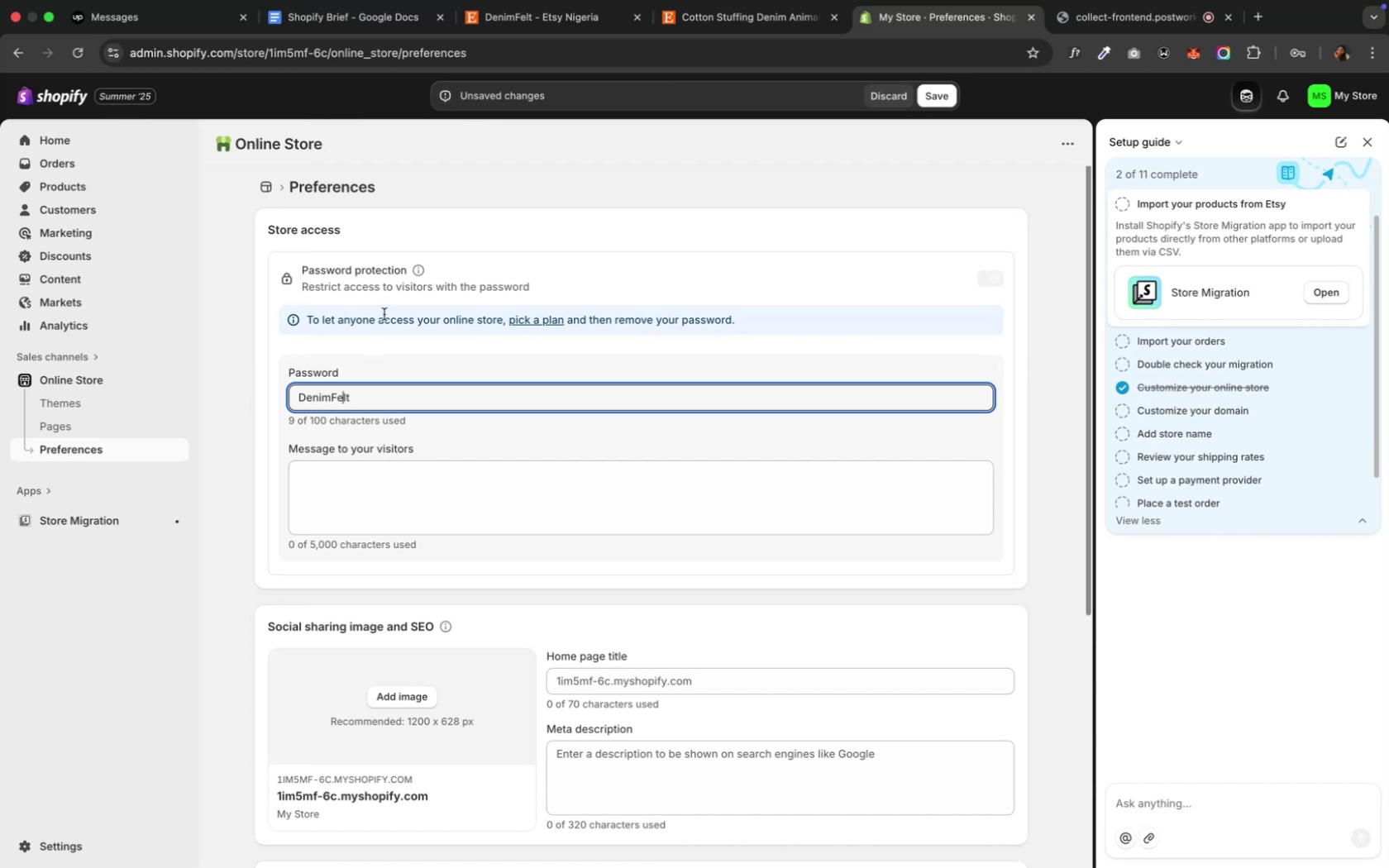 
wait(9.02)
 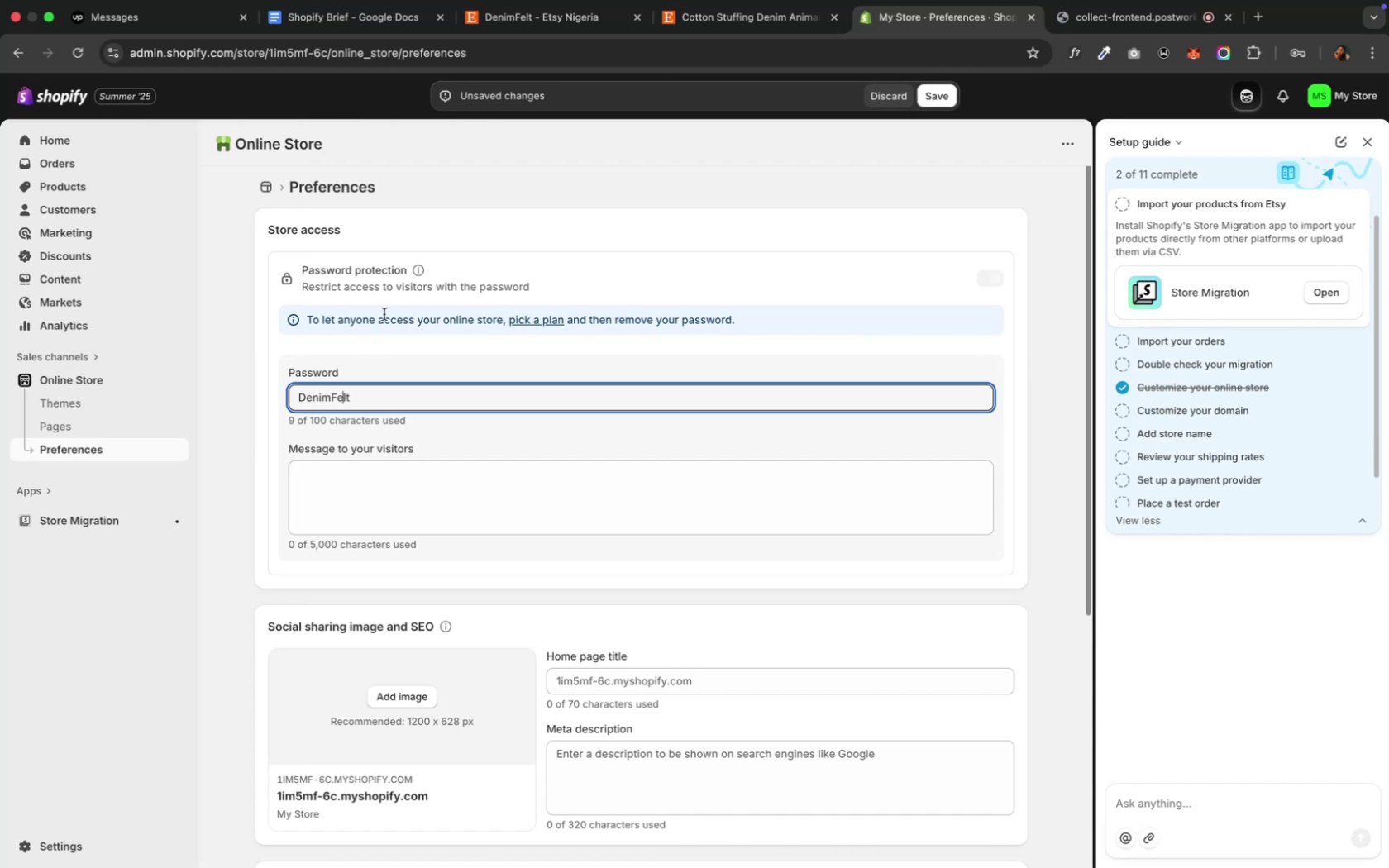 
scroll: coordinate [480, 510], scroll_direction: down, amount: 12.0
 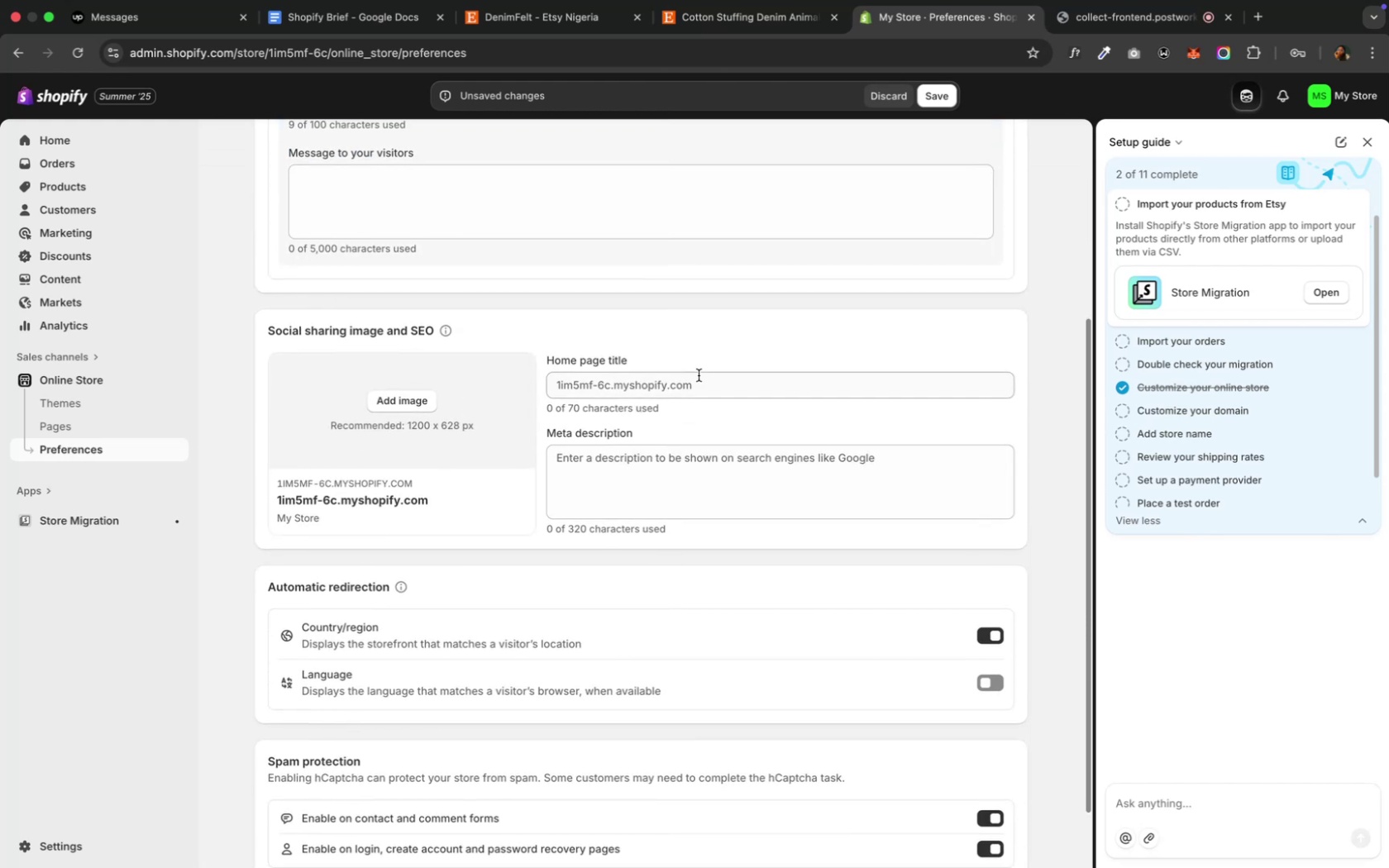 
left_click([671, 387])
 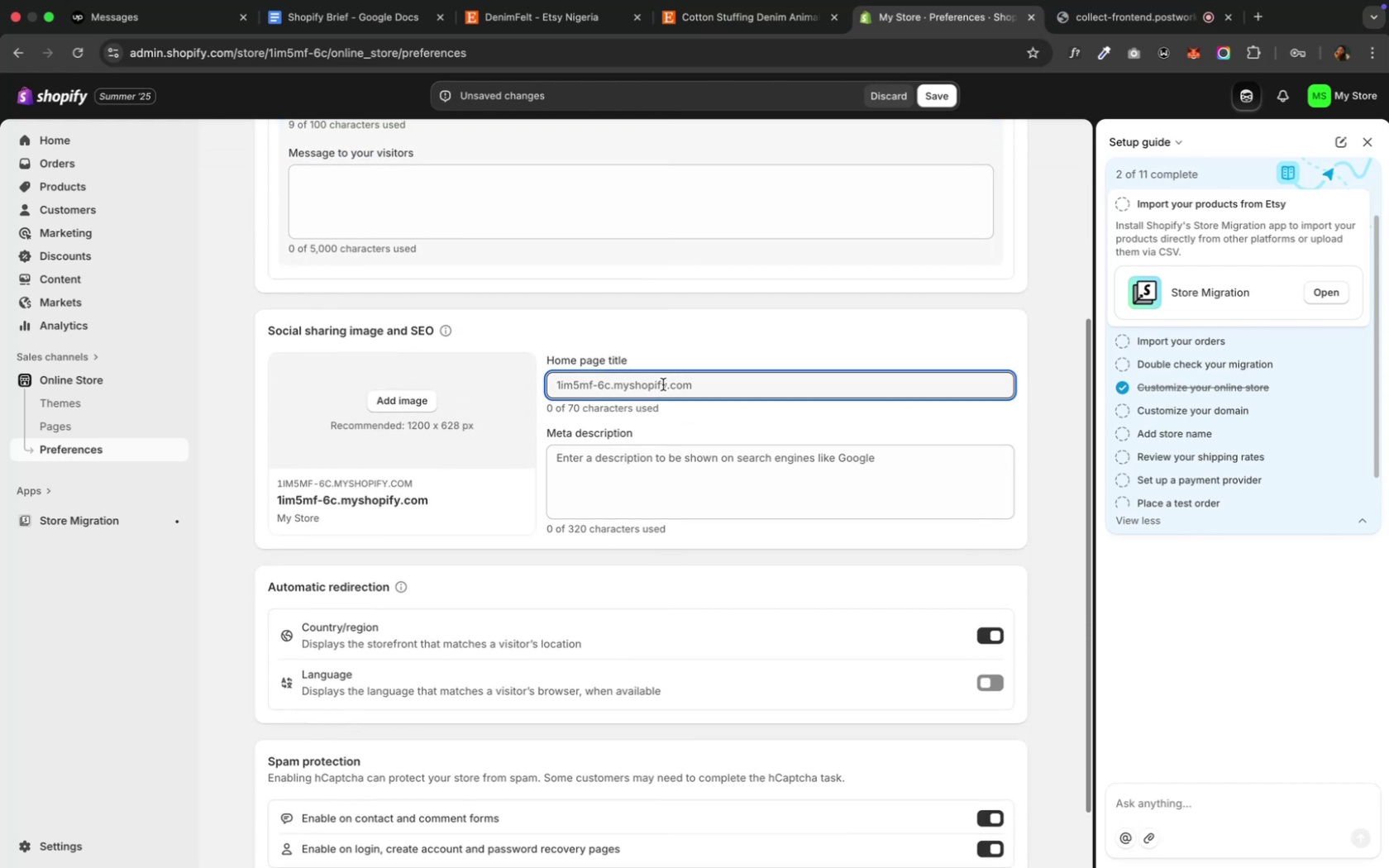 
left_click_drag(start_coordinate=[667, 384], to_coordinate=[580, 383])
 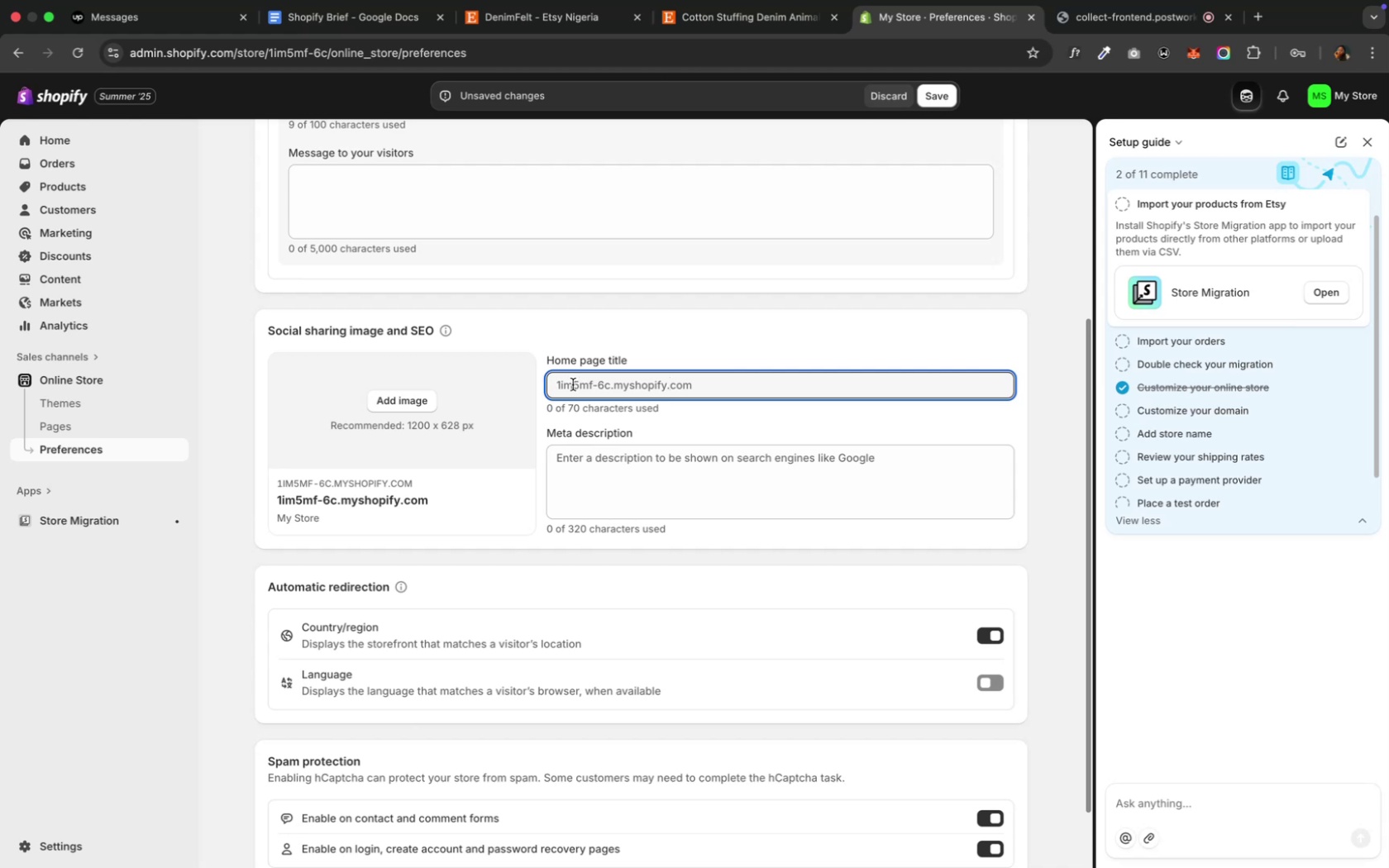 
type(DenimFellt)
 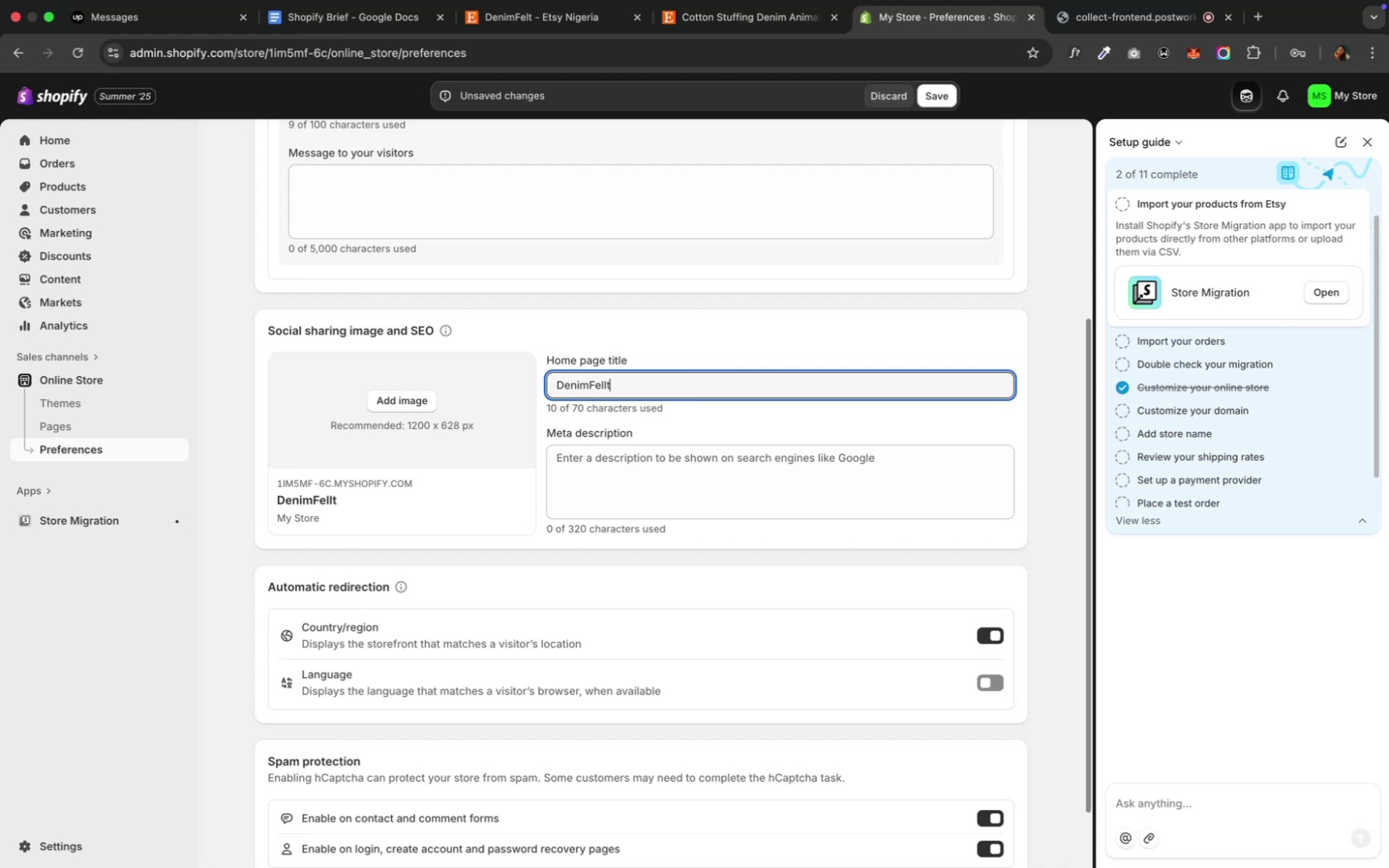 
key(ArrowLeft)
 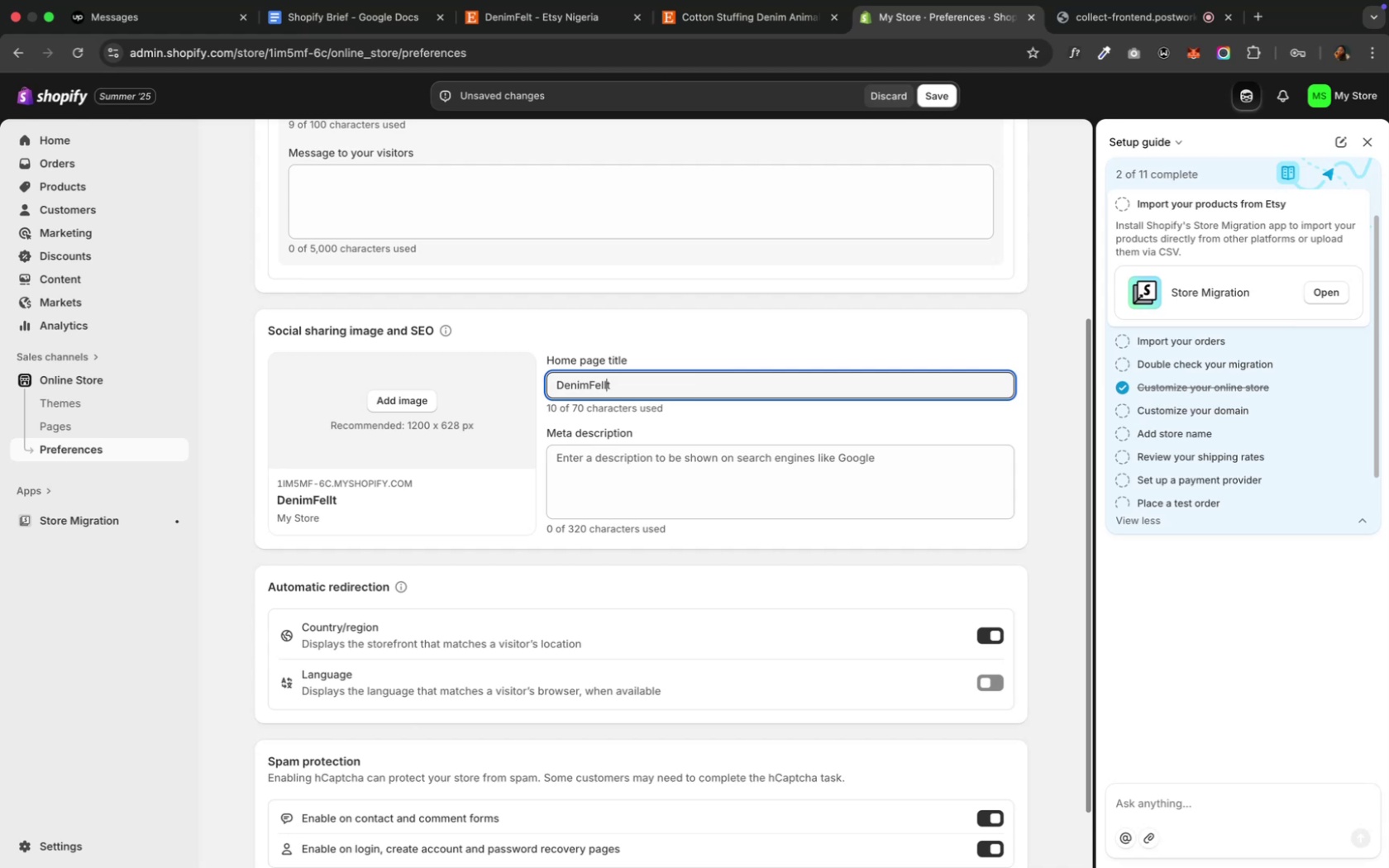 
key(Backspace)
 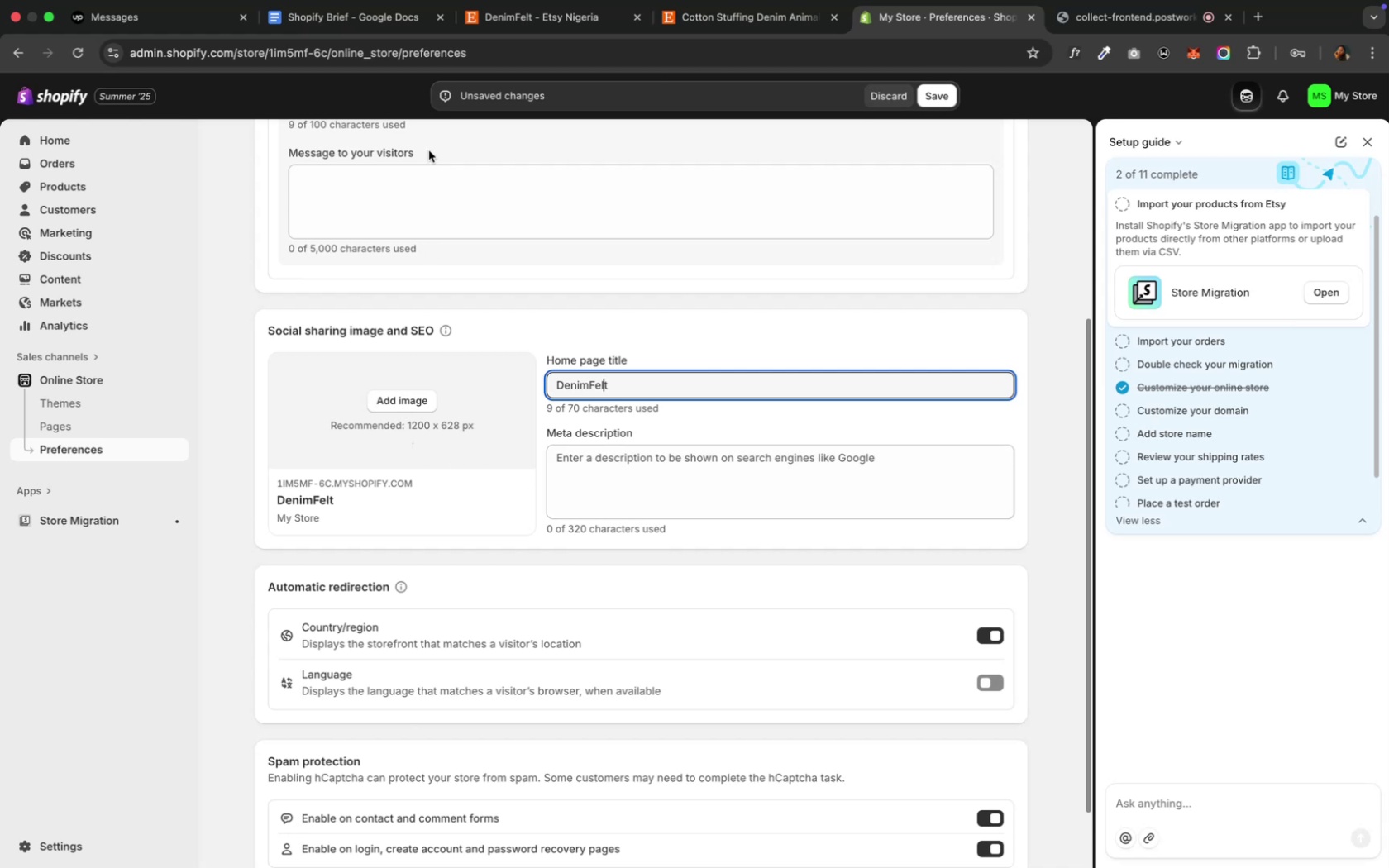 
wait(14.55)
 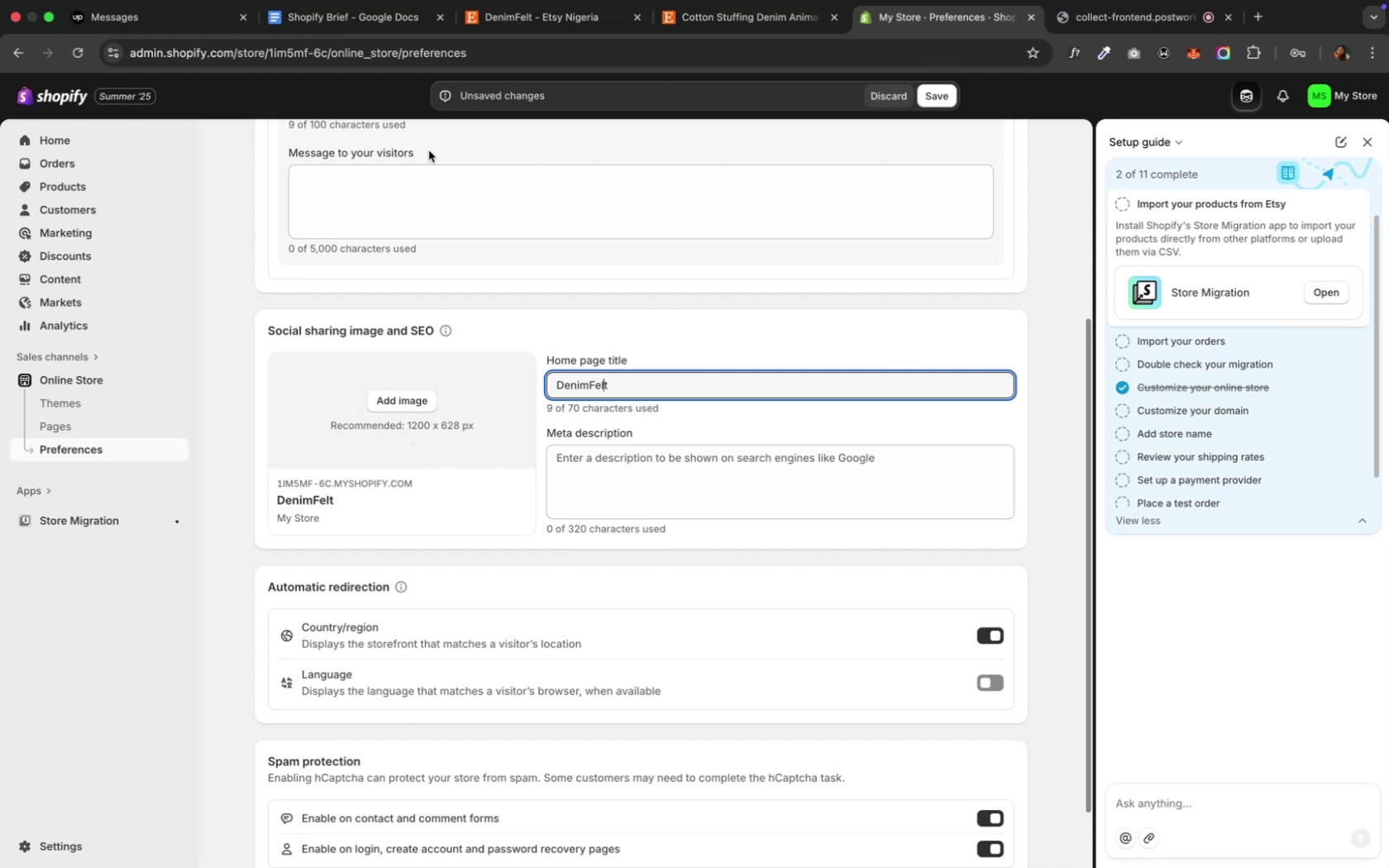 
left_click([490, 18])
 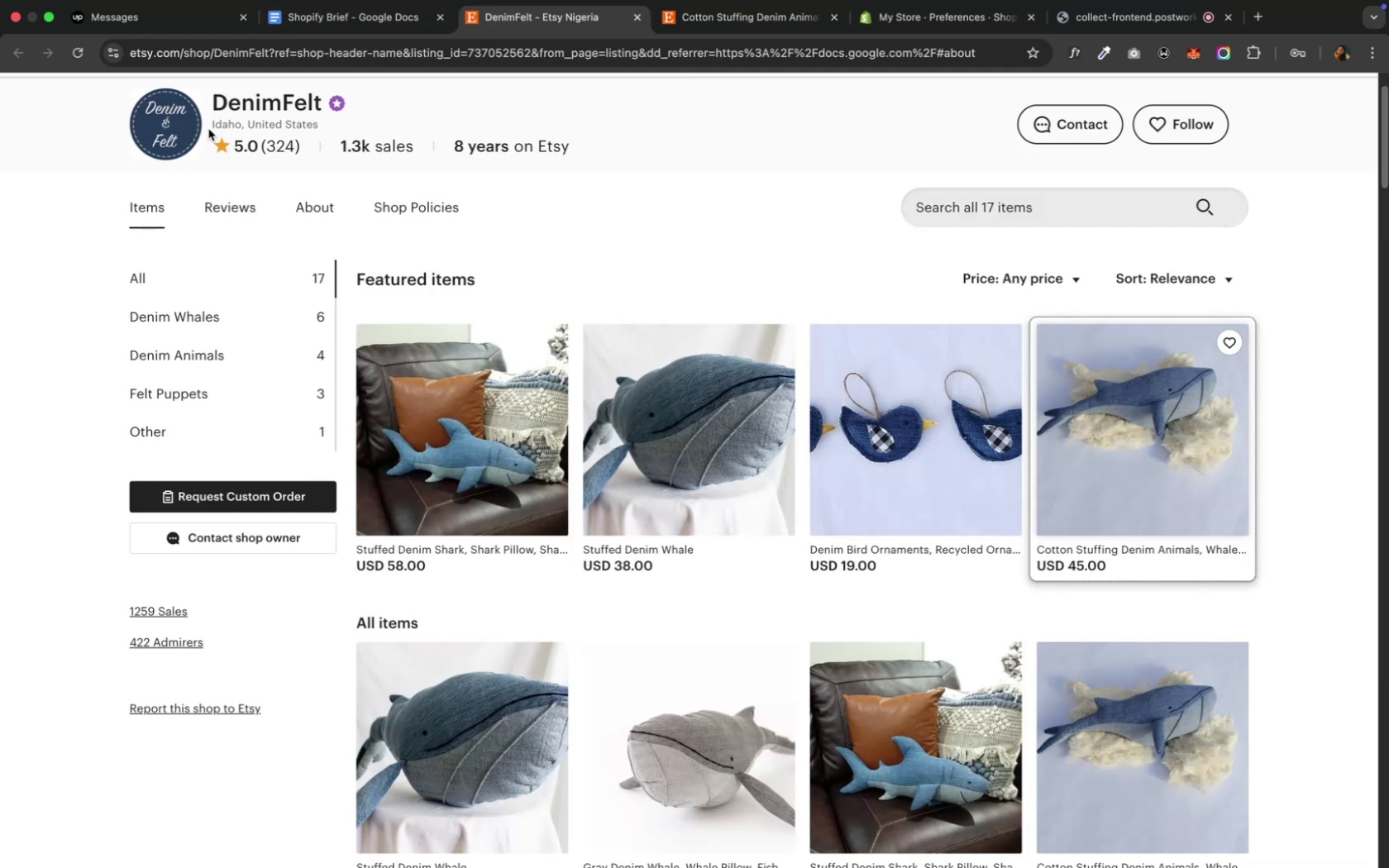 
right_click([165, 141])
 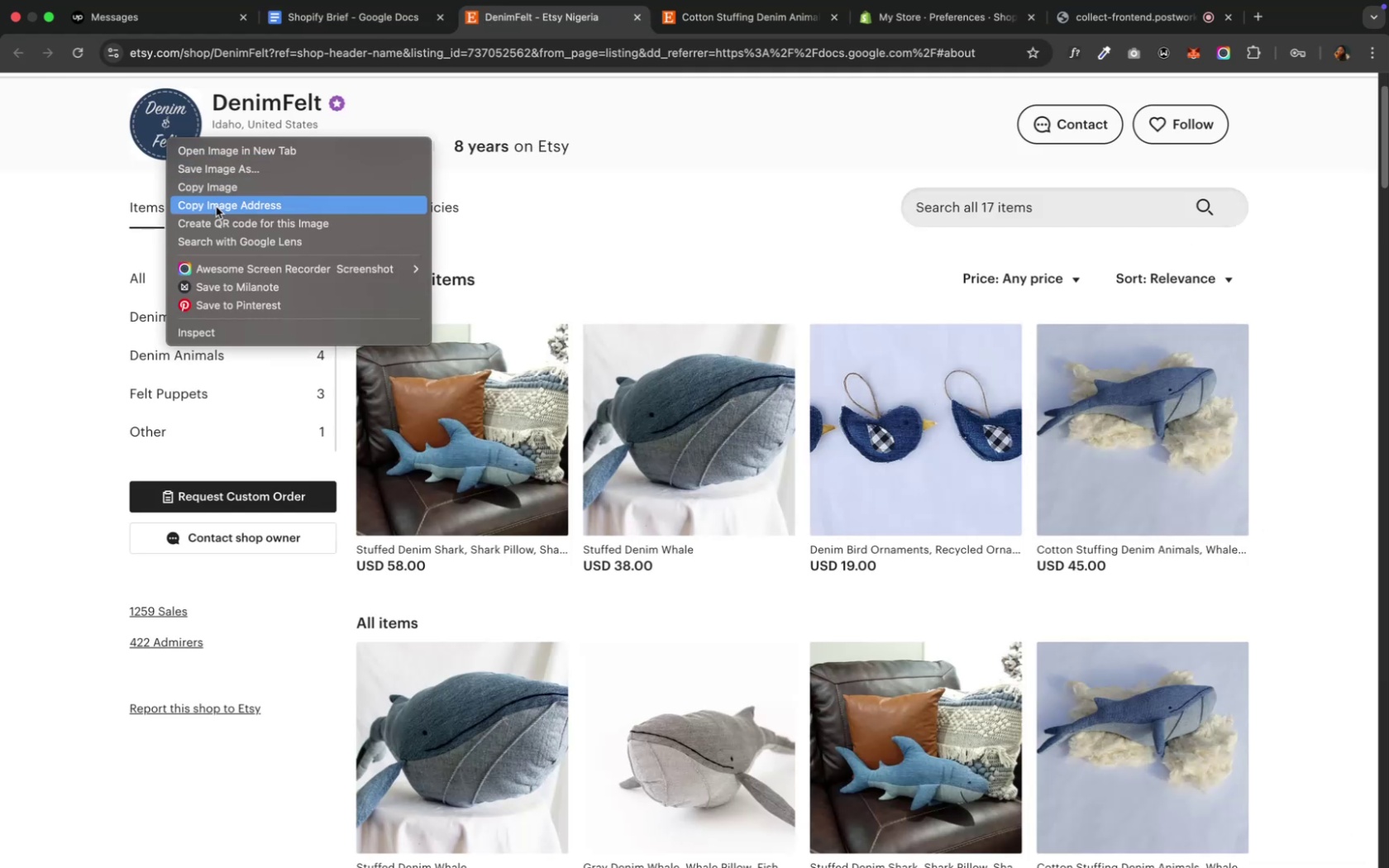 
wait(5.49)
 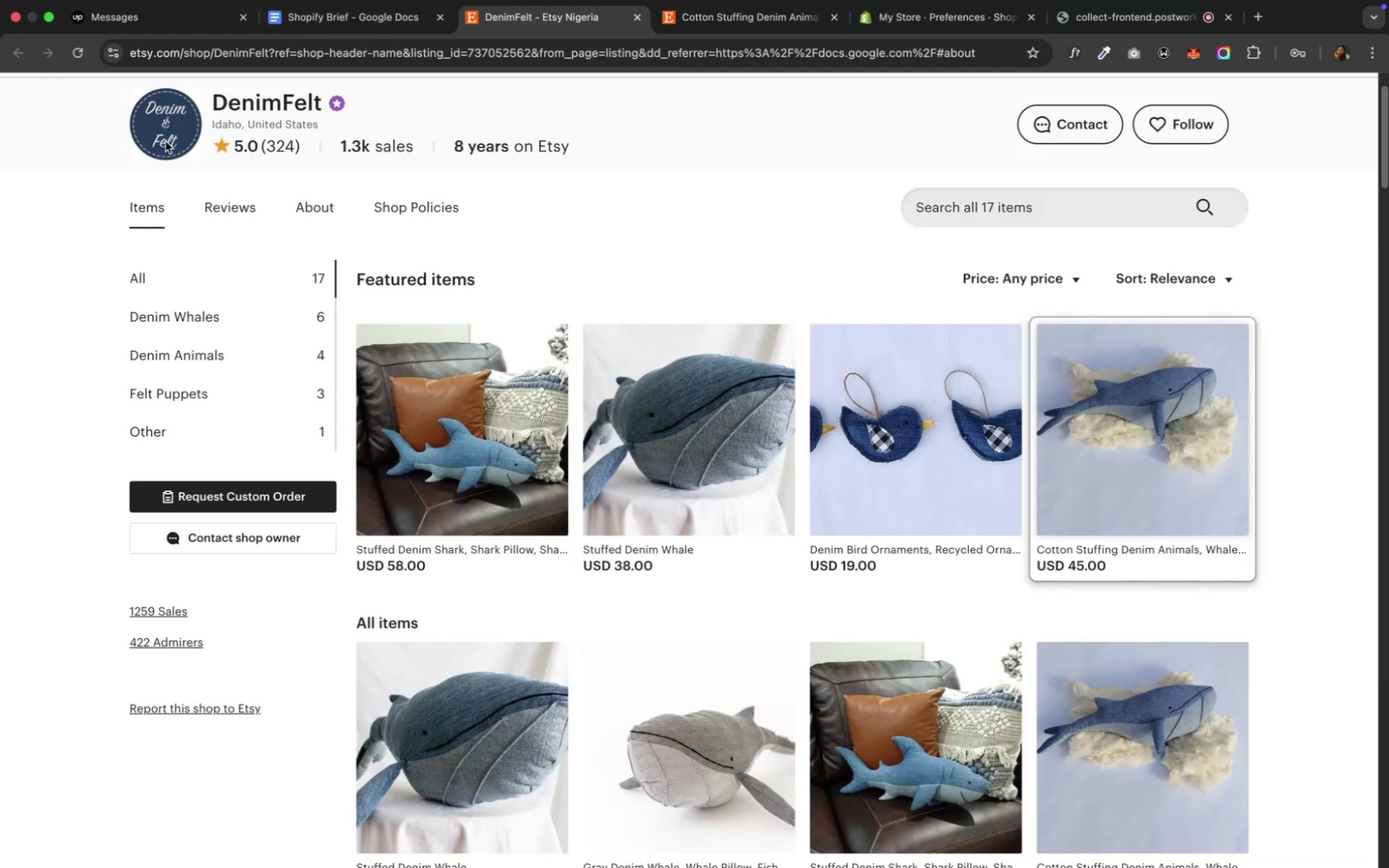 
left_click([219, 171])
 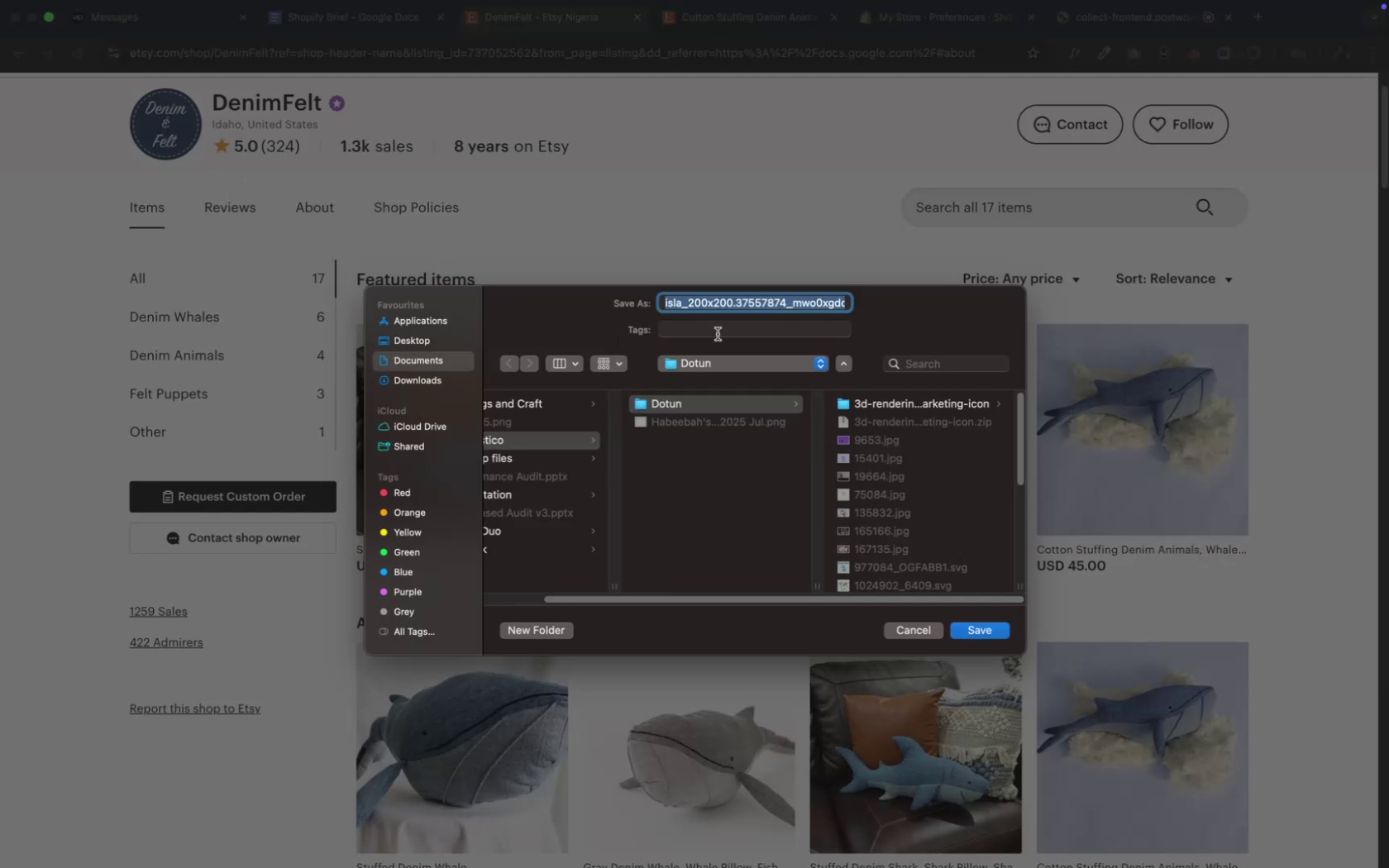 
wait(11.0)
 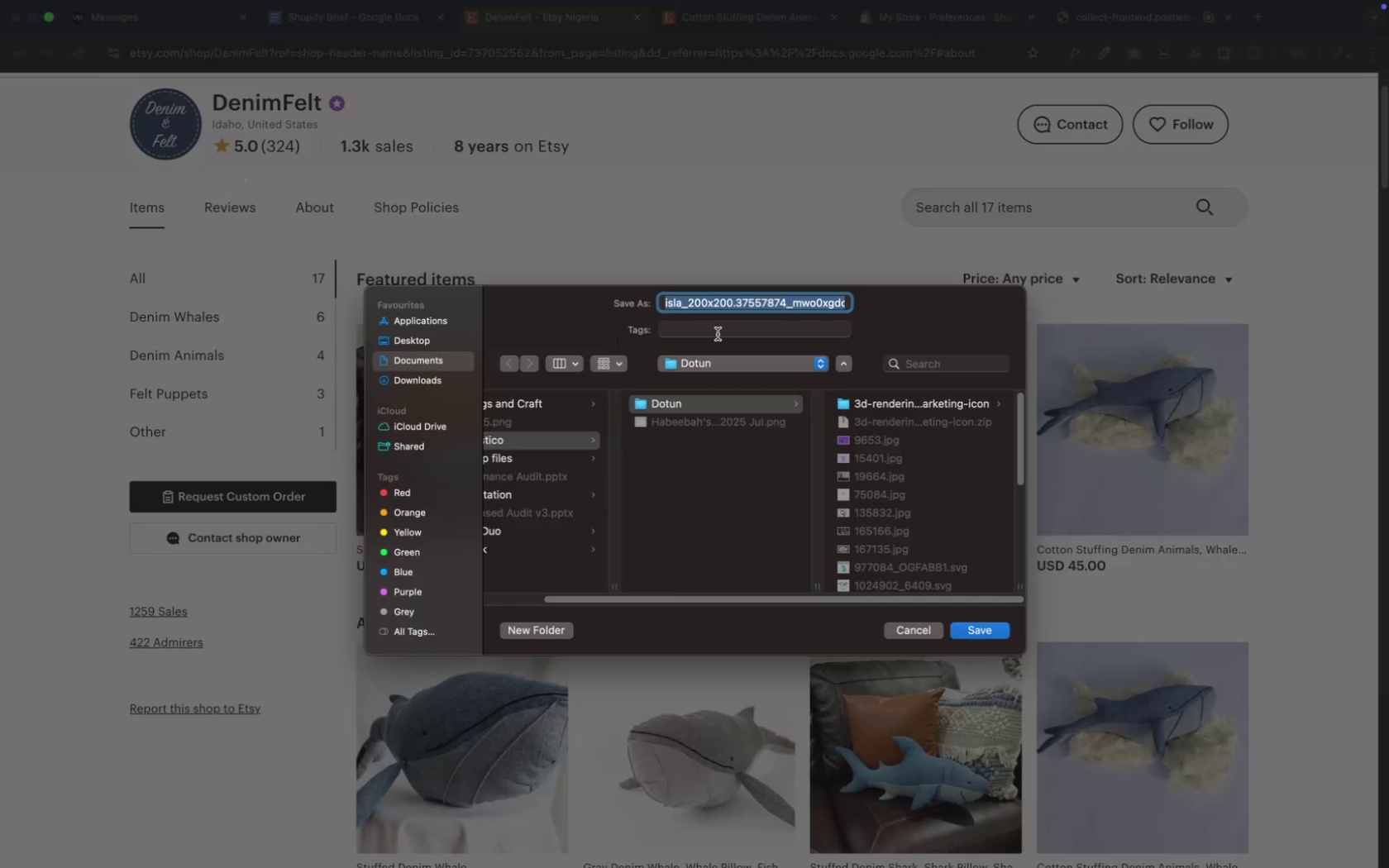 
double_click([532, 552])
 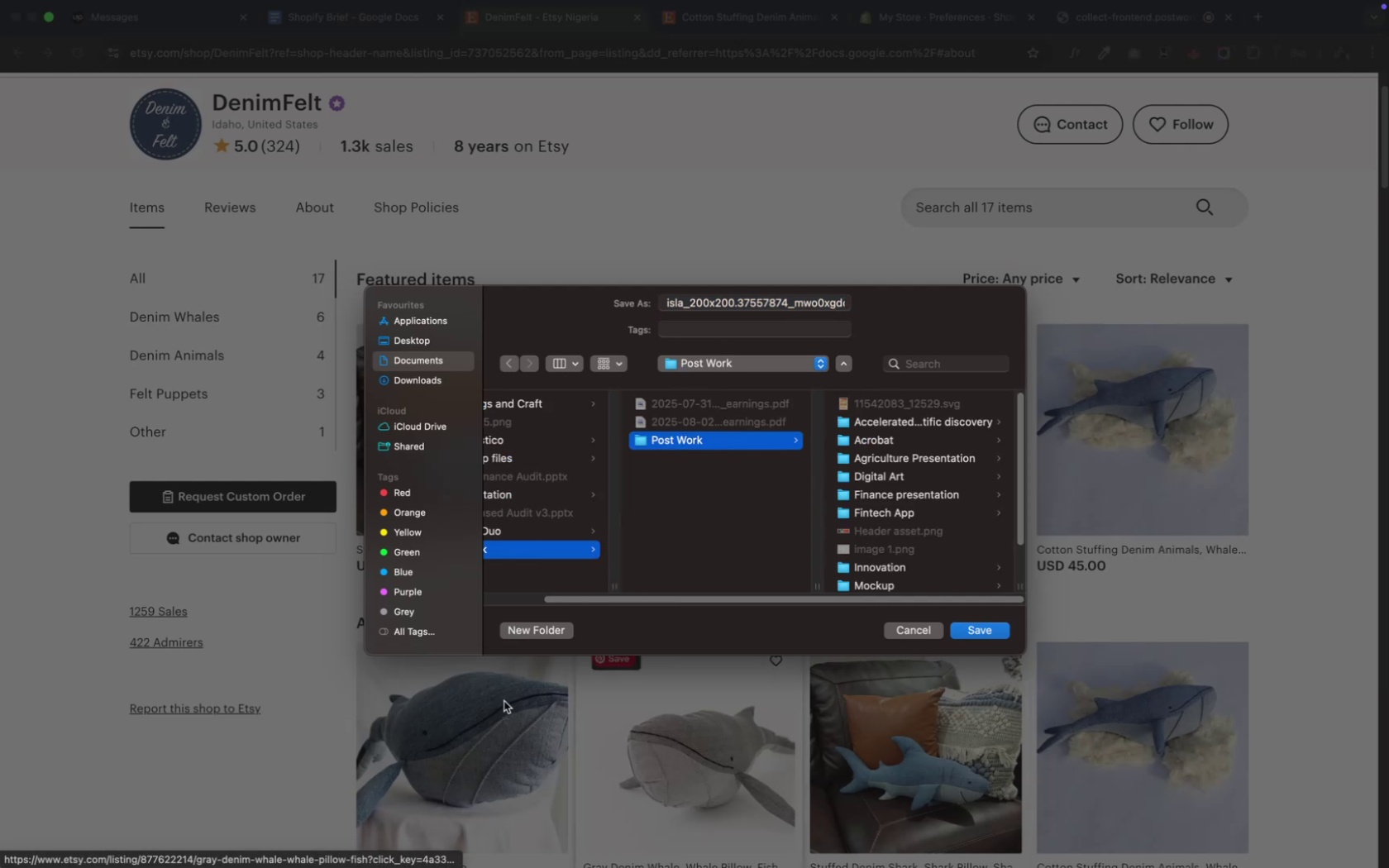 
left_click([520, 627])
 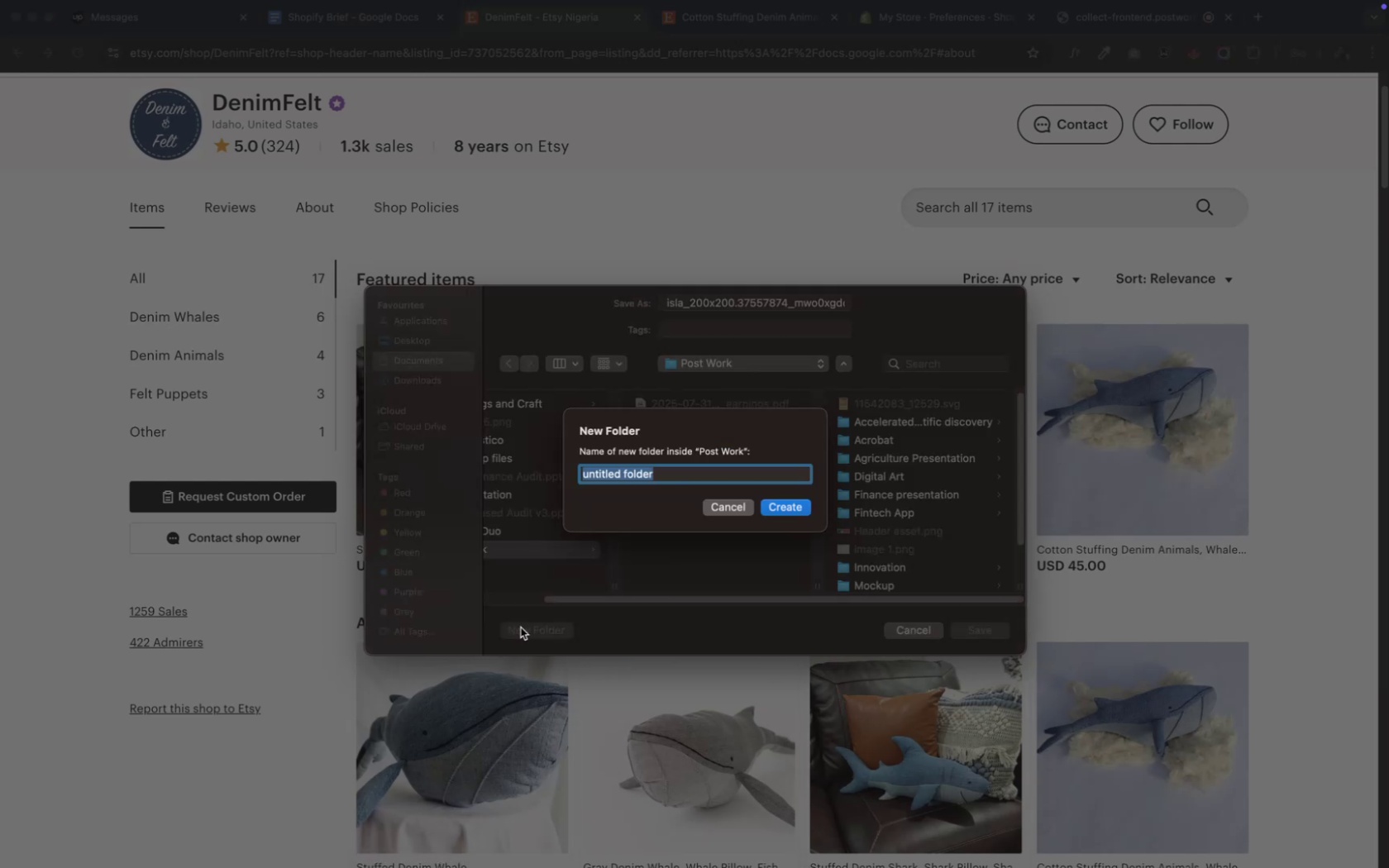 
type(enimFelt)
 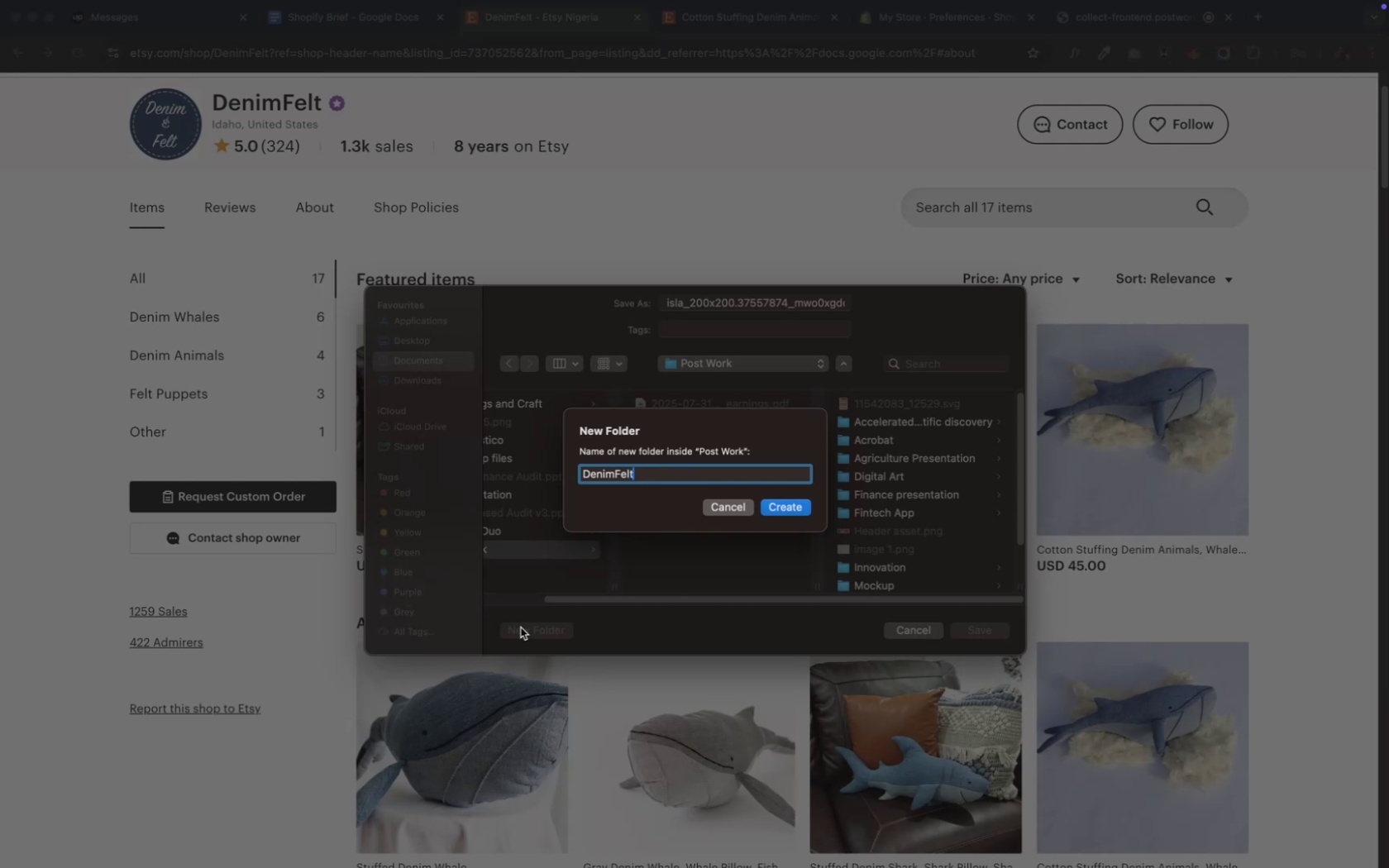 
hold_key(key=D, duration=0.34)
 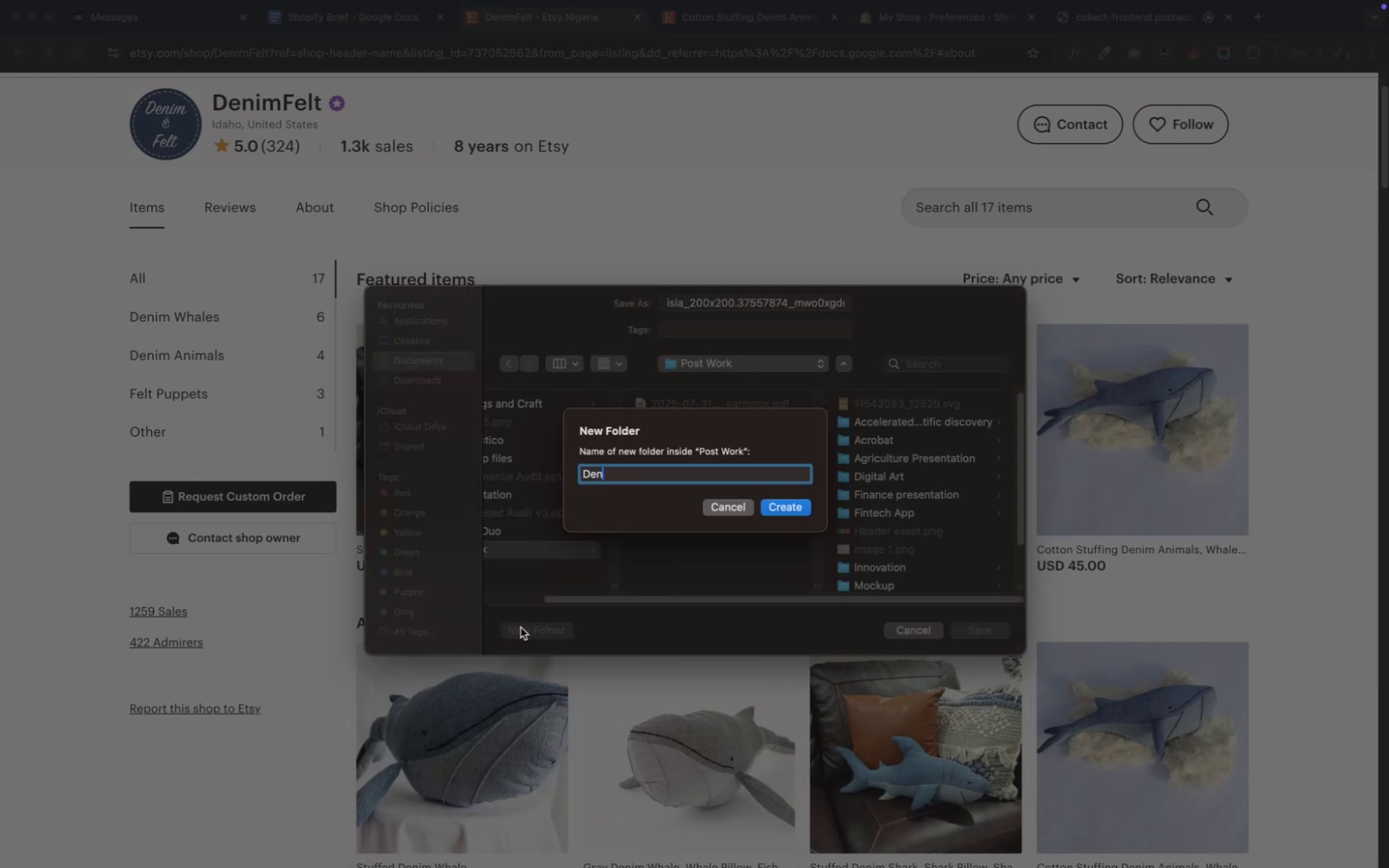 
hold_key(key=Enter, duration=0.33)
 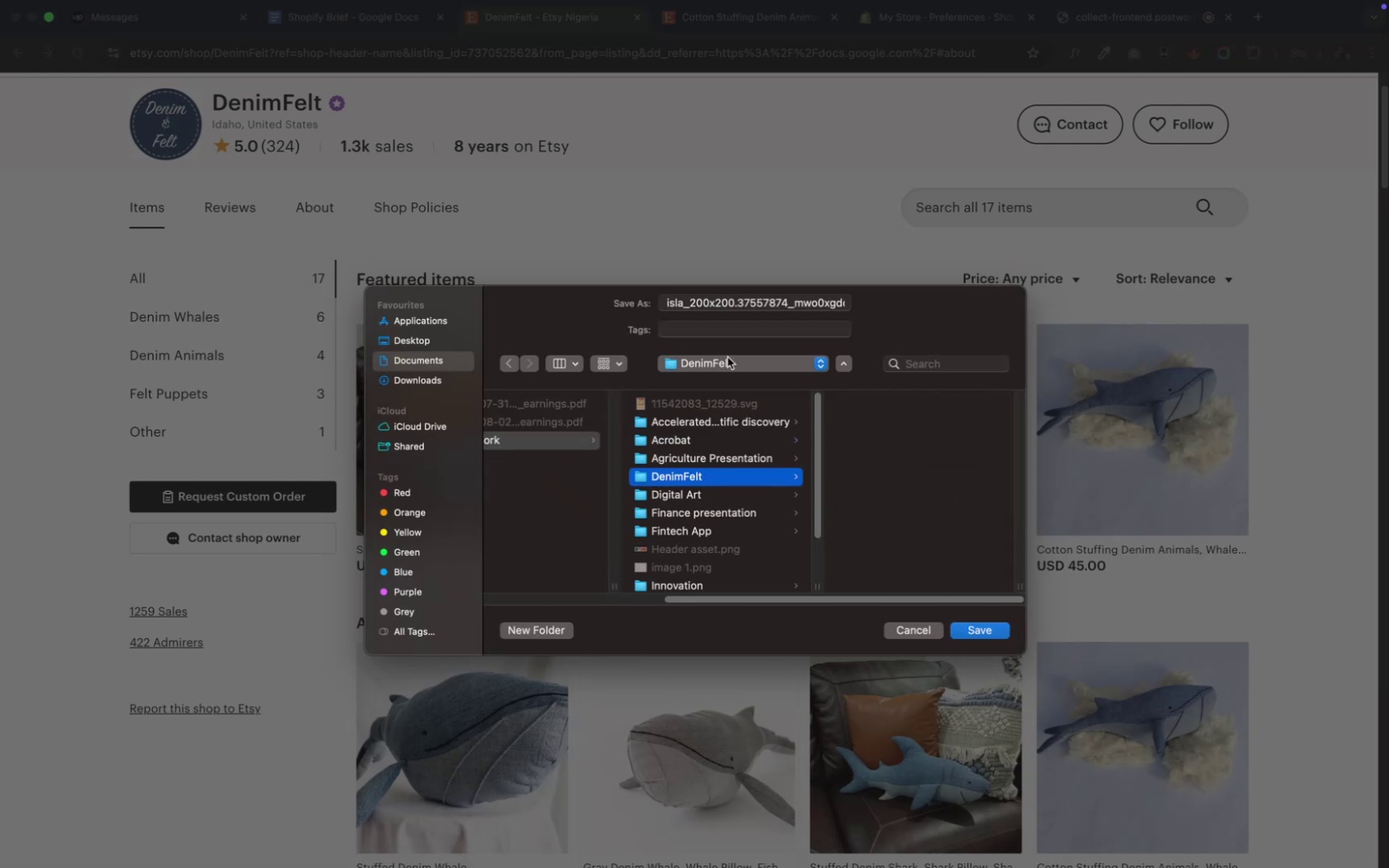 
left_click([717, 303])
 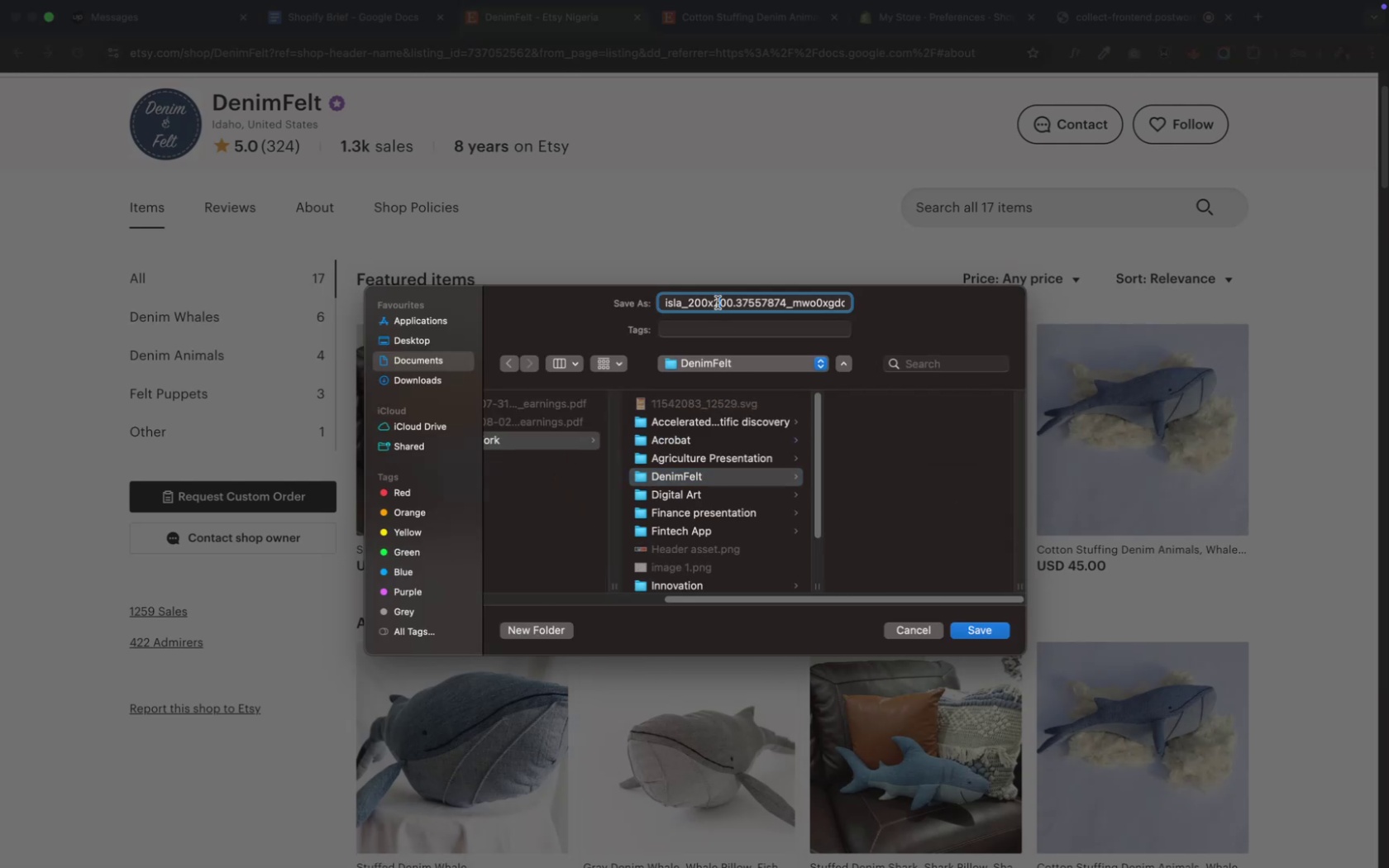 
key(Meta+CommandLeft)
 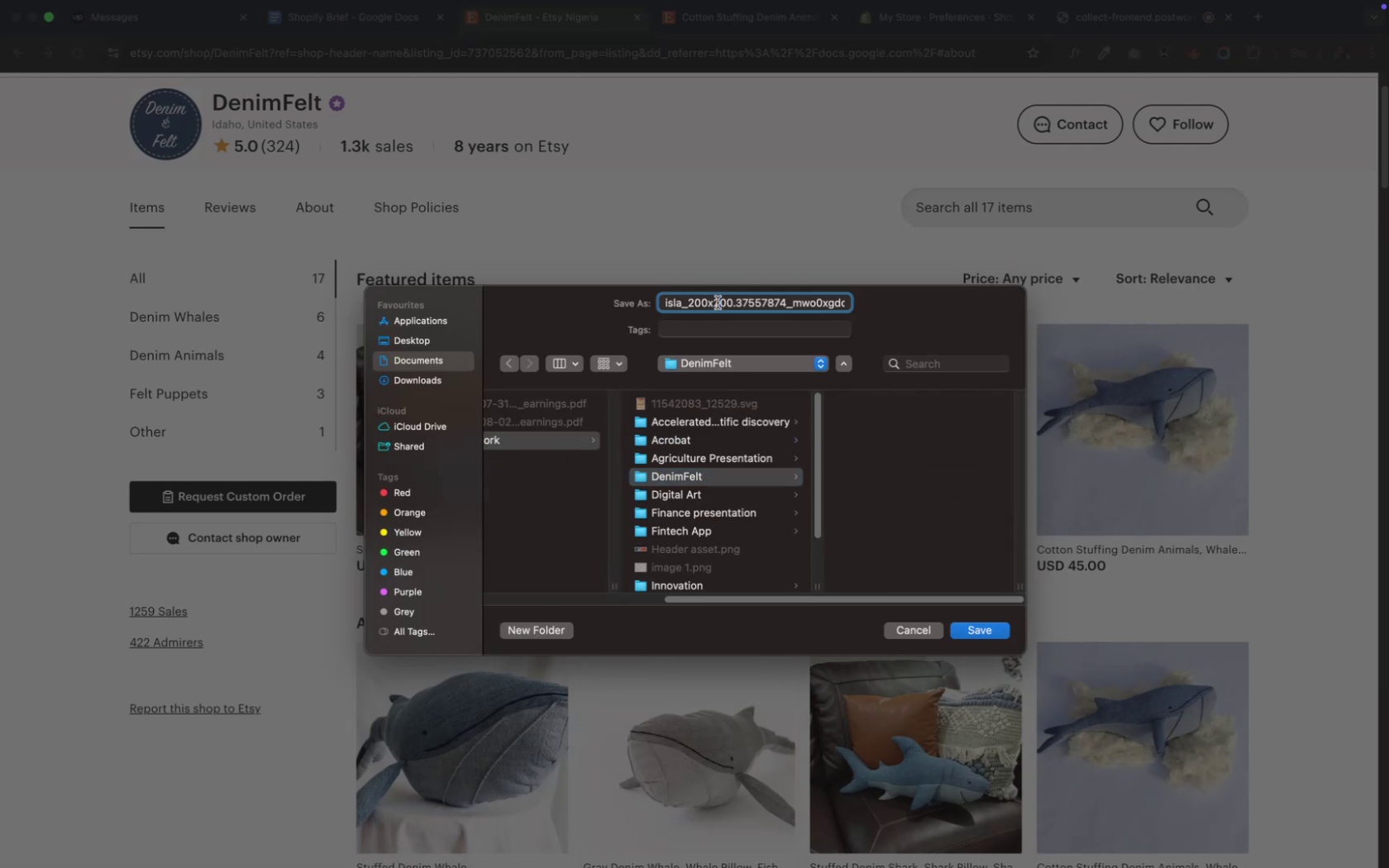 
key(Meta+A)
 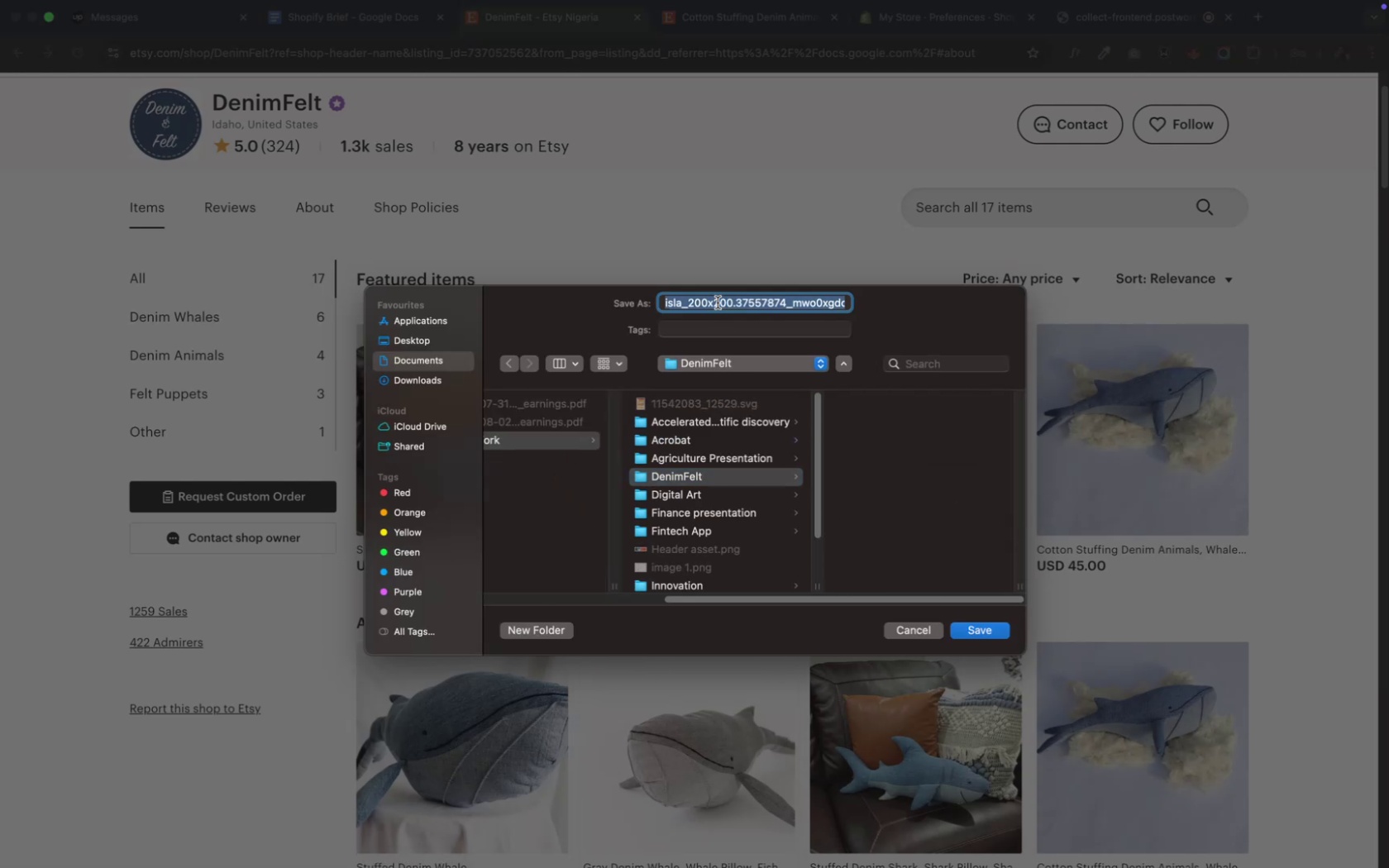 
key(Backspace)
 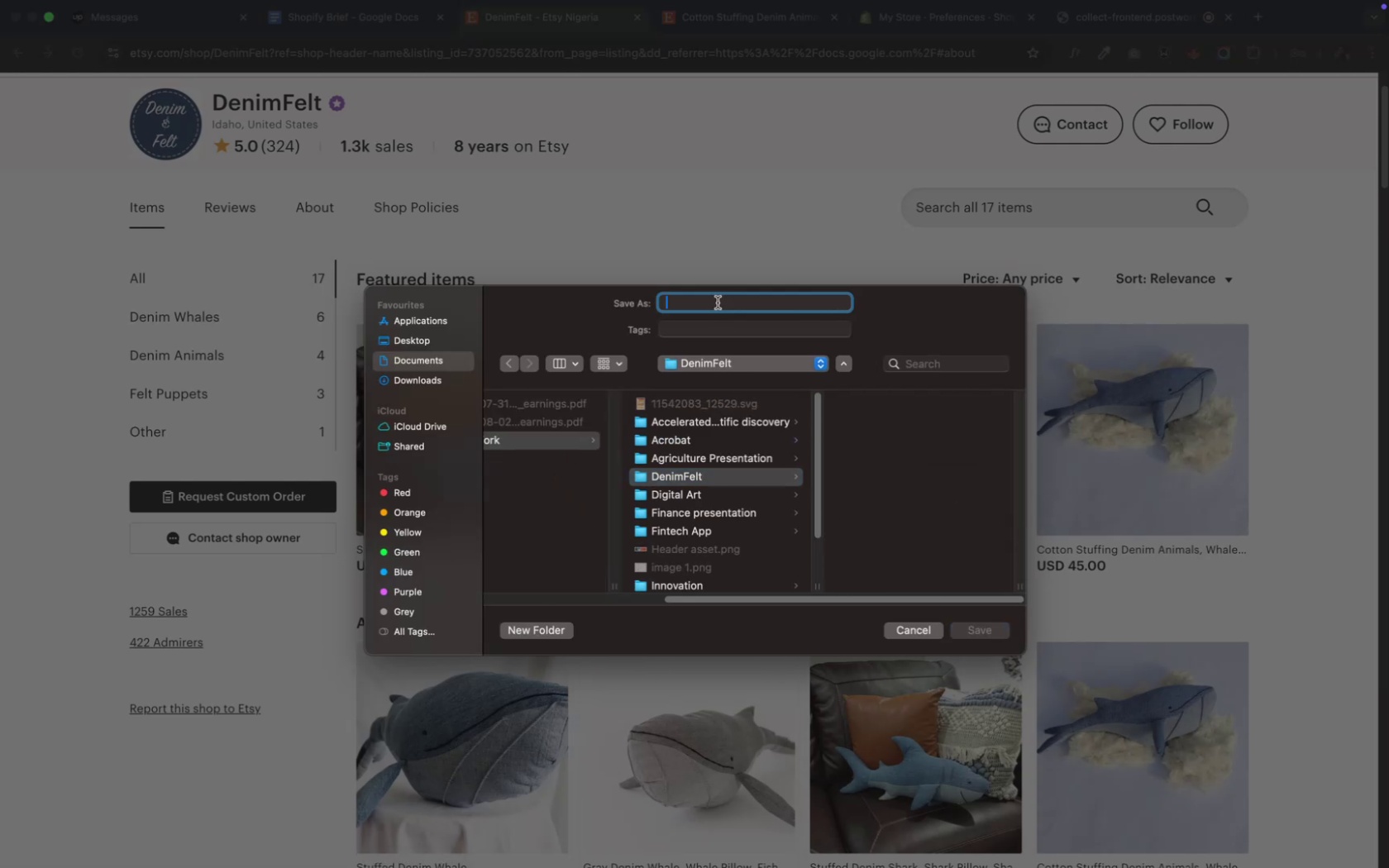 
key(Meta+Z)
 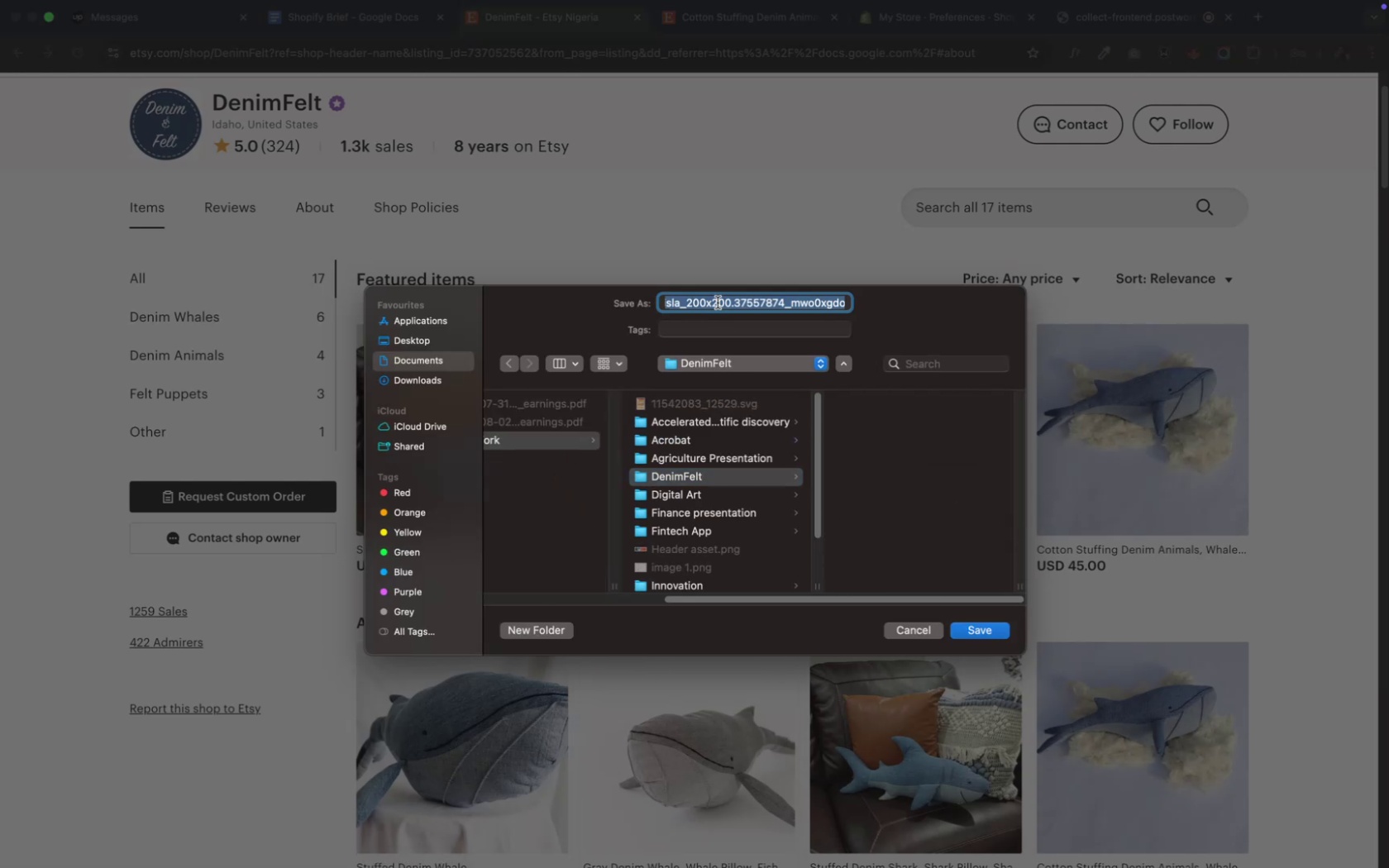 
key(ArrowRight)
 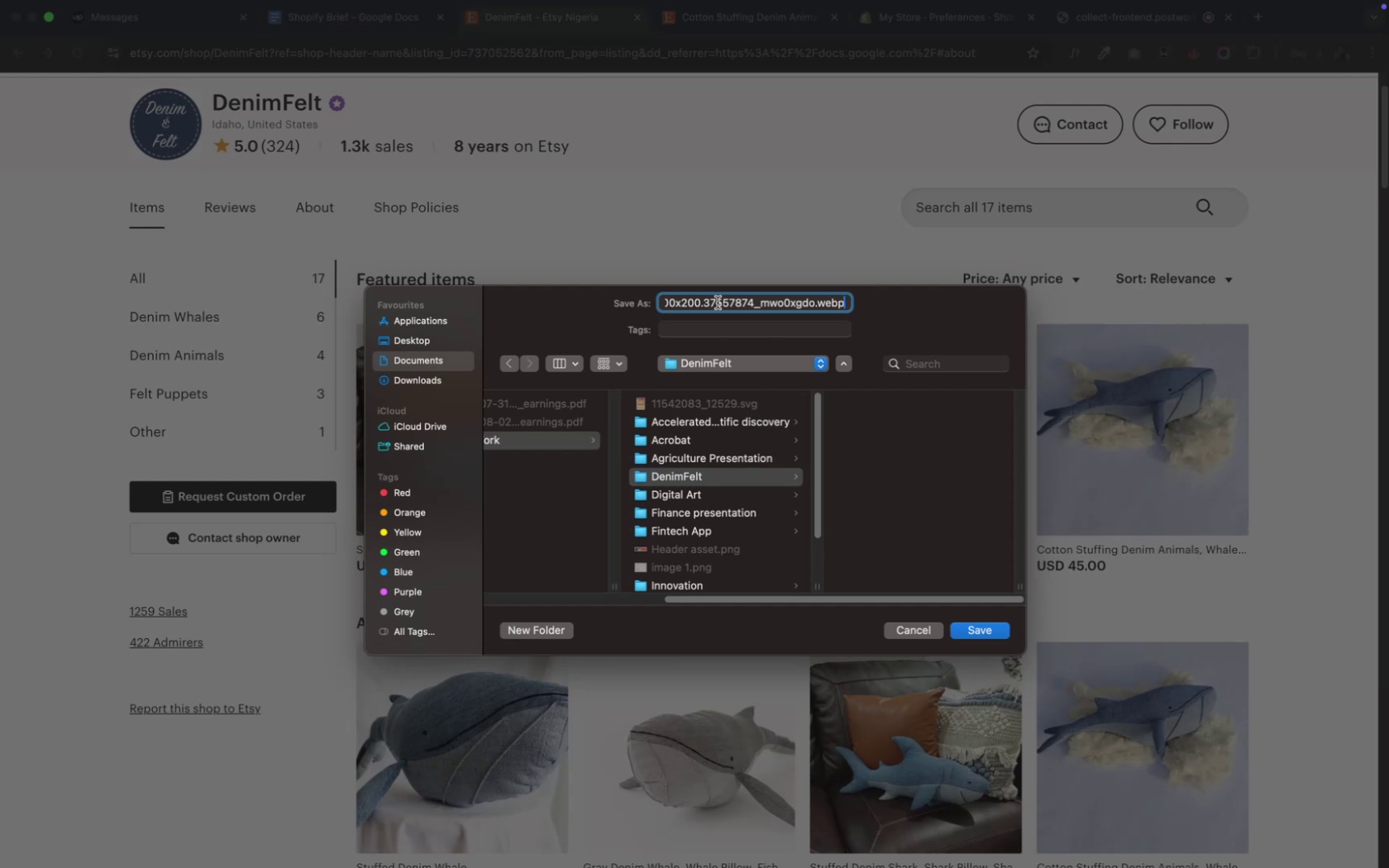 
key(ArrowLeft)
 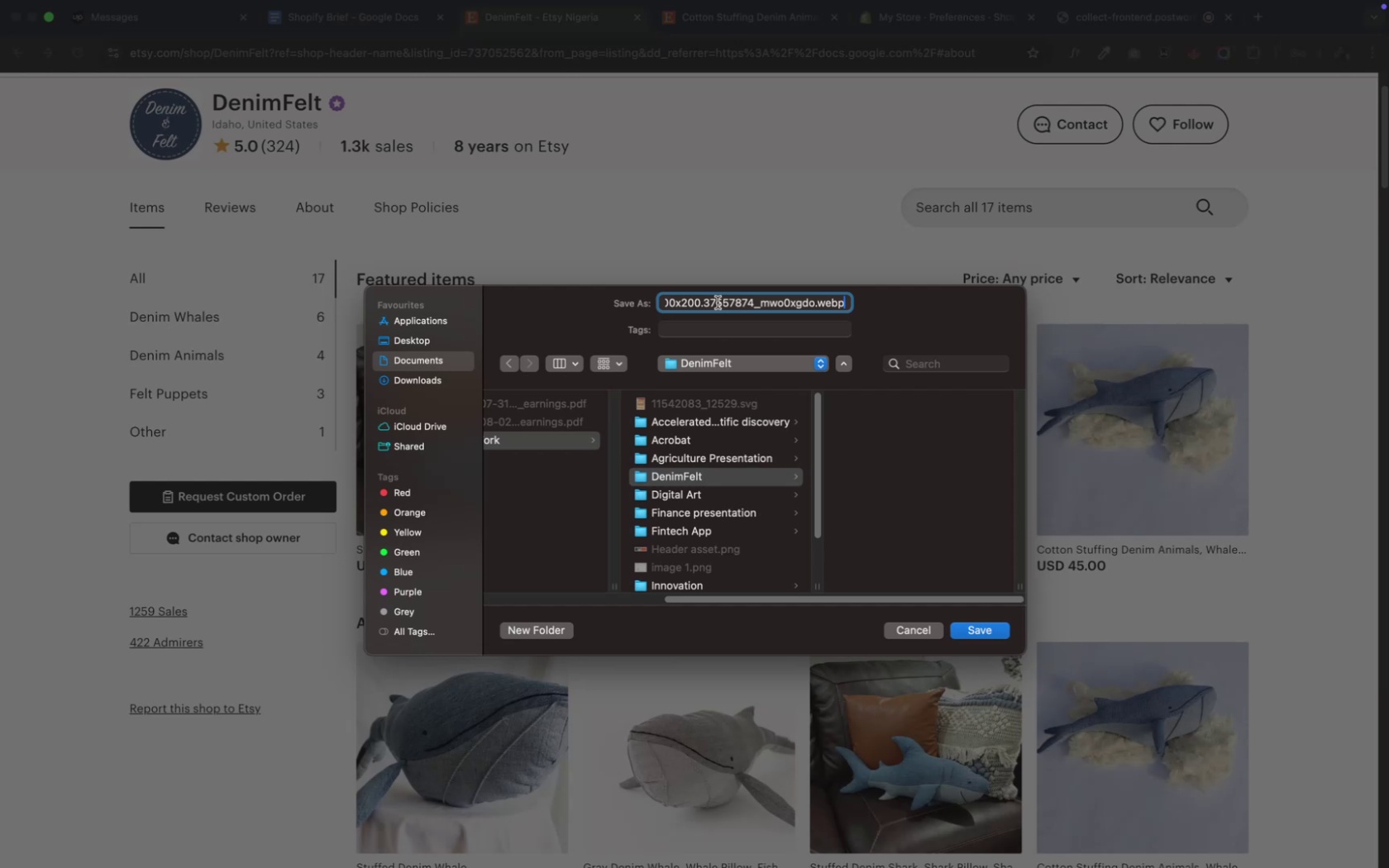 
key(ArrowLeft)
 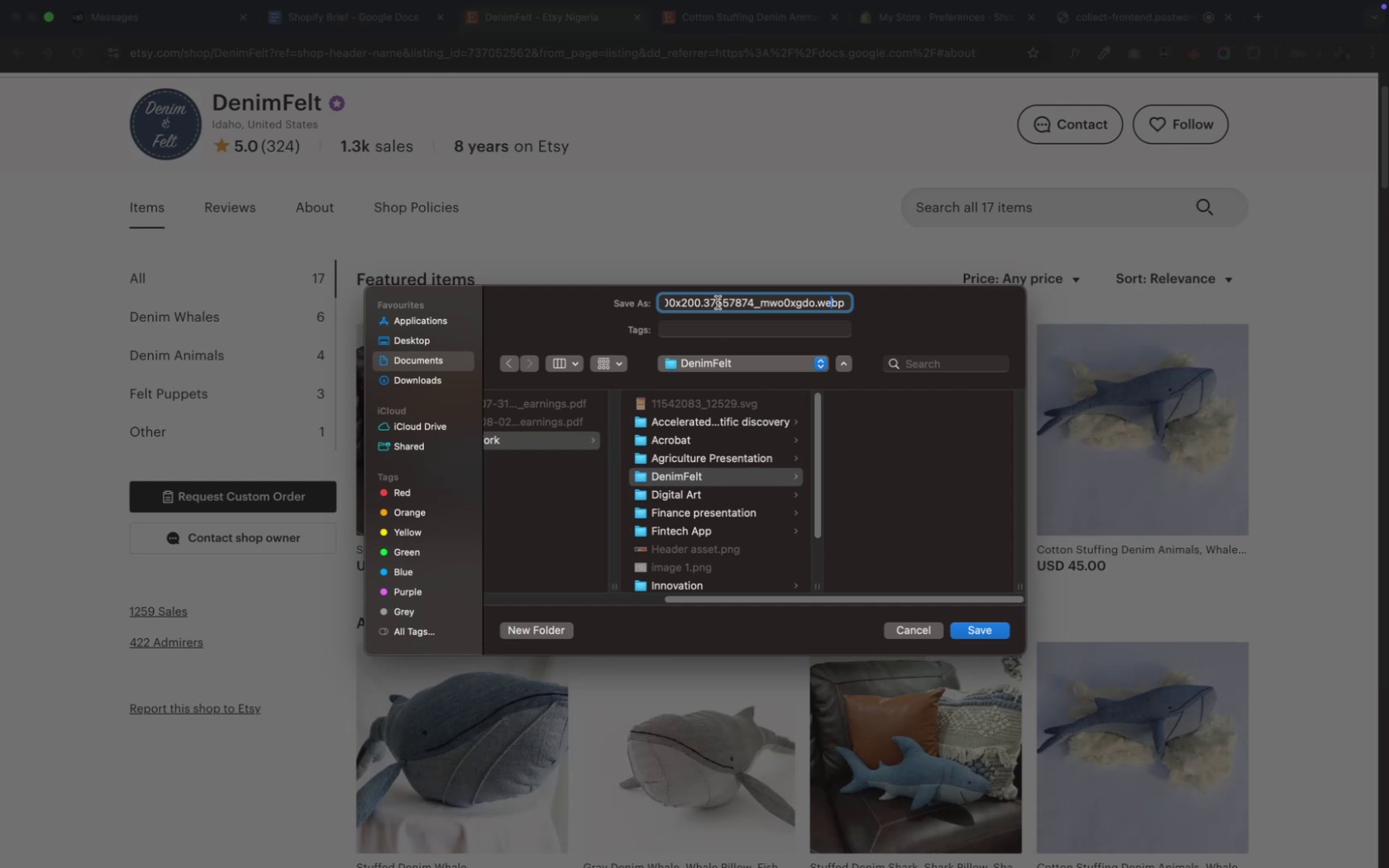 
key(ArrowLeft)
 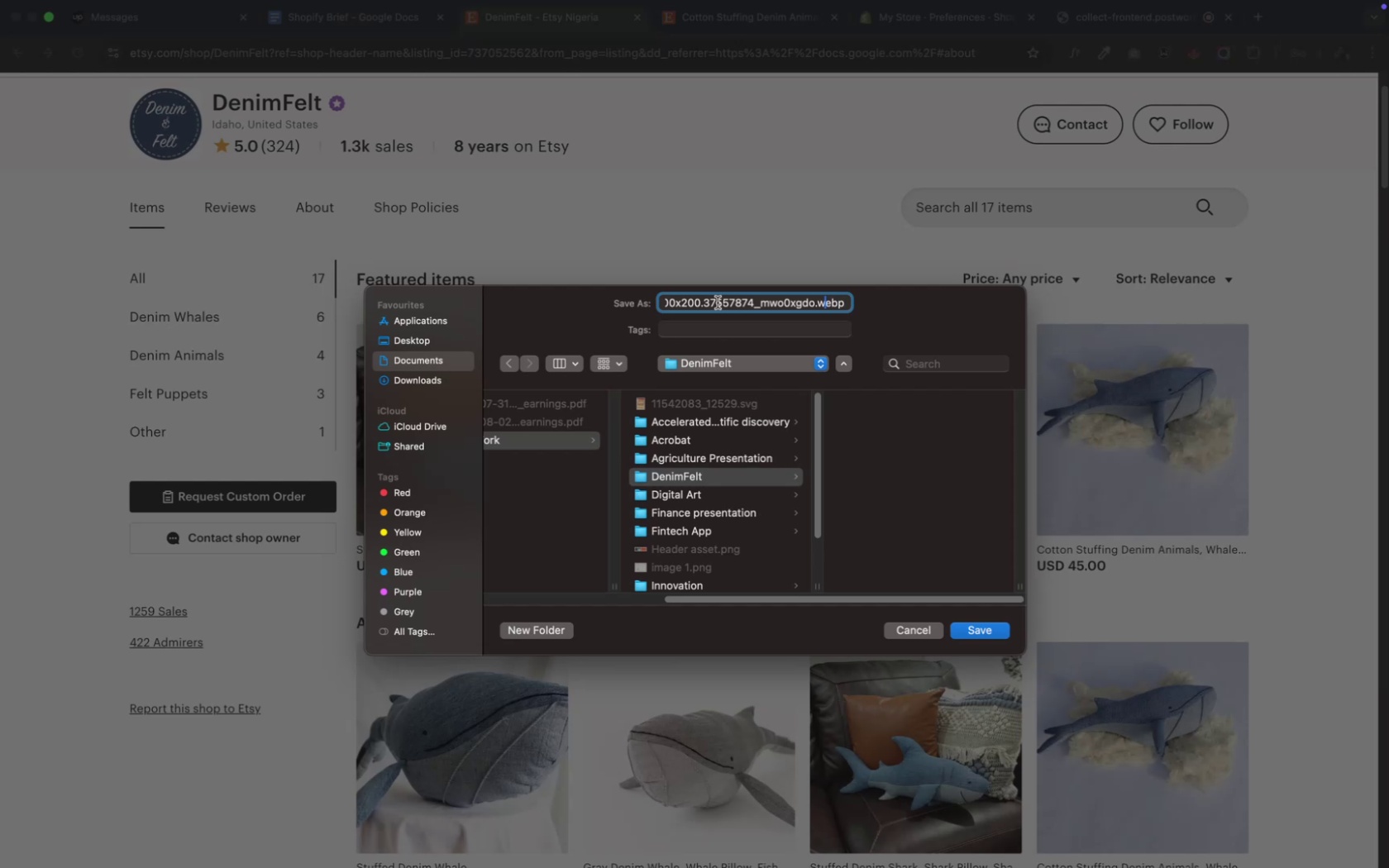 
key(ArrowLeft)
 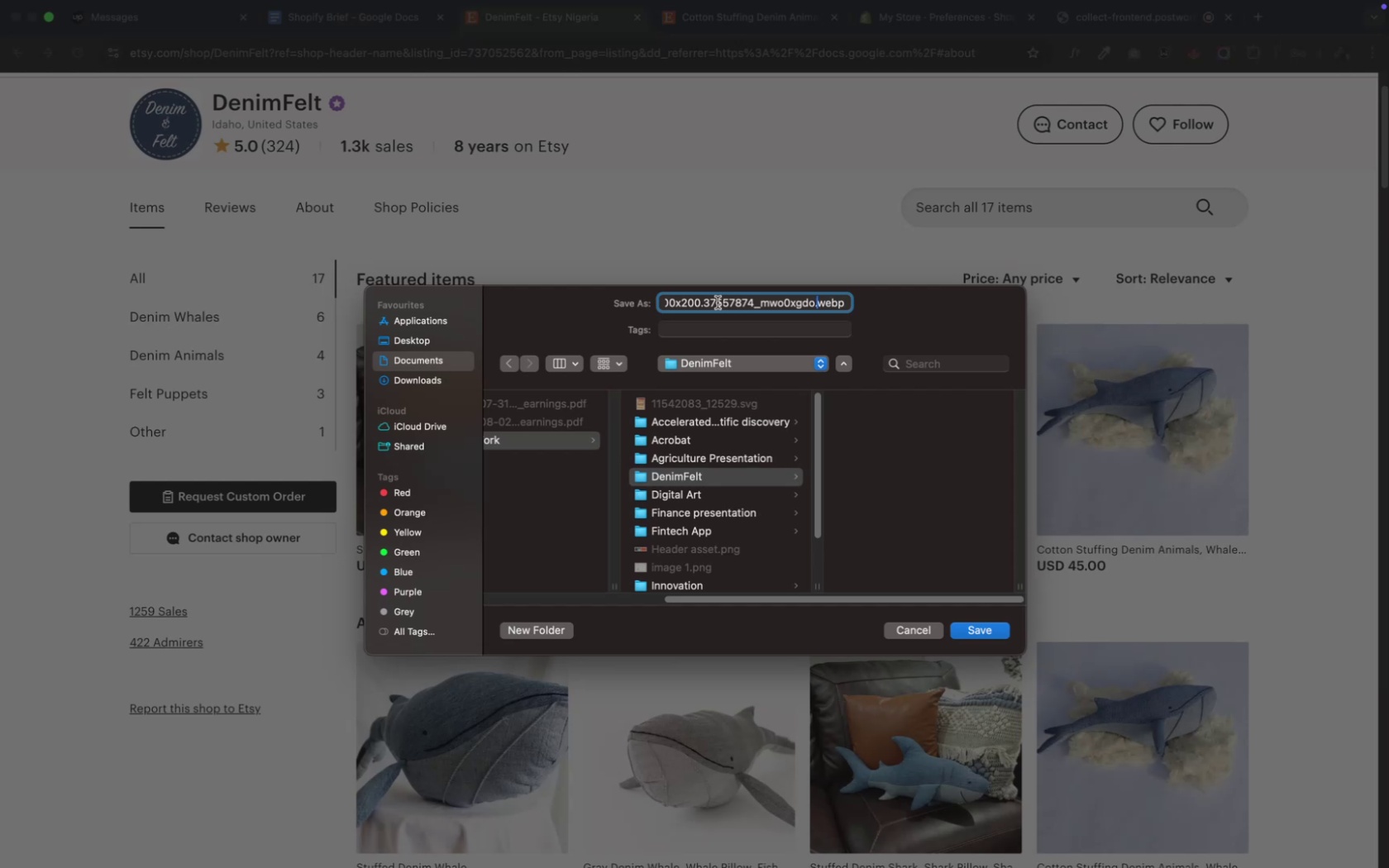 
key(ArrowLeft)
 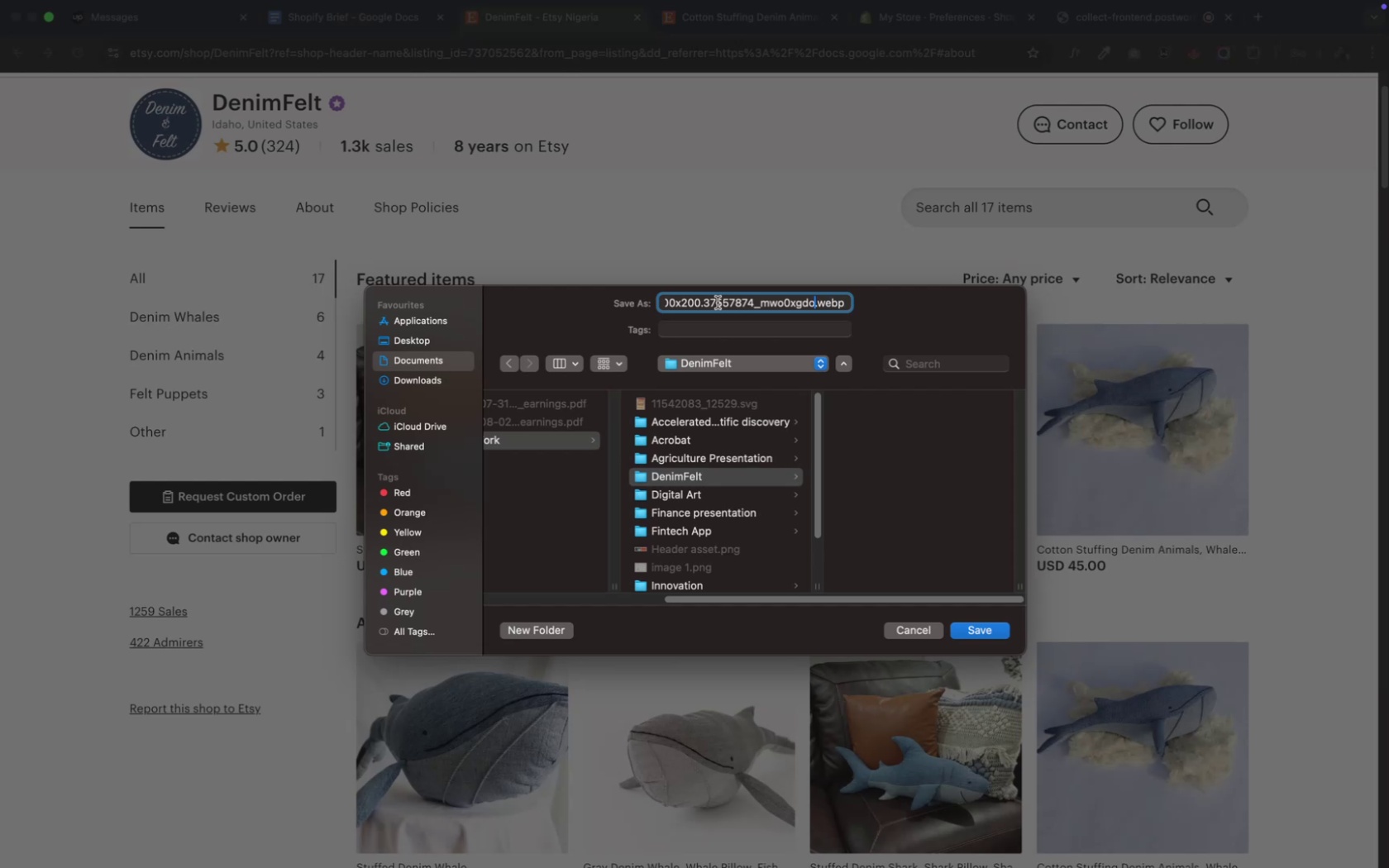 
key(Shift+ArrowUp)
 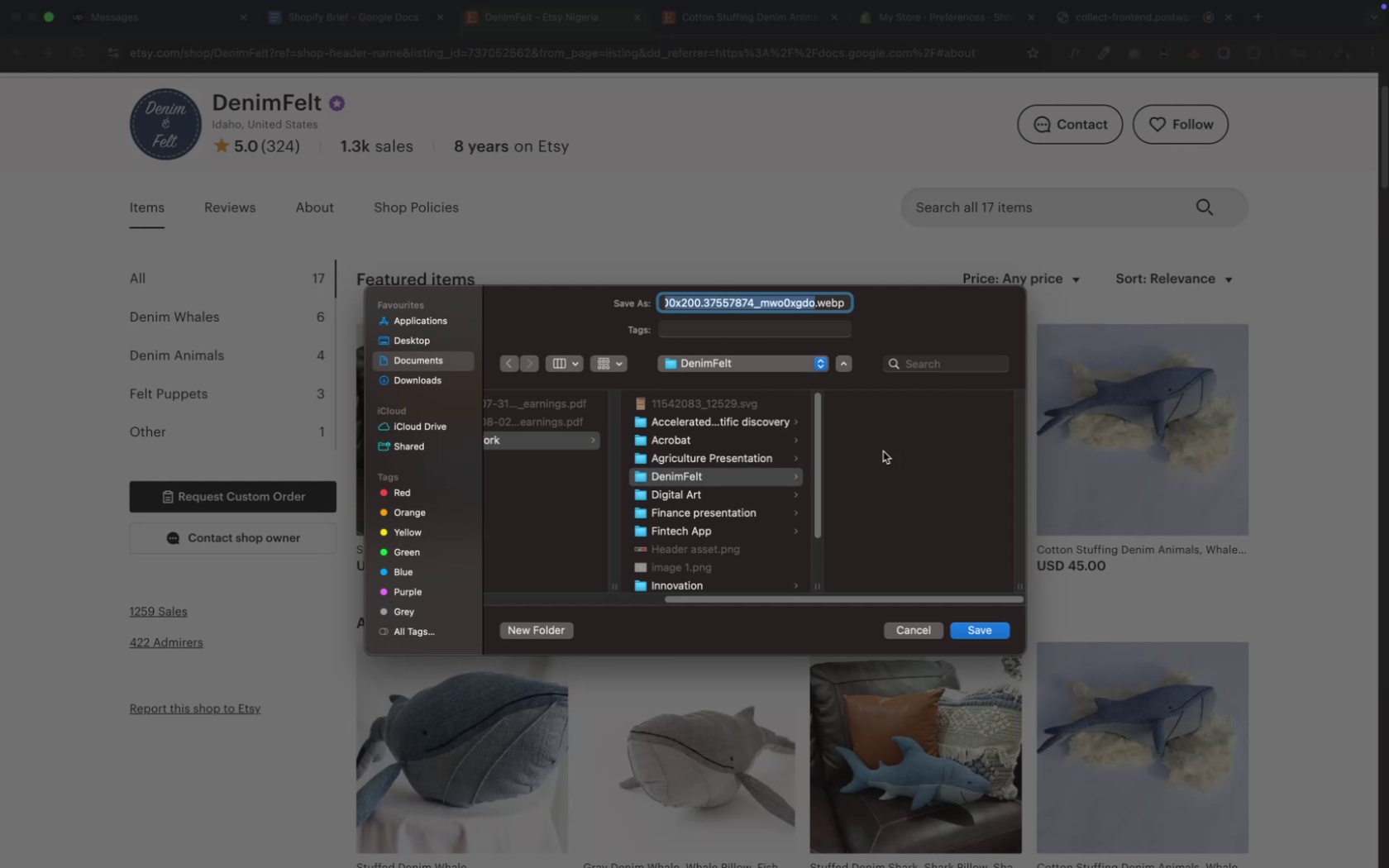 
left_click([896, 628])
 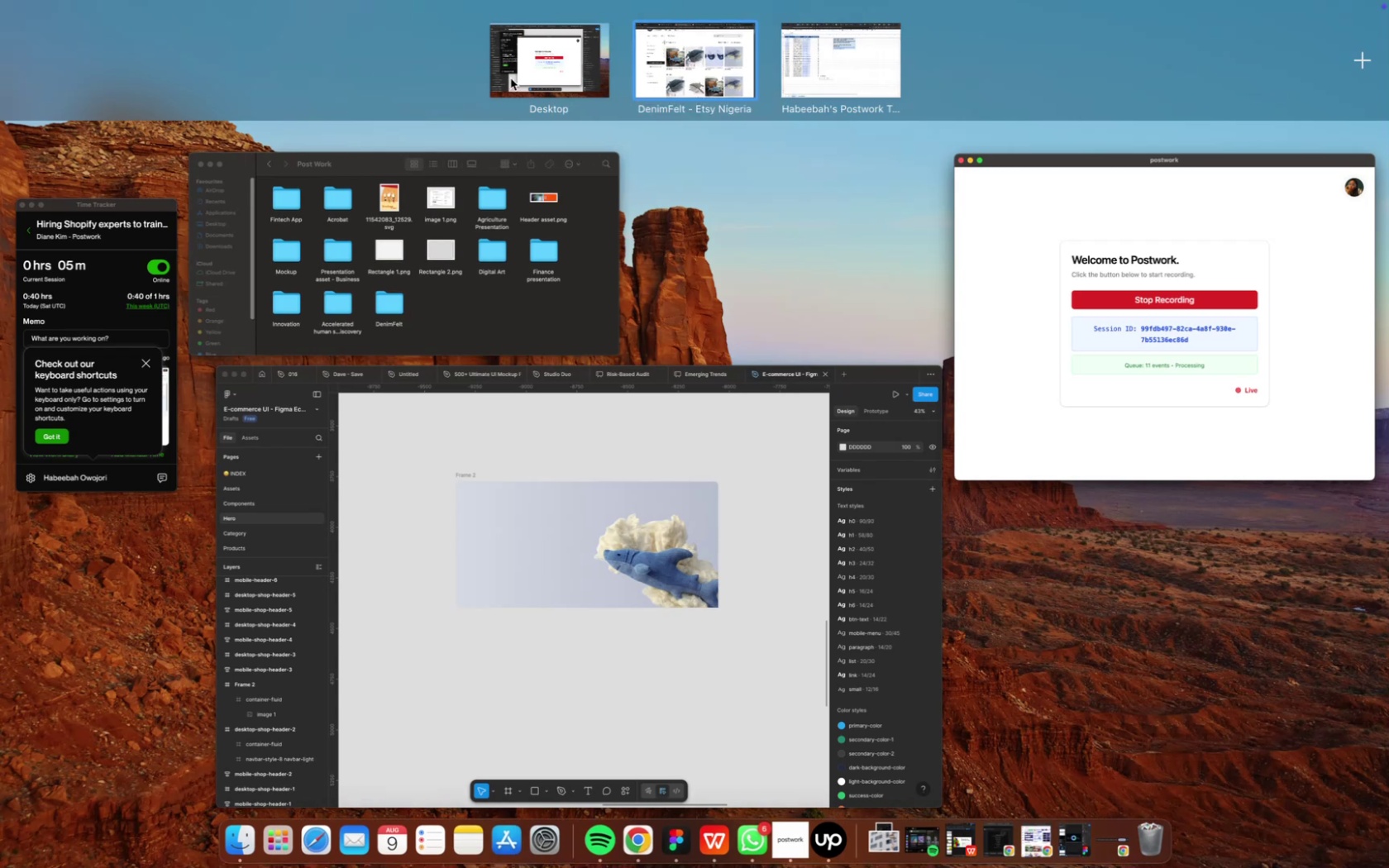 
wait(6.16)
 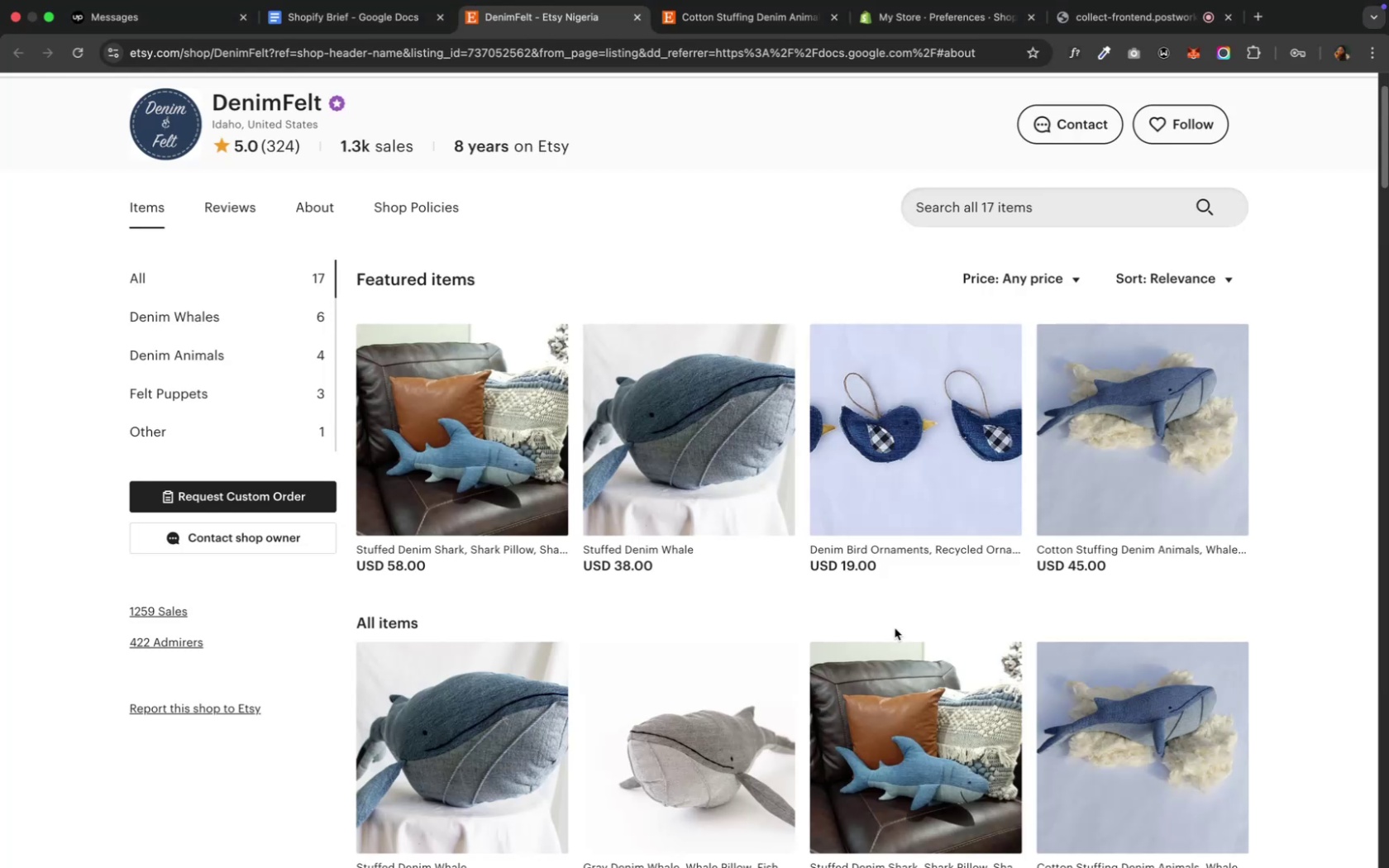 
mouse_move([957, 855])
 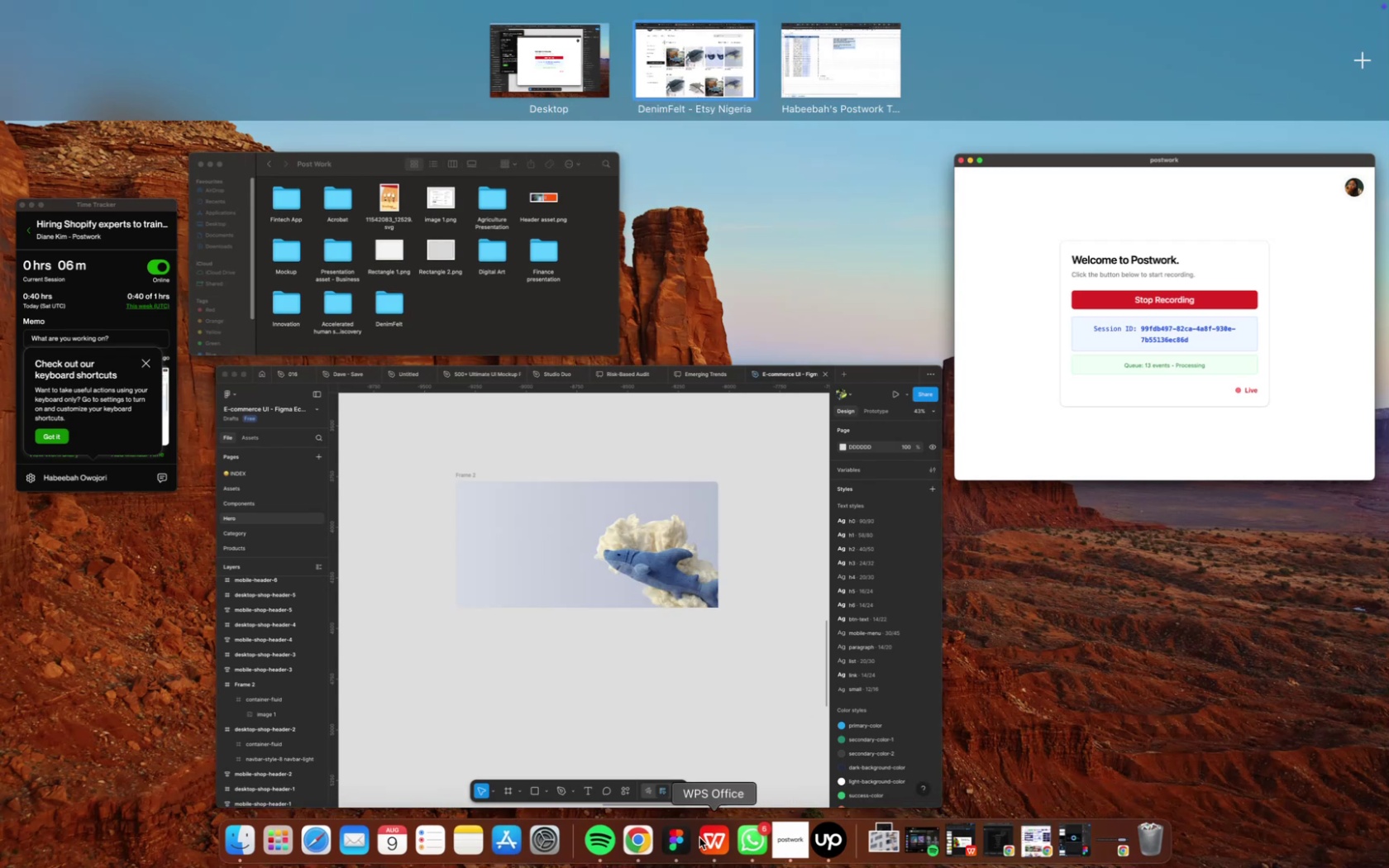 
right_click([687, 838])
 